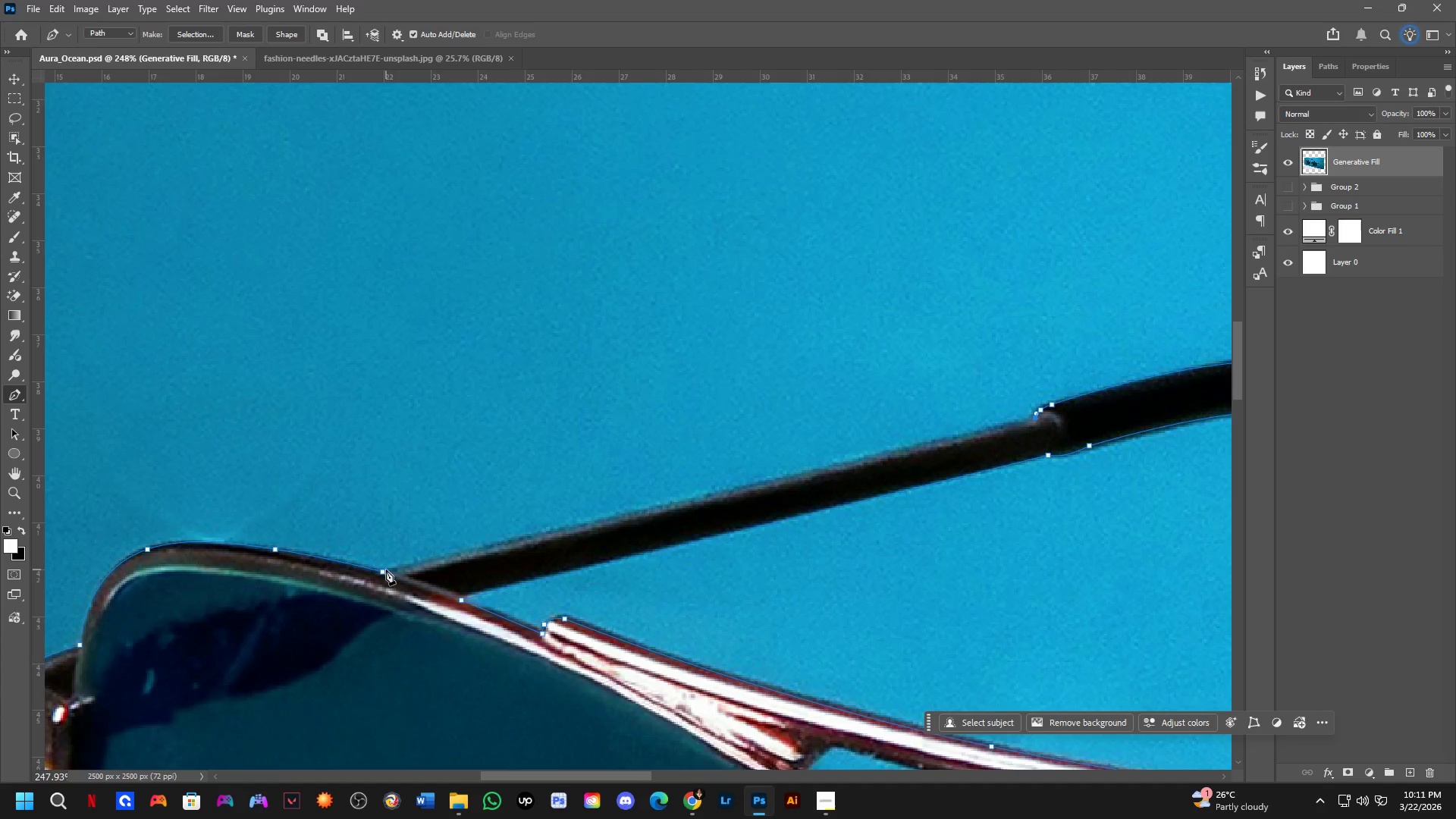 
left_click([382, 571])
 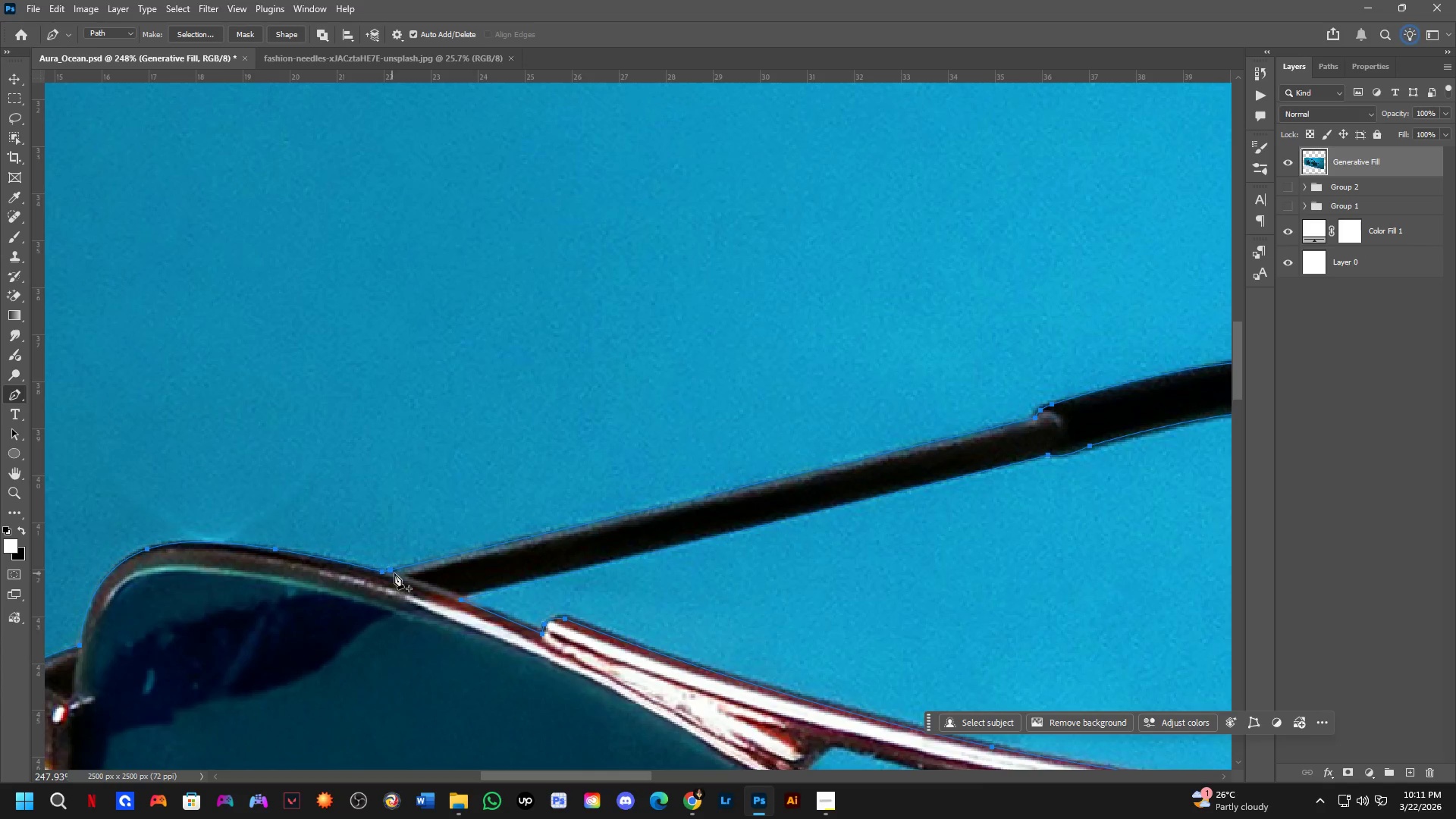 
key(Control+ControlLeft)
 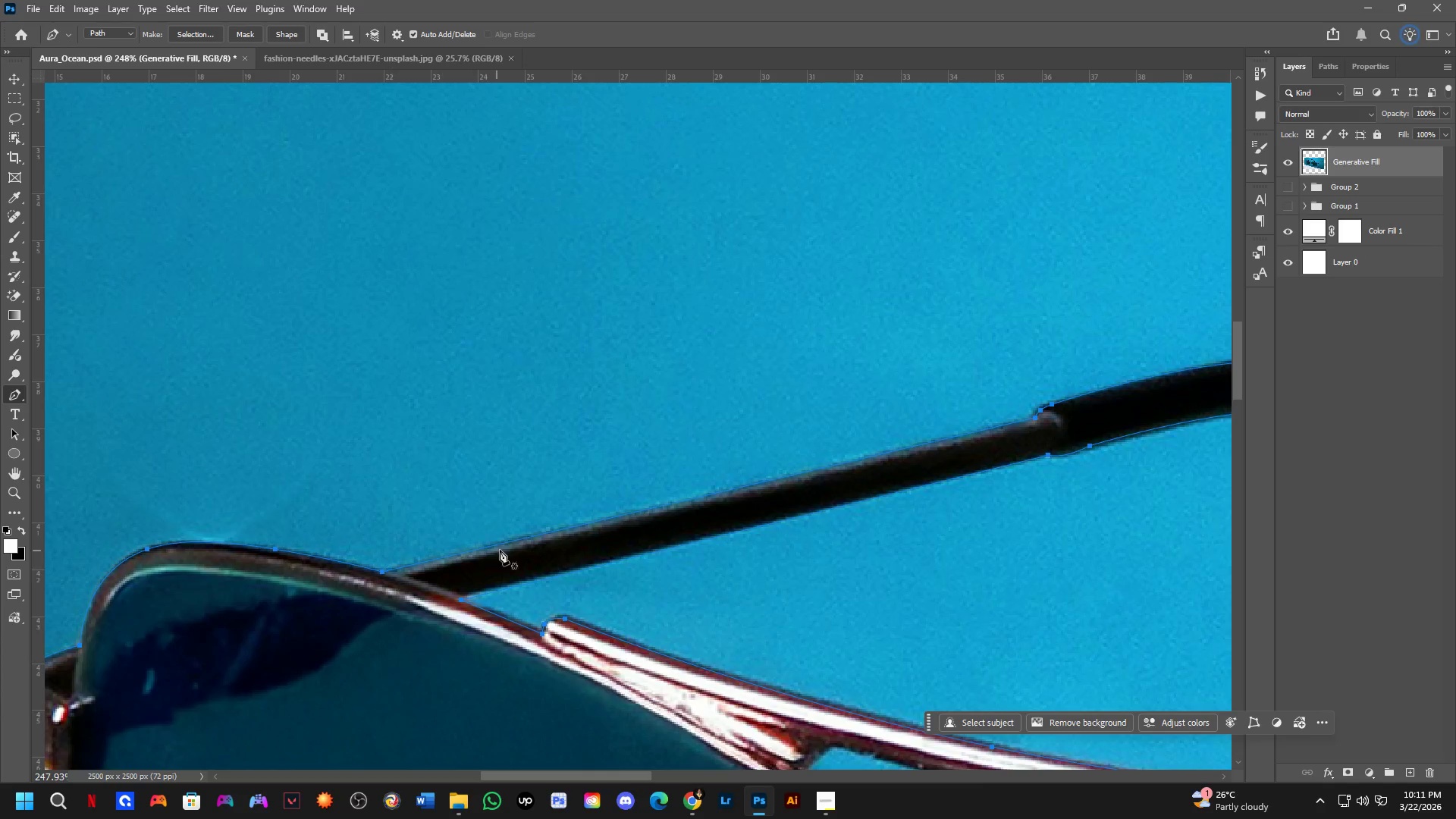 
scroll: coordinate [570, 528], scroll_direction: down, amount: 8.0
 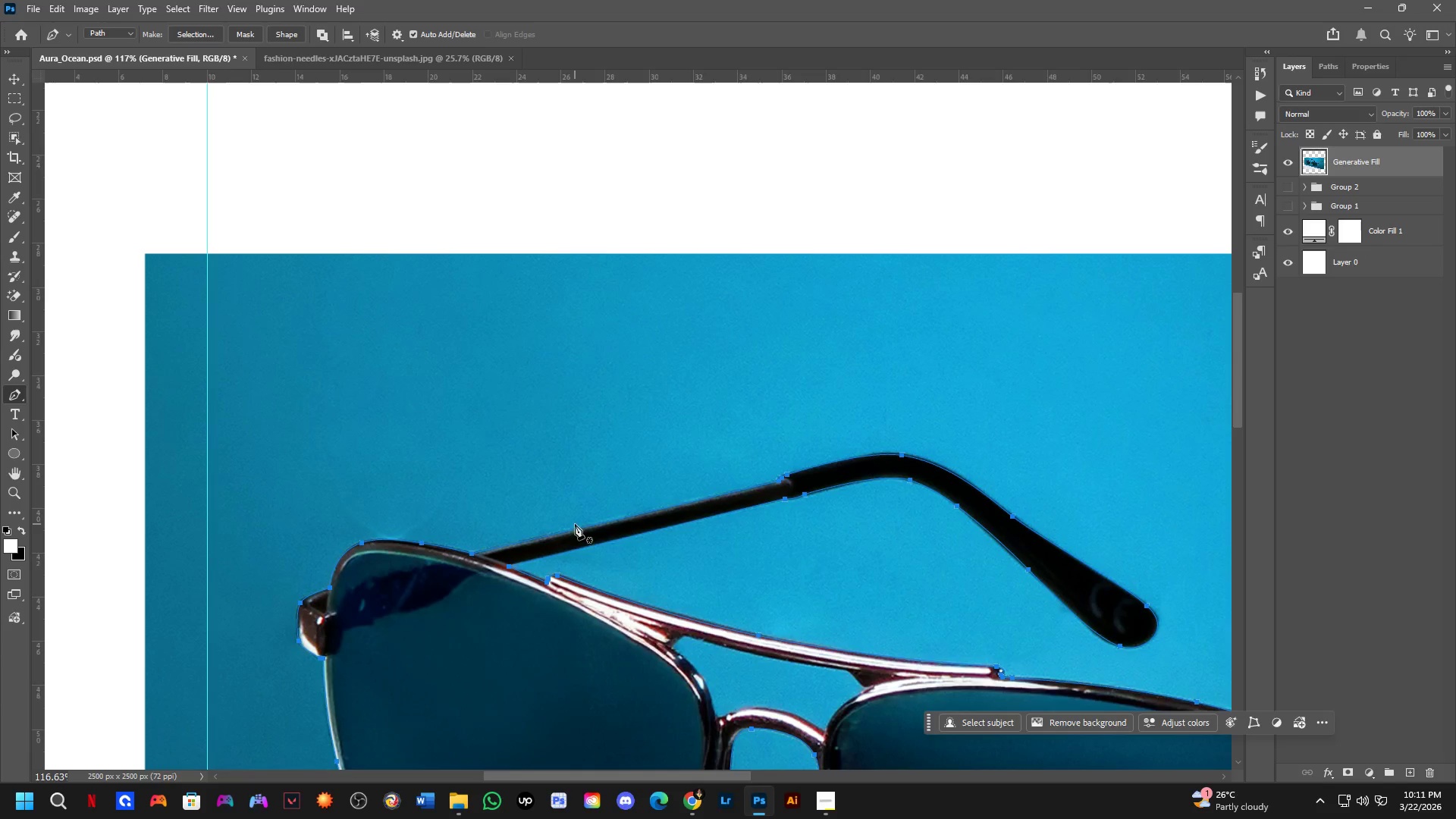 
key(Control+NumpadEnter)
 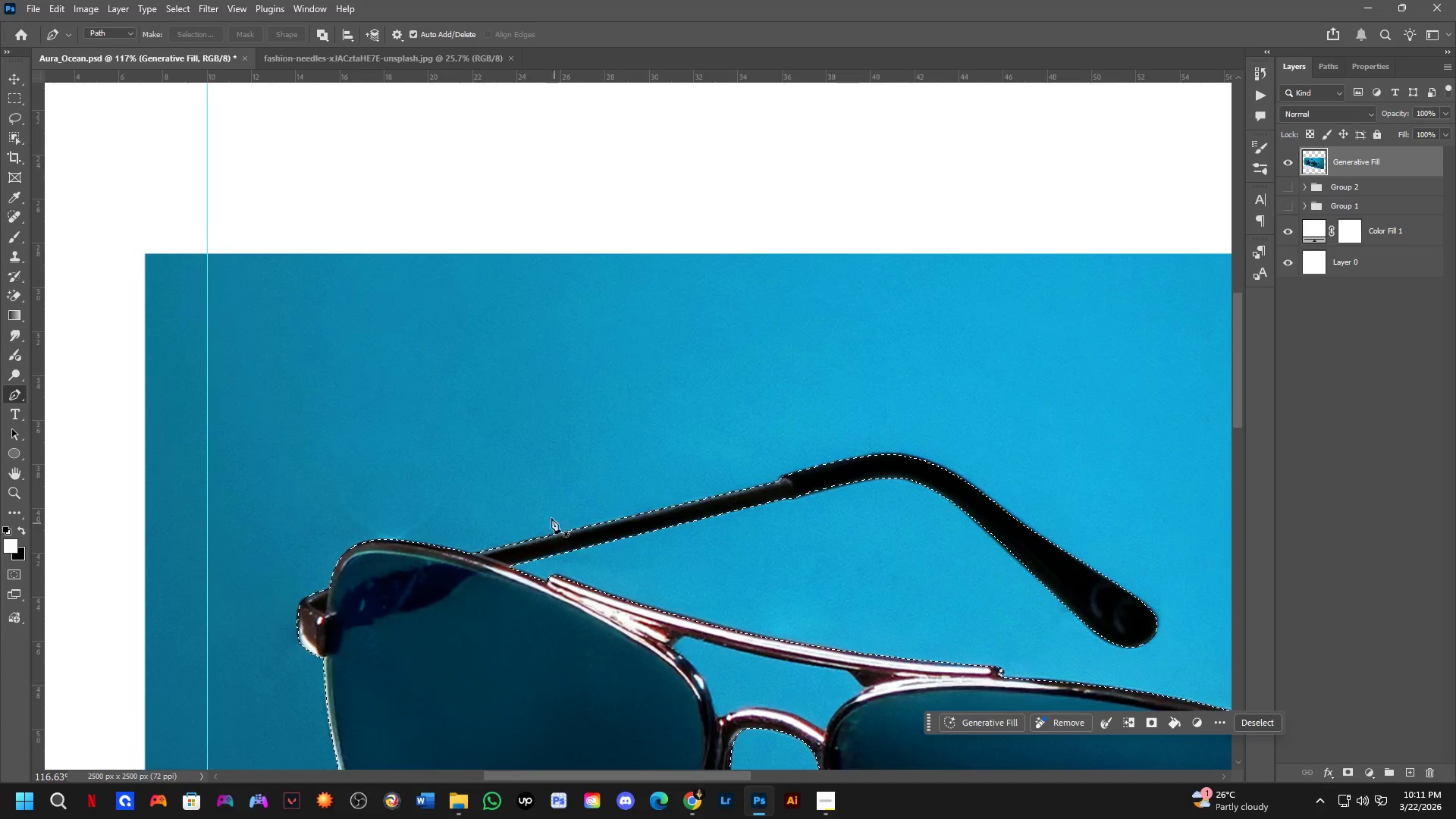 
hold_key(key=Space, duration=0.5)
 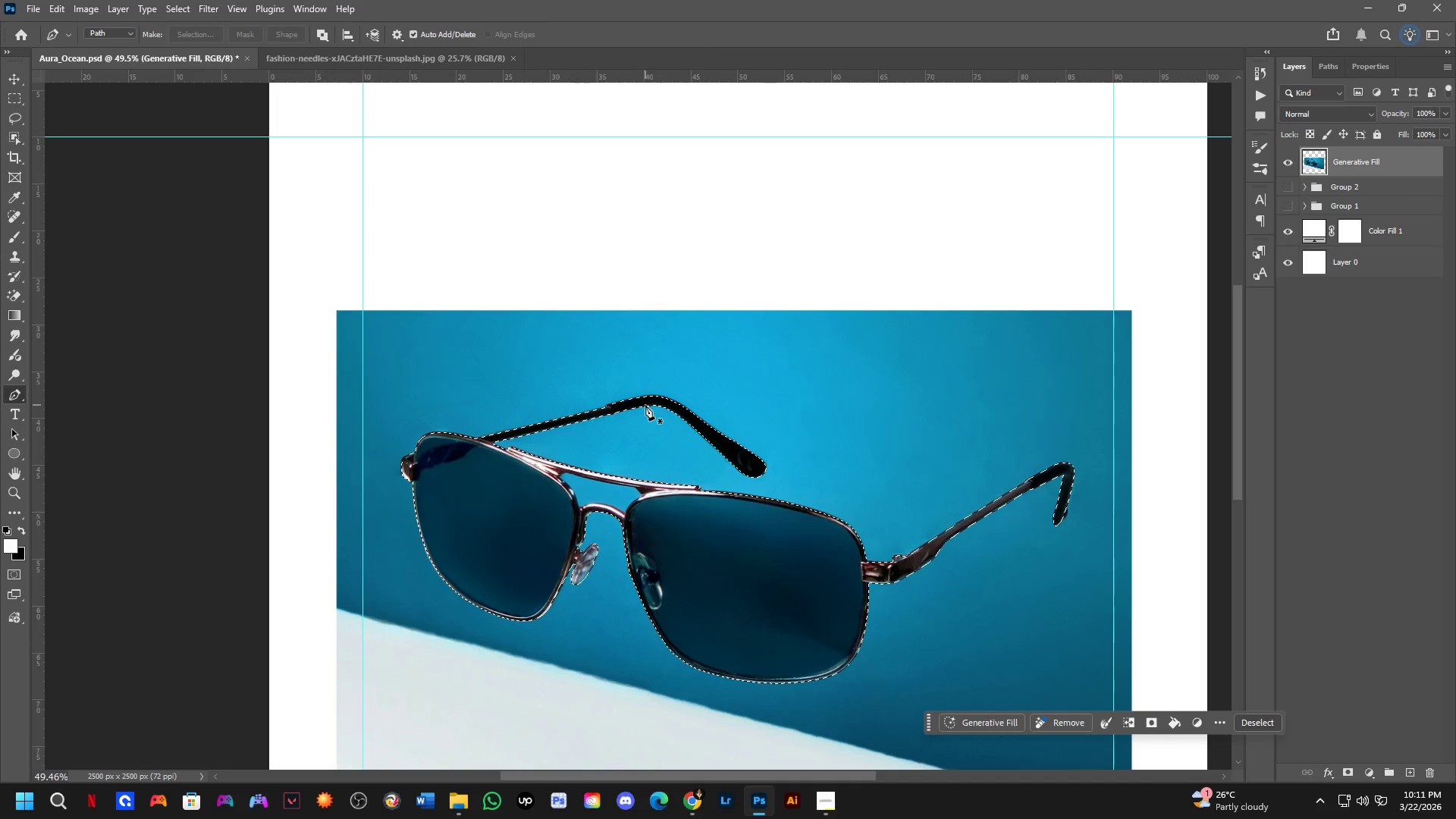 
scroll: coordinate [621, 356], scroll_direction: down, amount: 9.0
 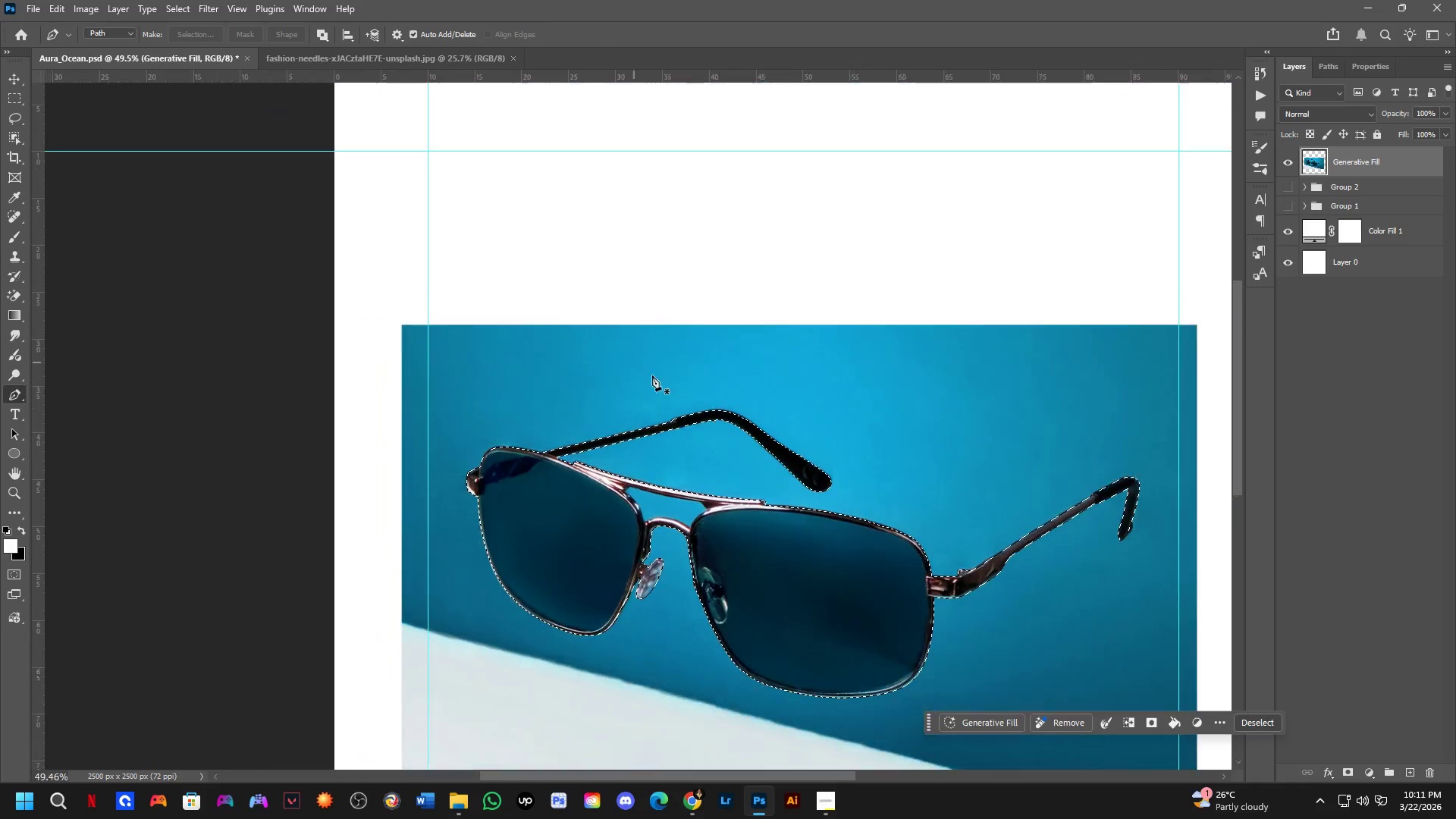 
left_click_drag(start_coordinate=[711, 419], to_coordinate=[645, 405])
 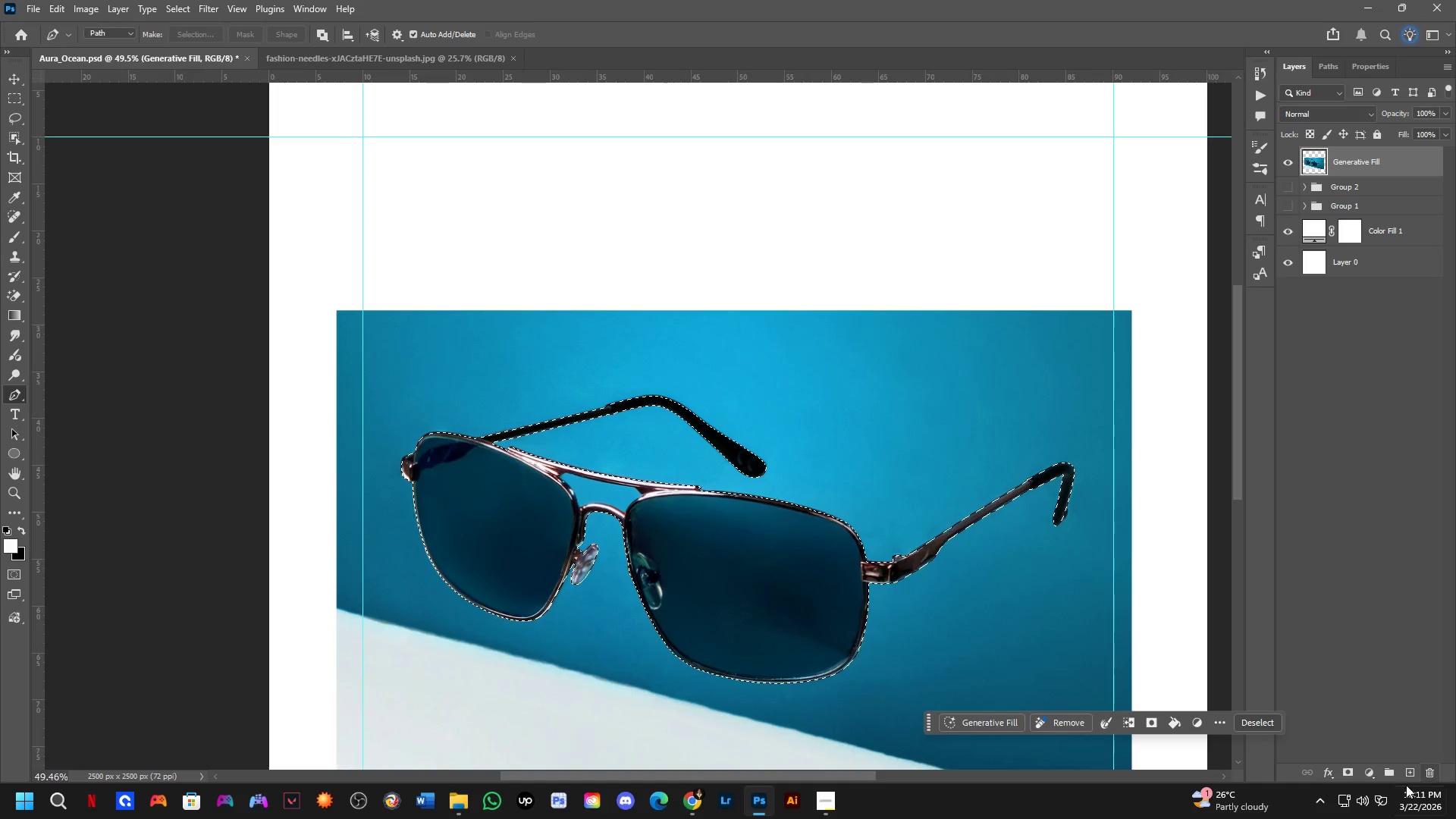 
left_click([1356, 768])
 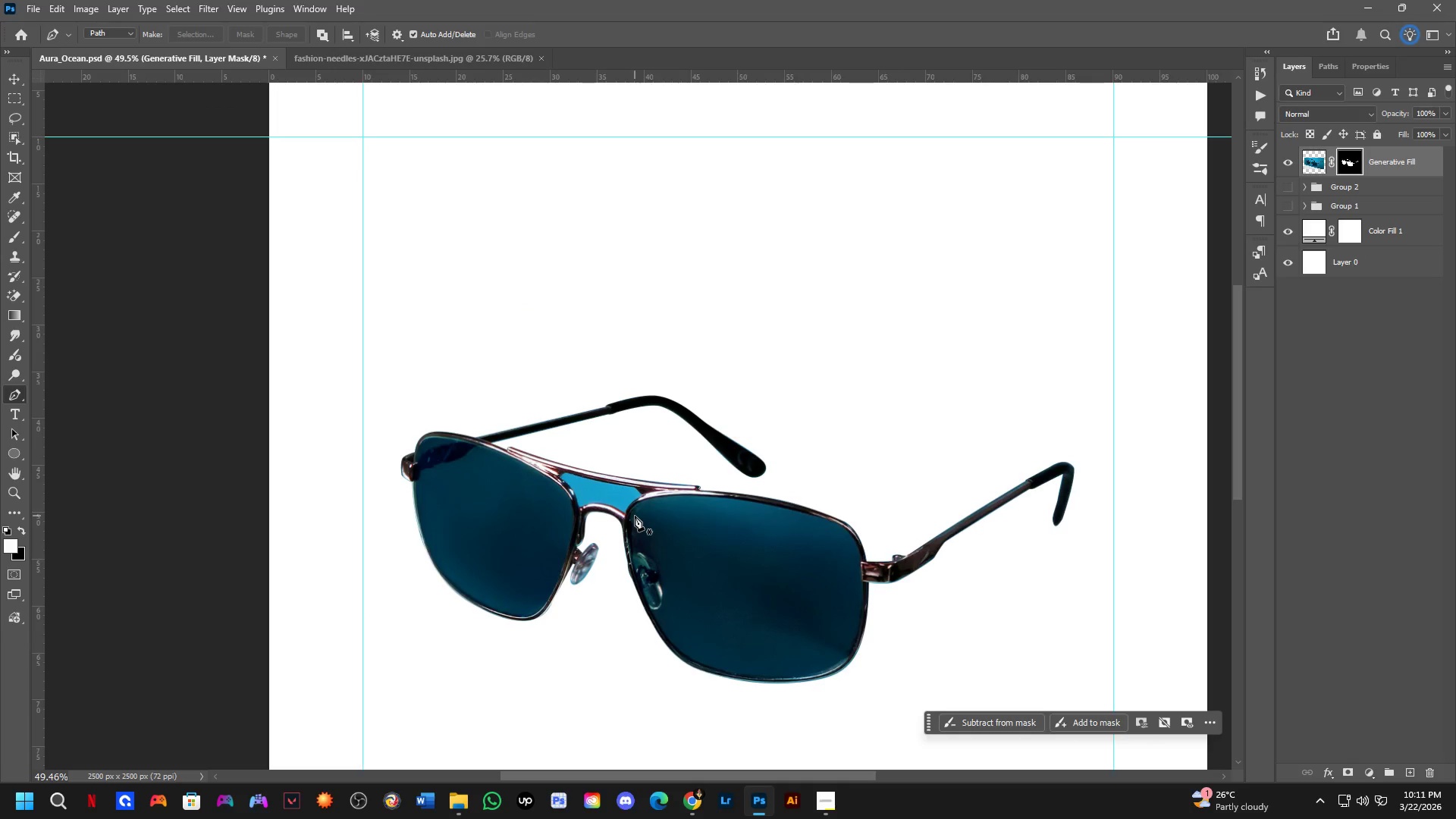 
scroll: coordinate [598, 500], scroll_direction: up, amount: 8.0
 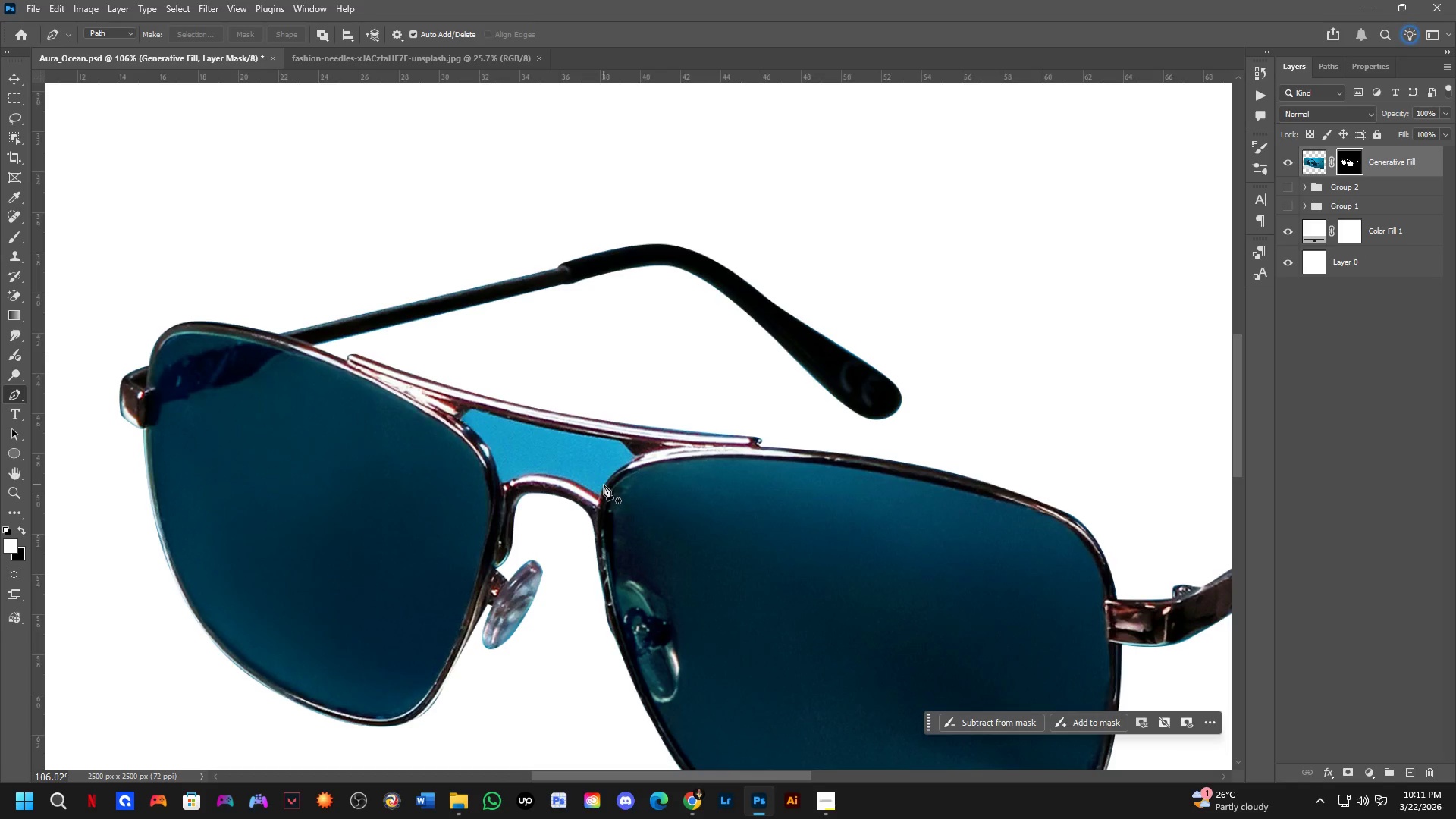 
hold_key(key=Space, duration=0.56)
 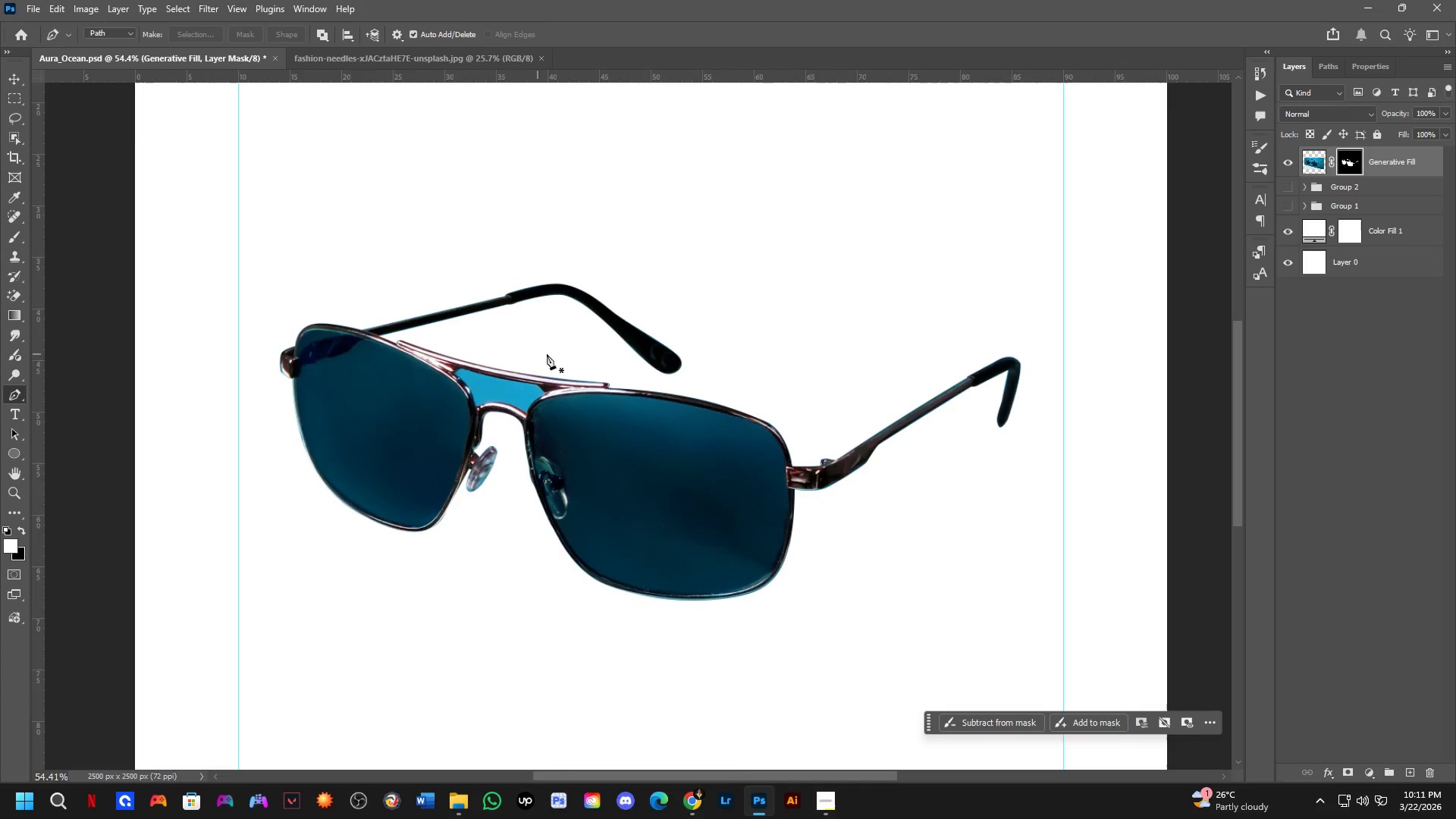 
left_click_drag(start_coordinate=[610, 381], to_coordinate=[532, 355])
 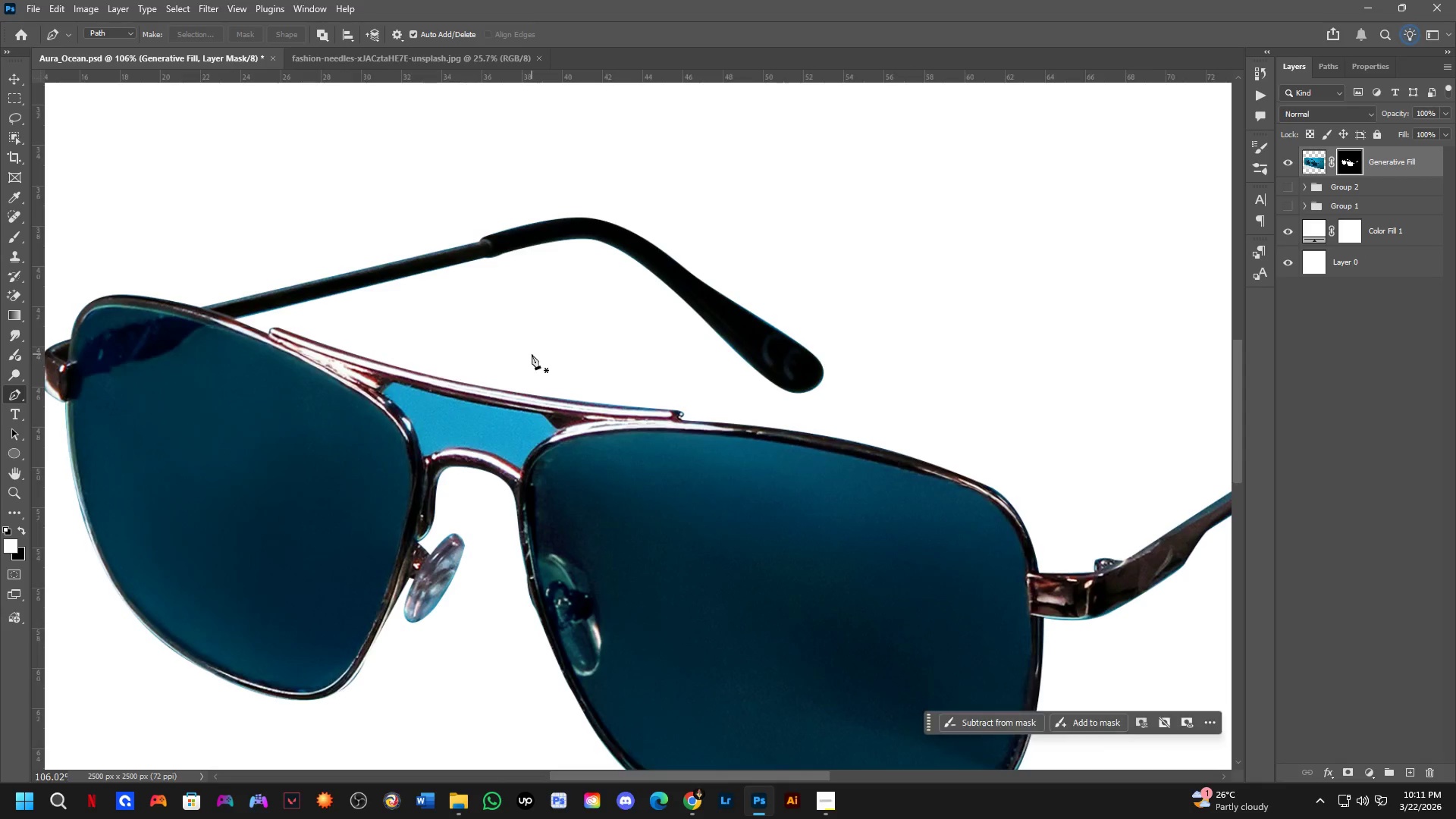 
scroll: coordinate [532, 354], scroll_direction: down, amount: 7.0
 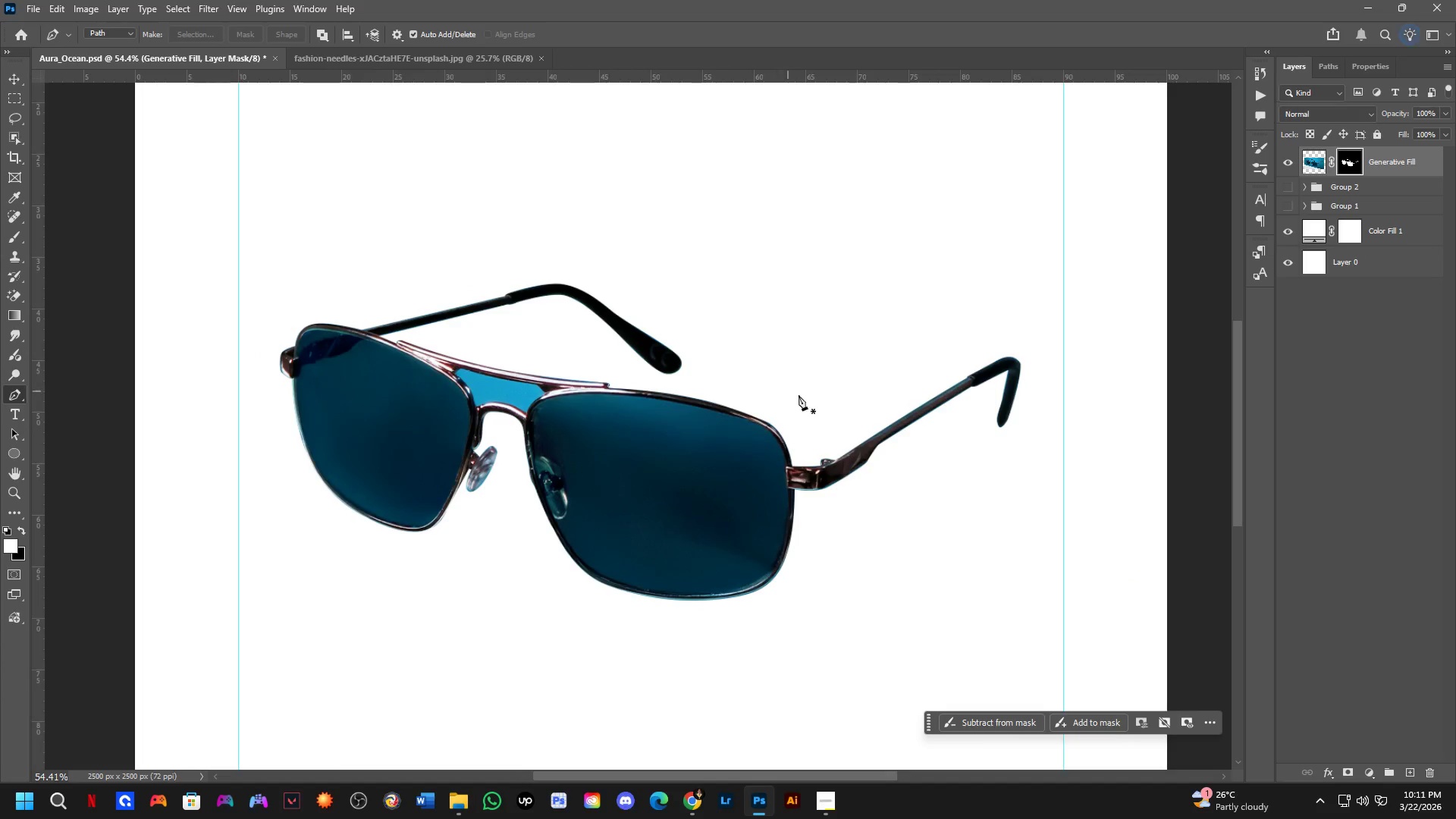 
key(Shift+ShiftLeft)
 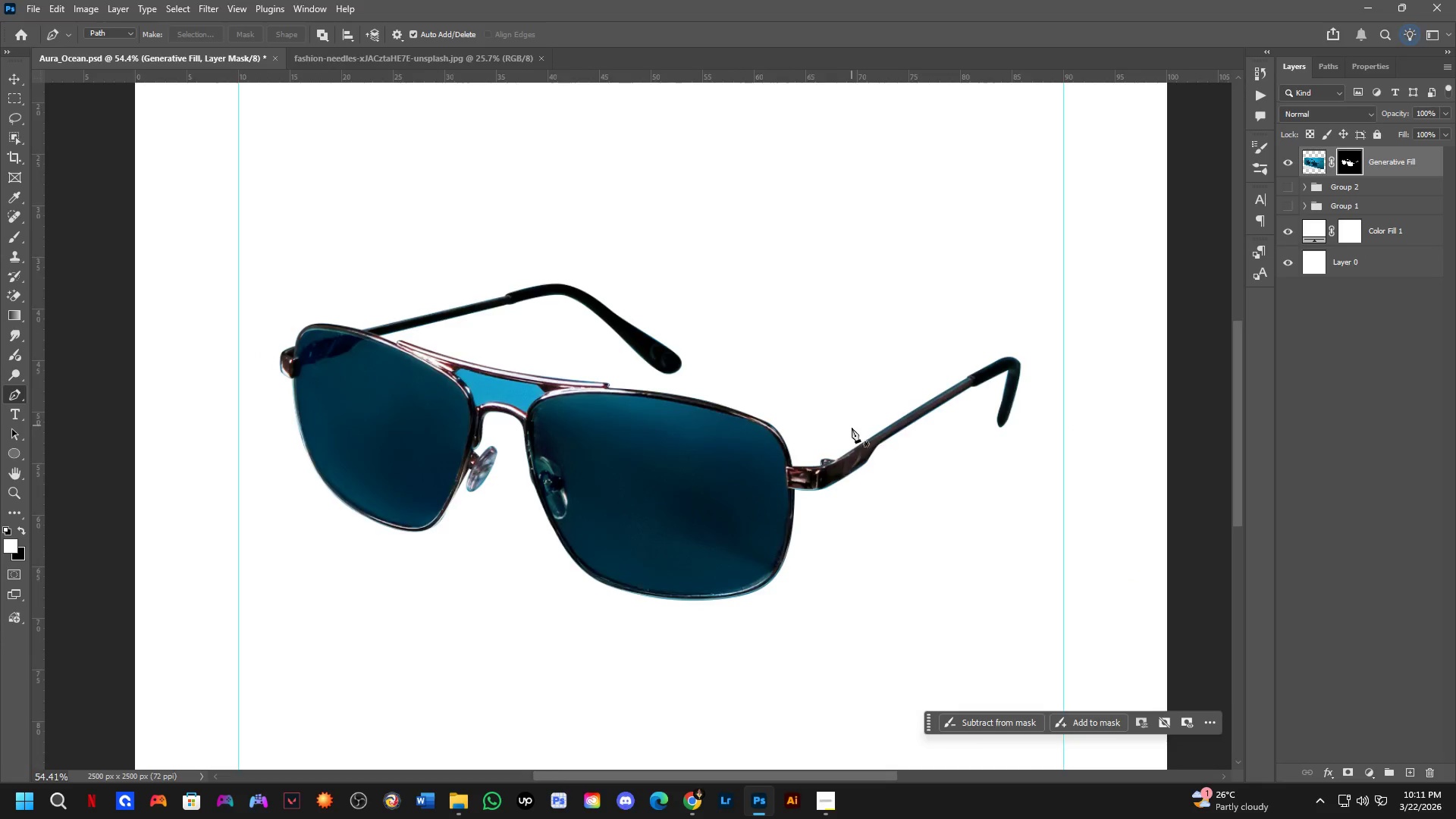 
scroll: coordinate [843, 444], scroll_direction: up, amount: 3.0
 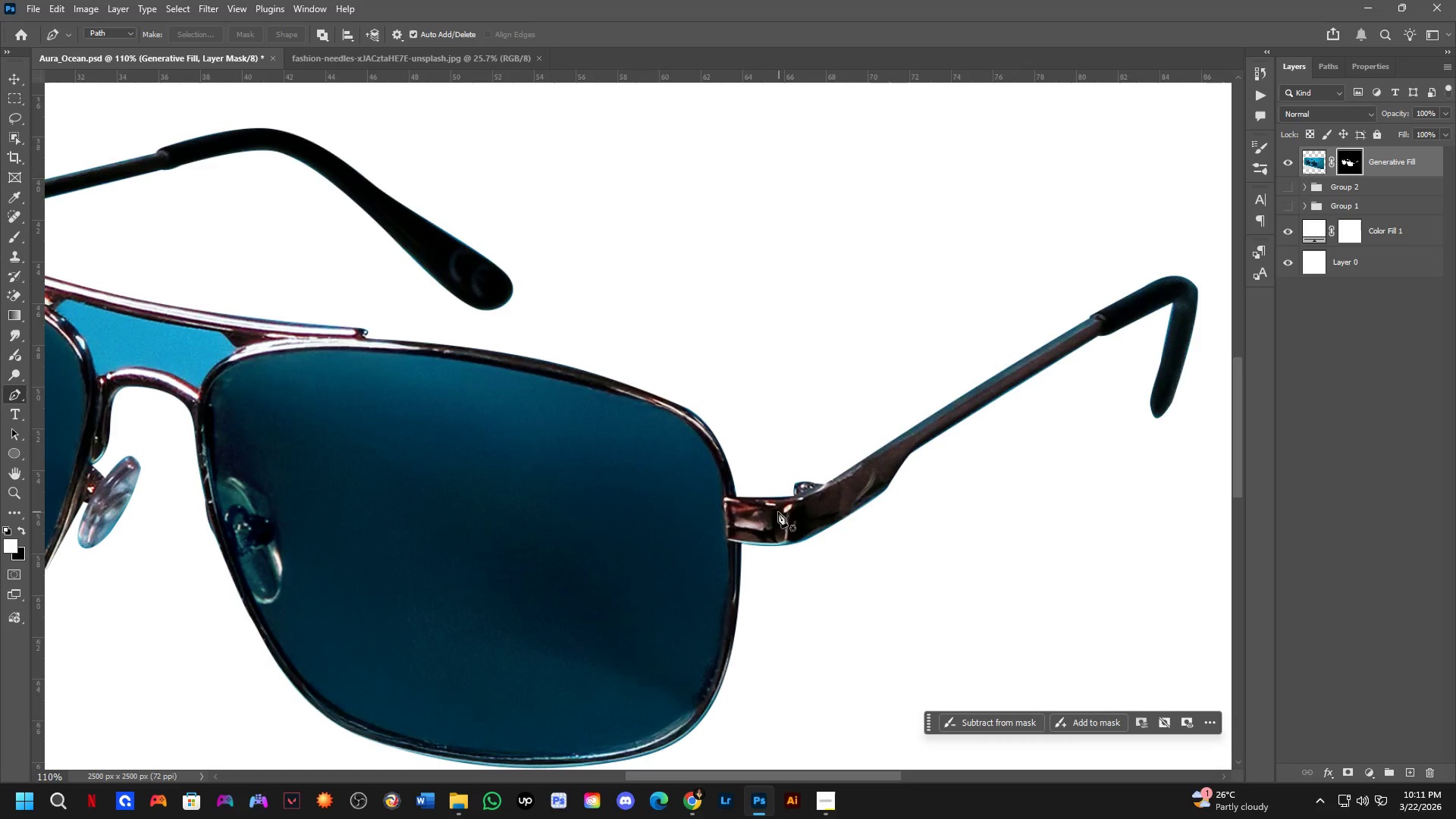 
key(Shift+ShiftLeft)
 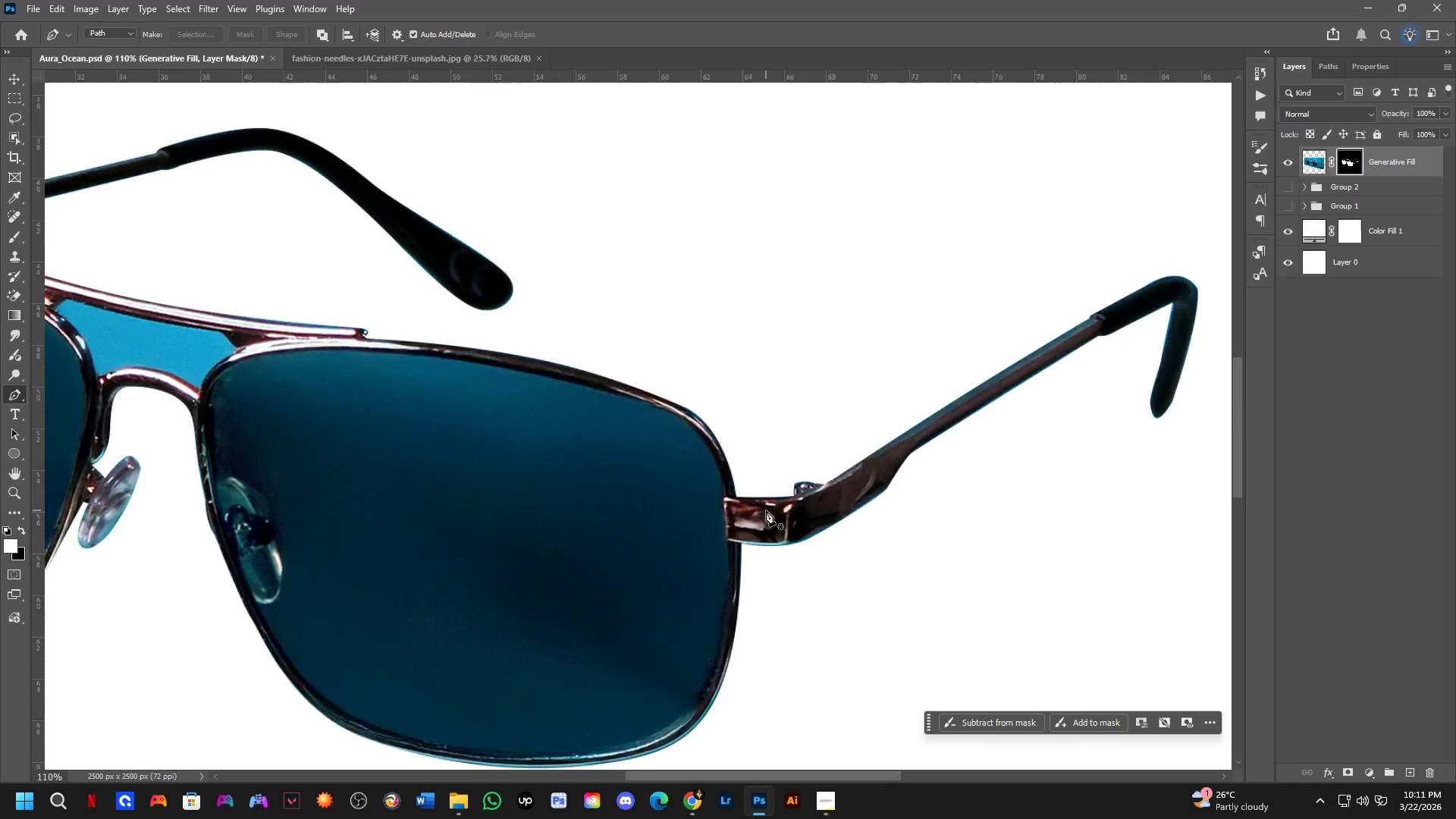 
scroll: coordinate [762, 509], scroll_direction: down, amount: 2.0
 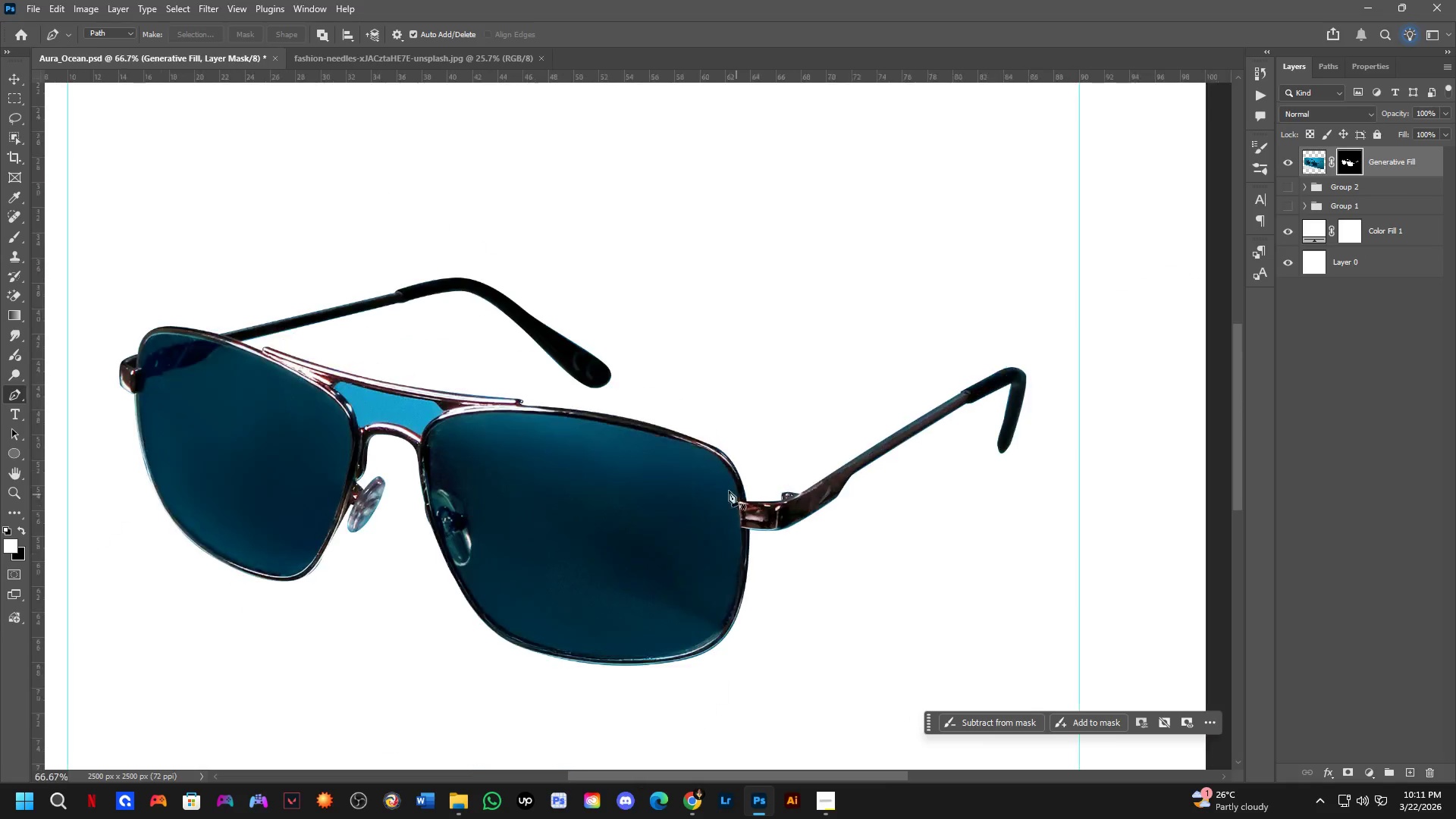 
hold_key(key=Space, duration=0.55)
 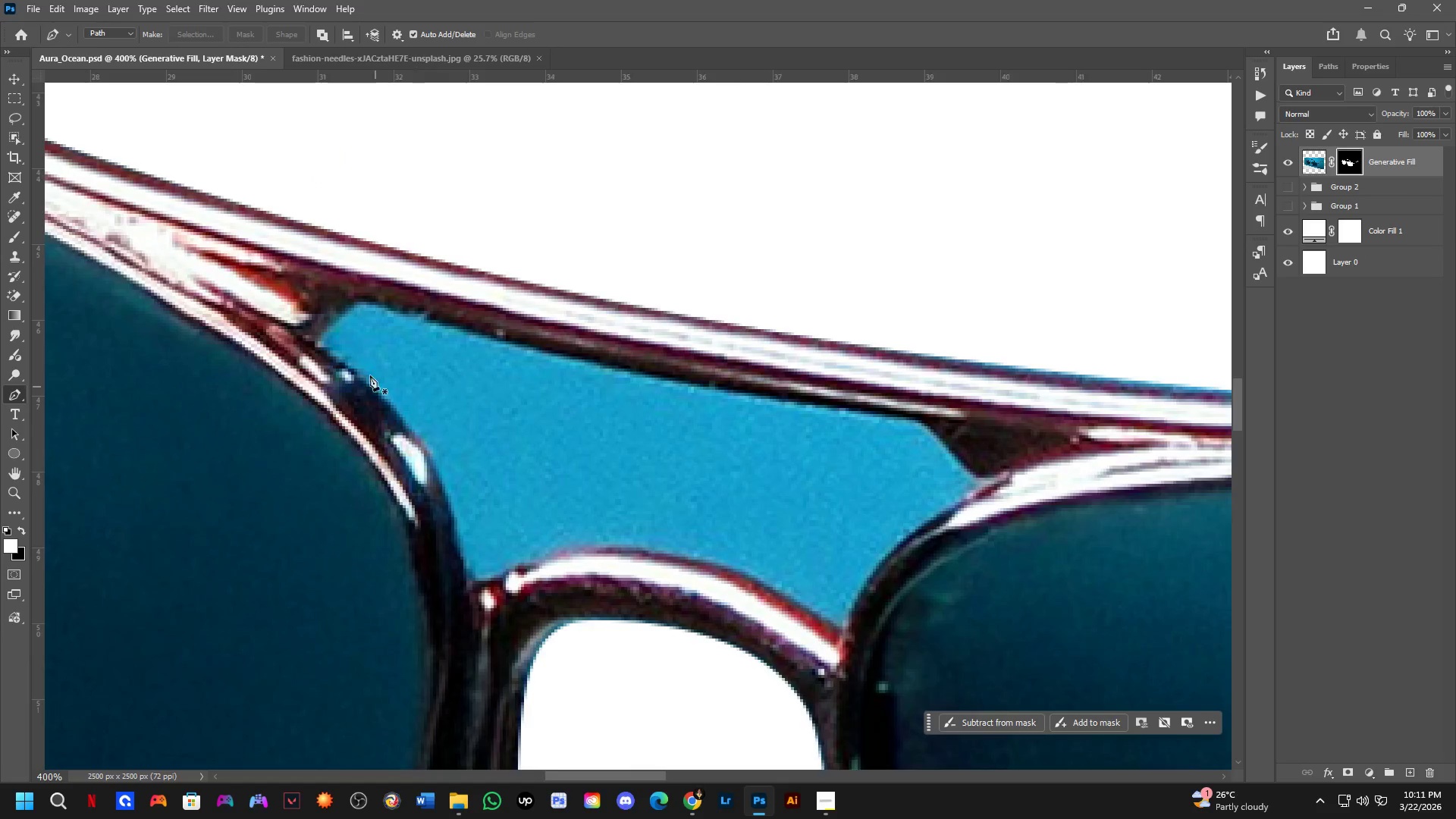 
left_click_drag(start_coordinate=[583, 445], to_coordinate=[670, 480])
 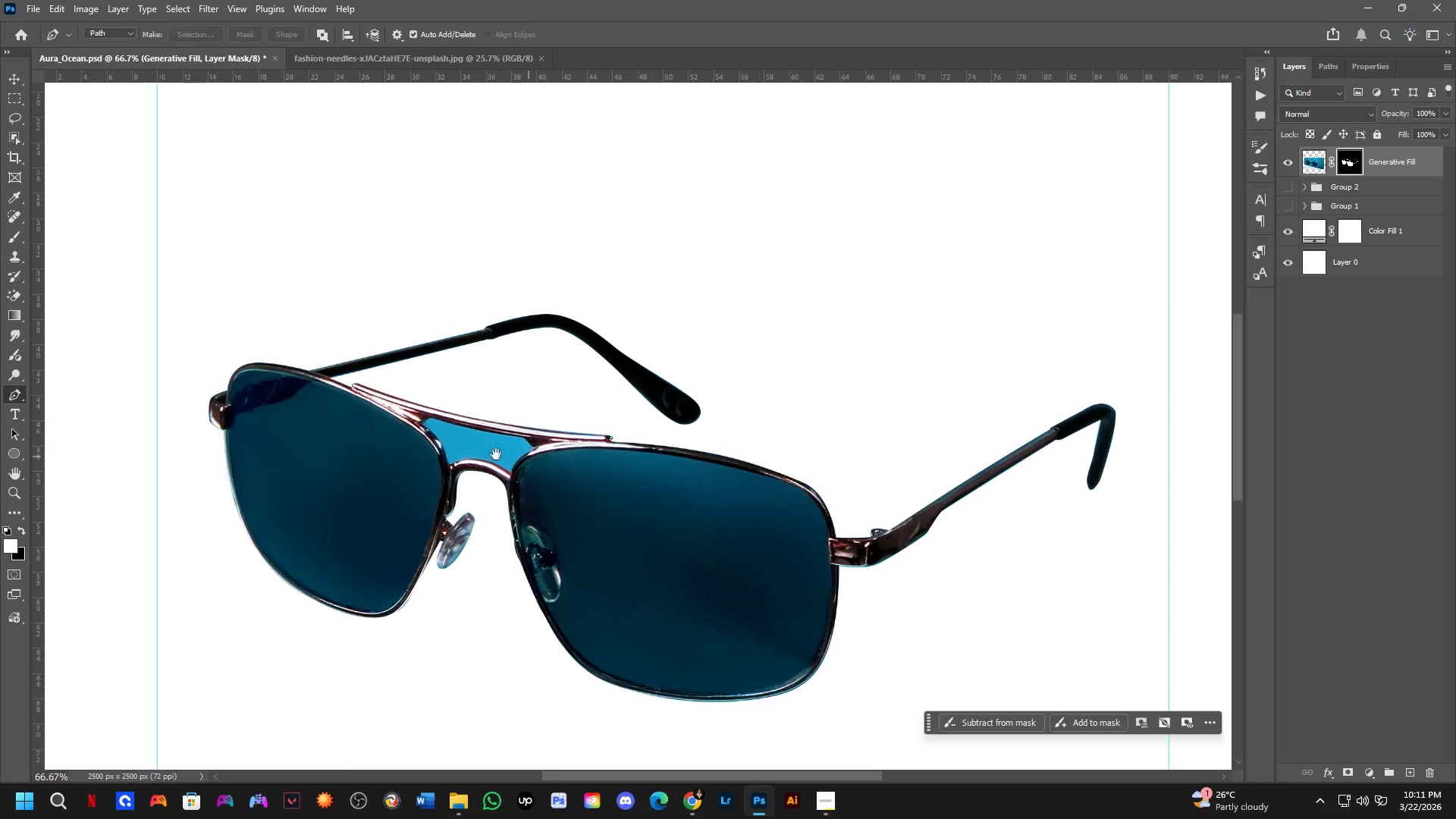 
key(Shift+ShiftLeft)
 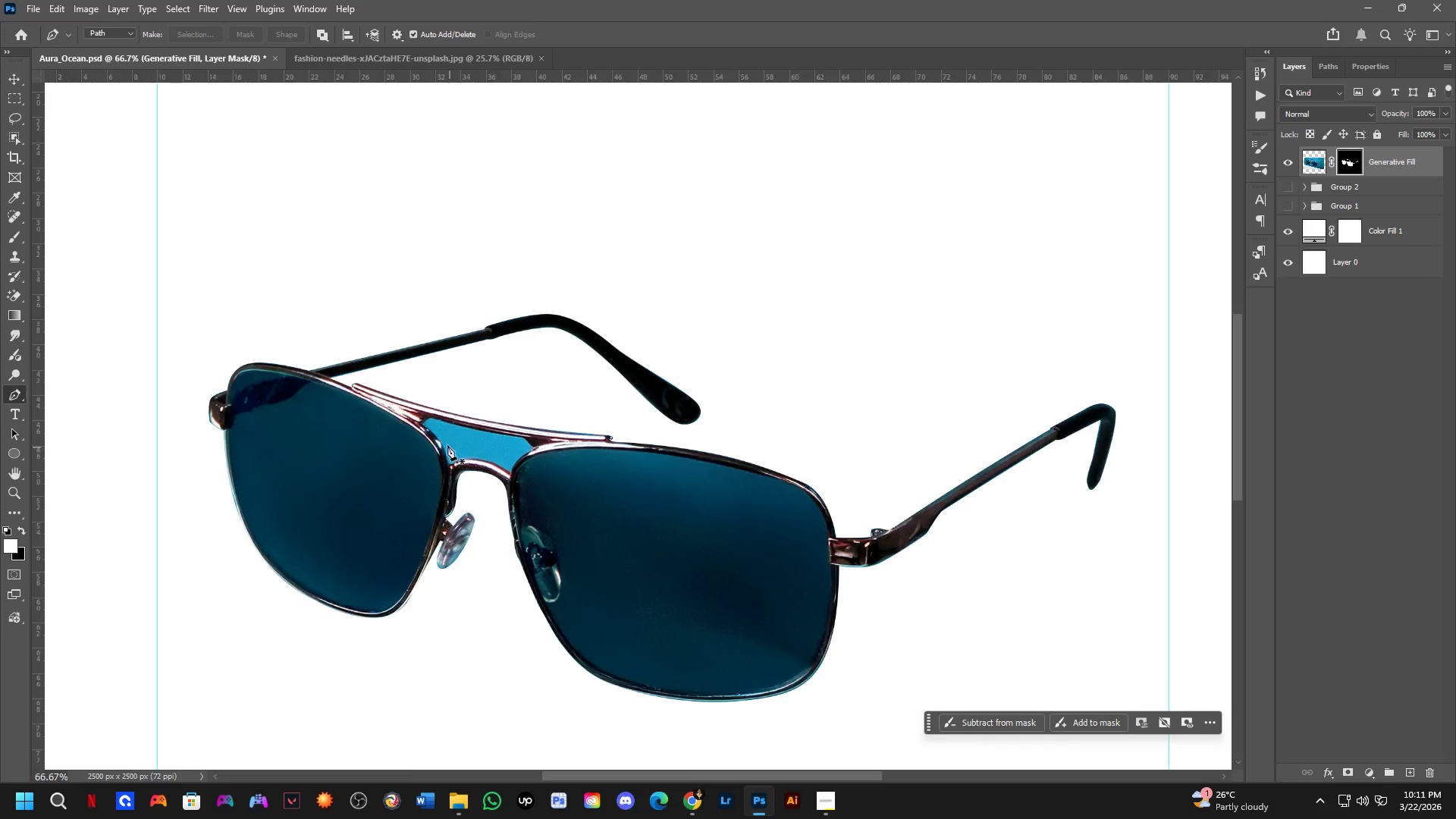 
scroll: coordinate [340, 322], scroll_direction: up, amount: 5.0
 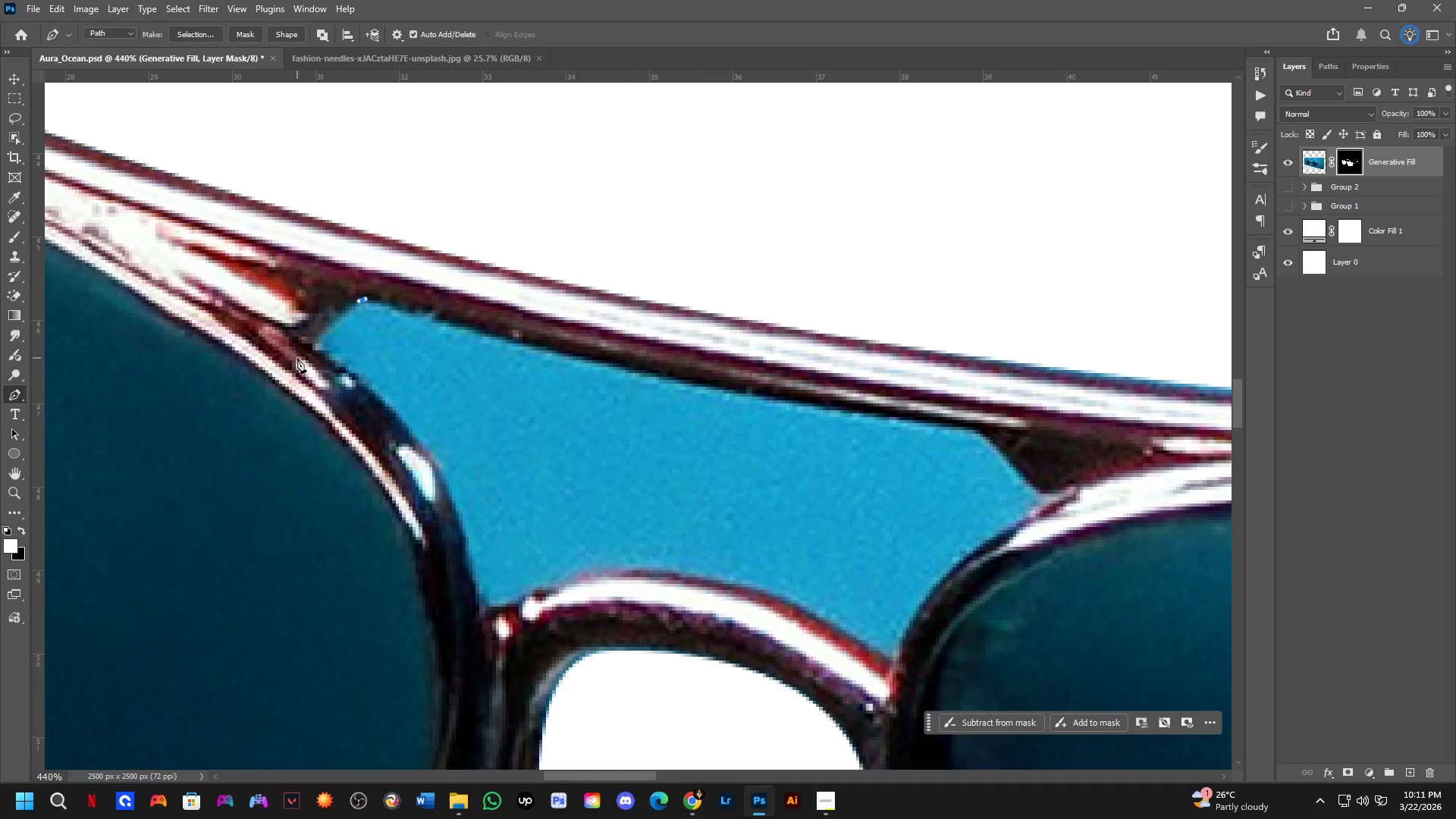 
left_click([313, 350])
 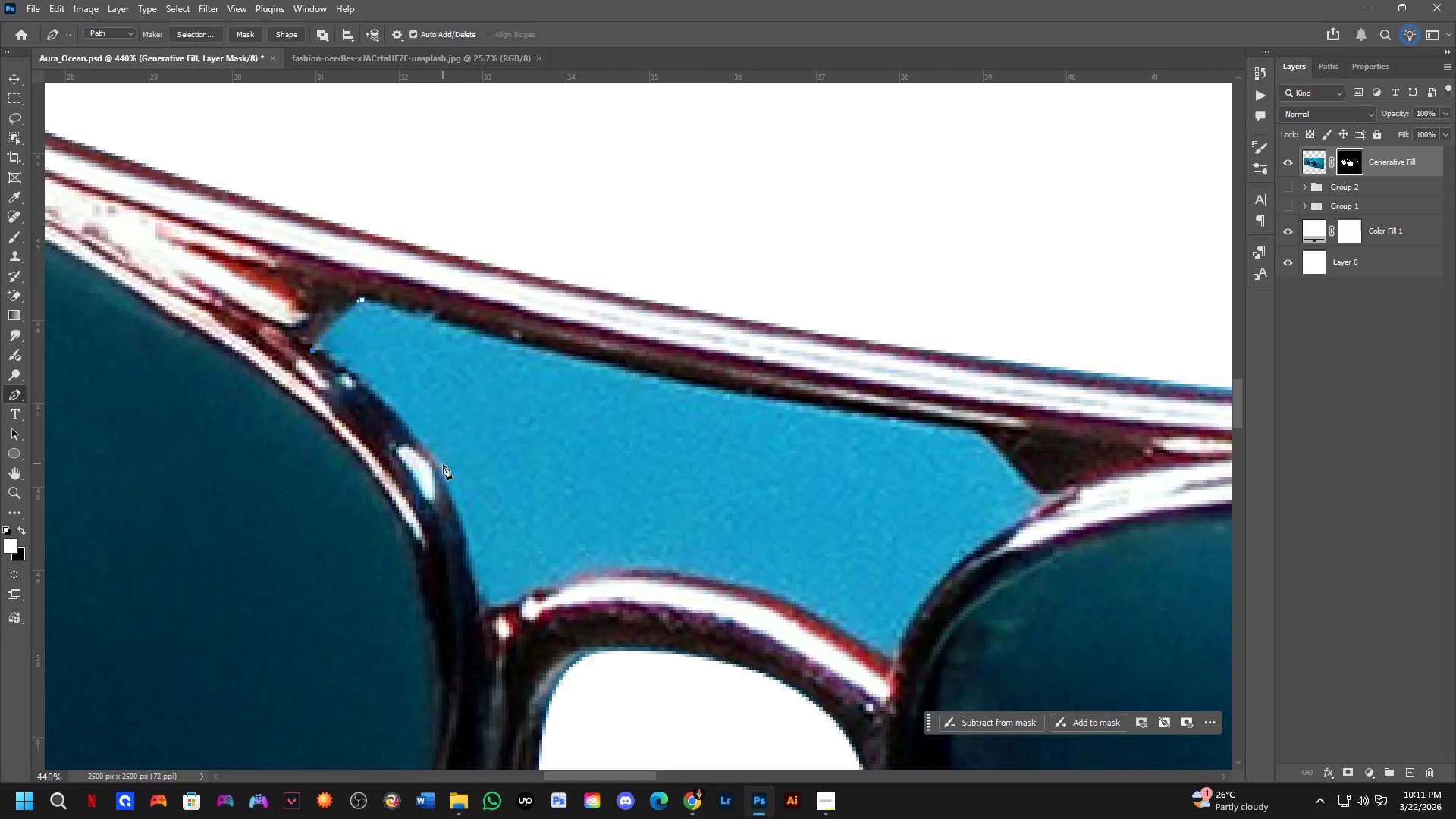 
left_click_drag(start_coordinate=[441, 472], to_coordinate=[460, 527])
 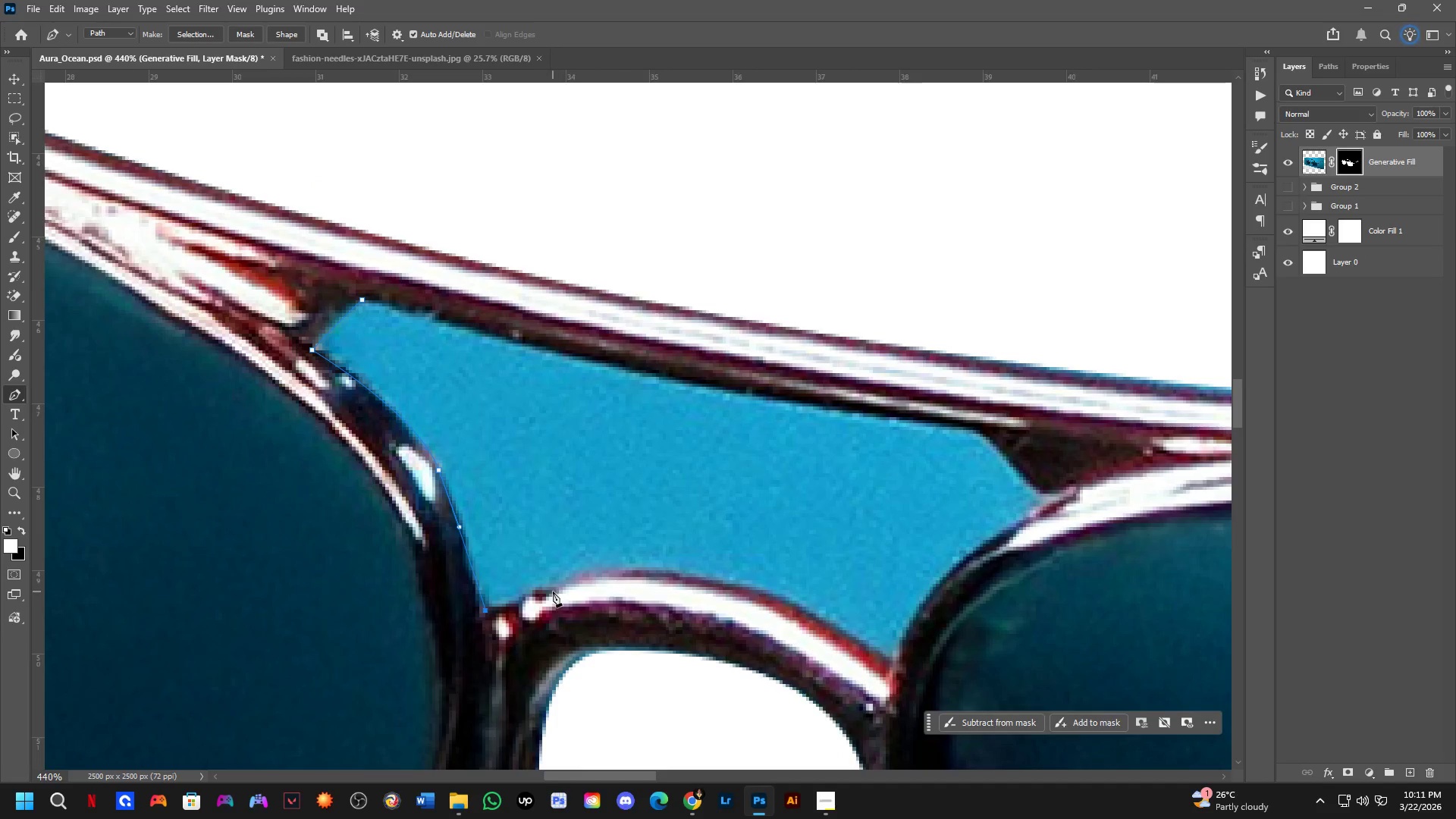 
left_click_drag(start_coordinate=[557, 588], to_coordinate=[592, 566])
 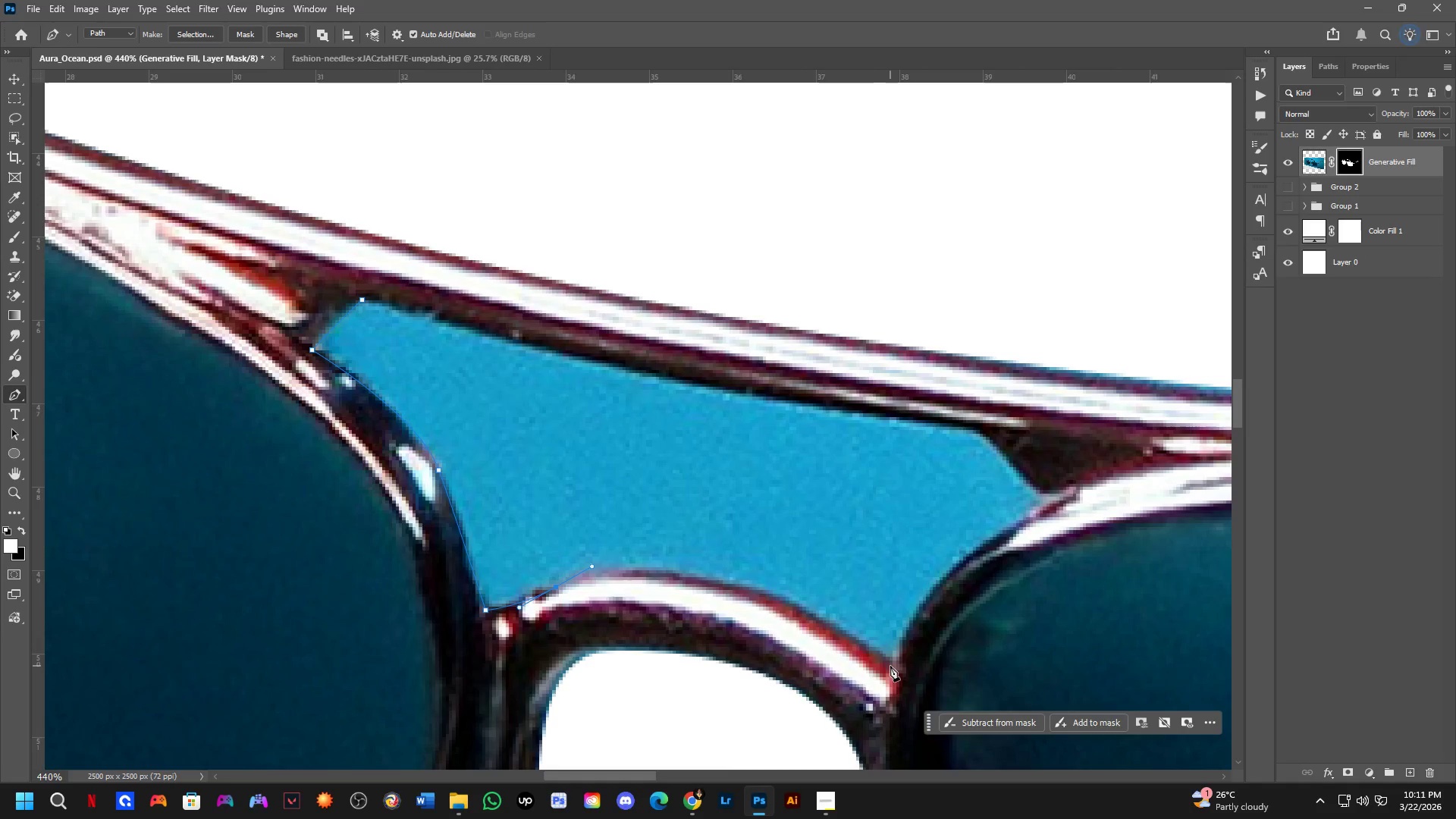 
left_click_drag(start_coordinate=[891, 666], to_coordinate=[993, 761])
 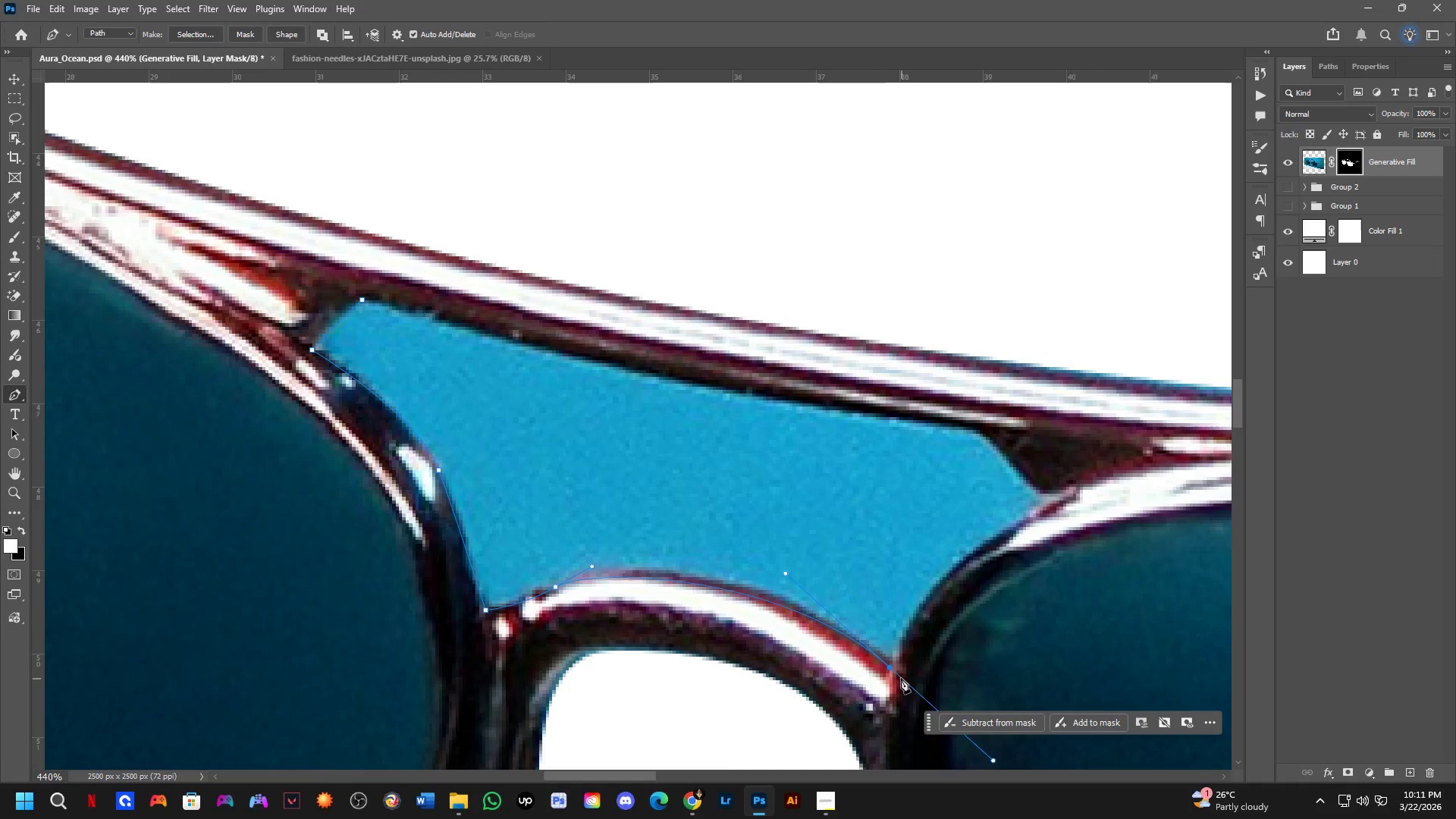 
hold_key(key=AltLeft, duration=0.45)
left_click([890, 669])
 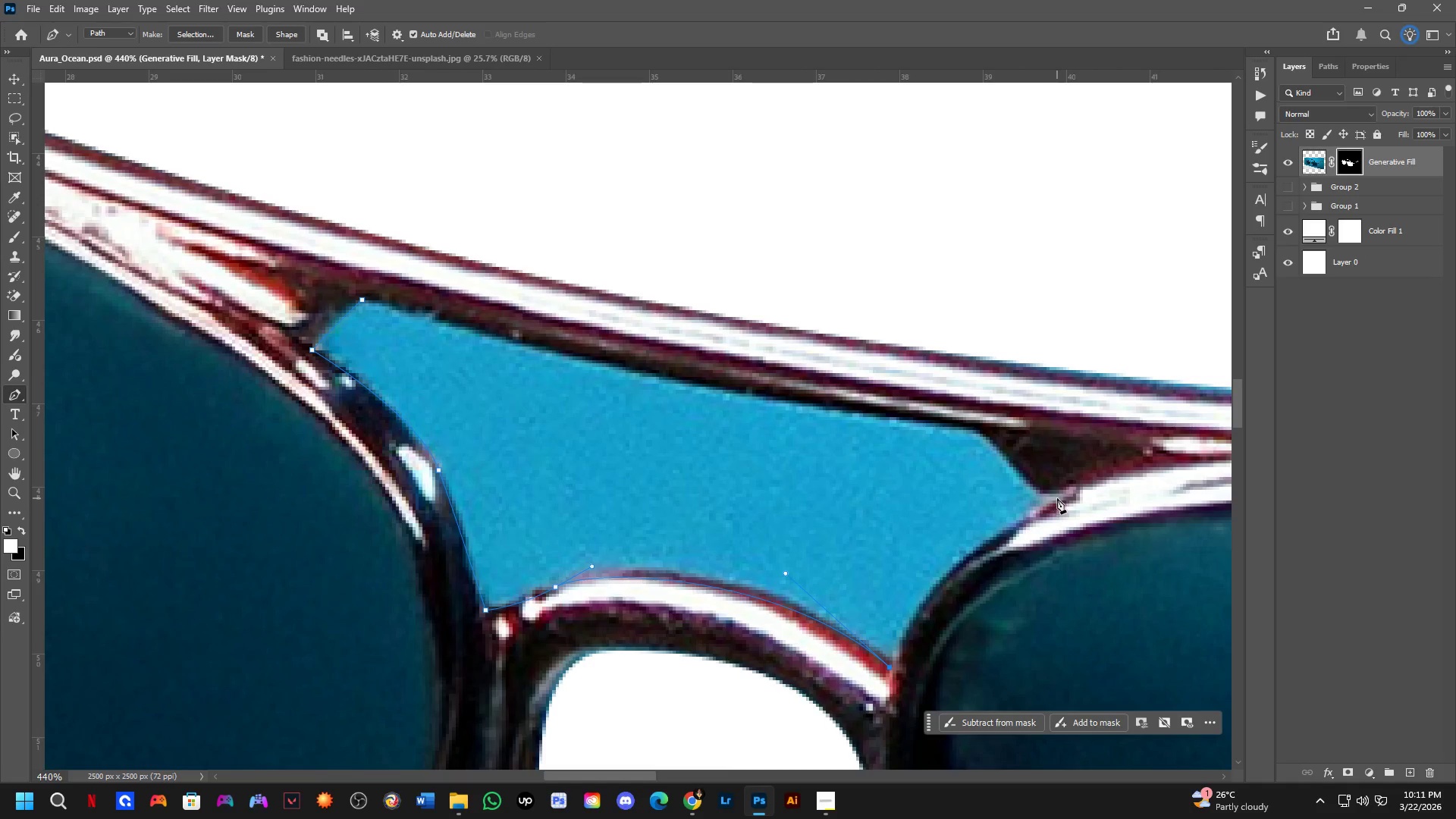 
left_click_drag(start_coordinate=[1073, 494], to_coordinate=[1219, 448])
 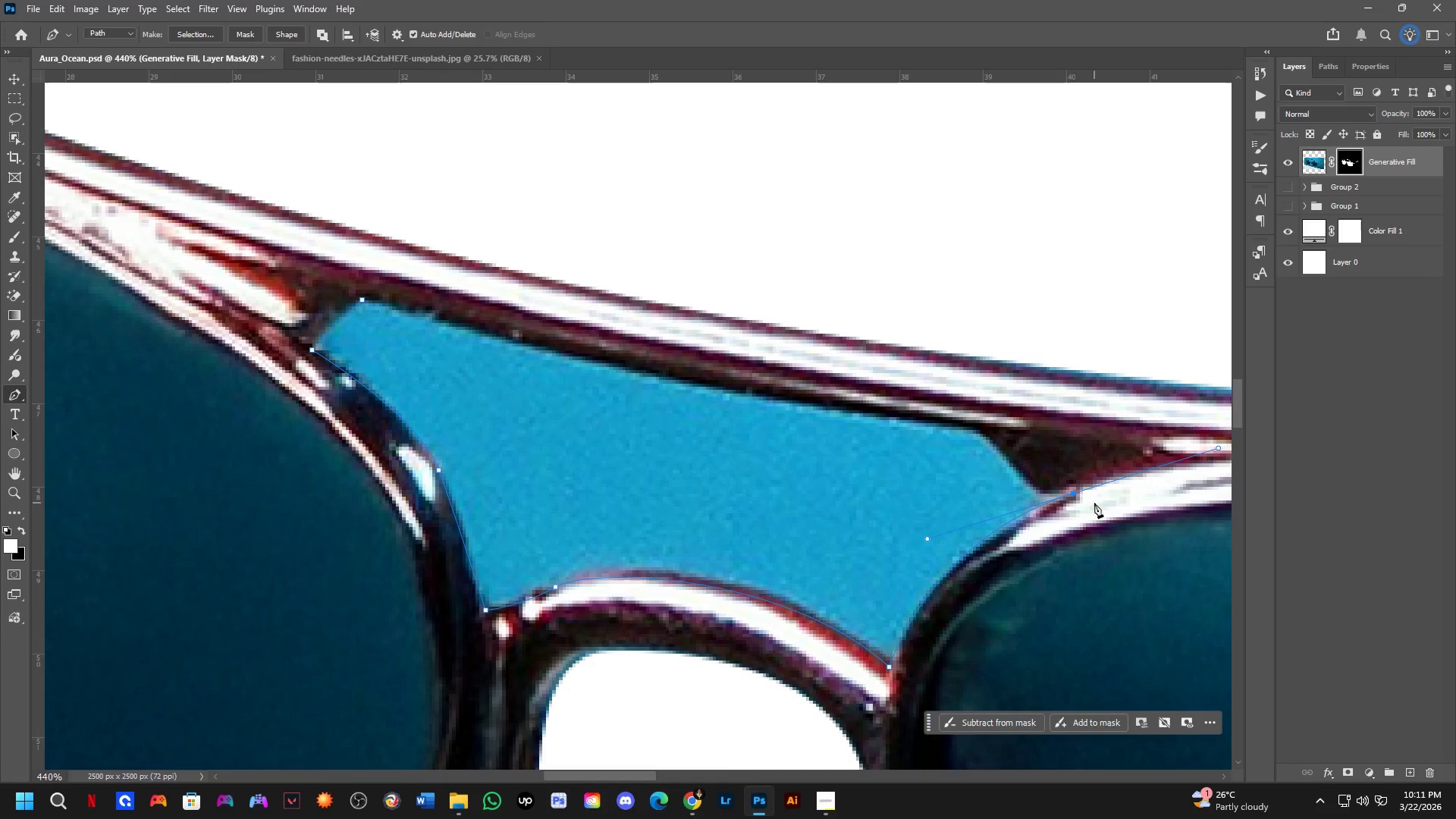 
hold_key(key=AltLeft, duration=0.61)
left_click([1072, 492])
 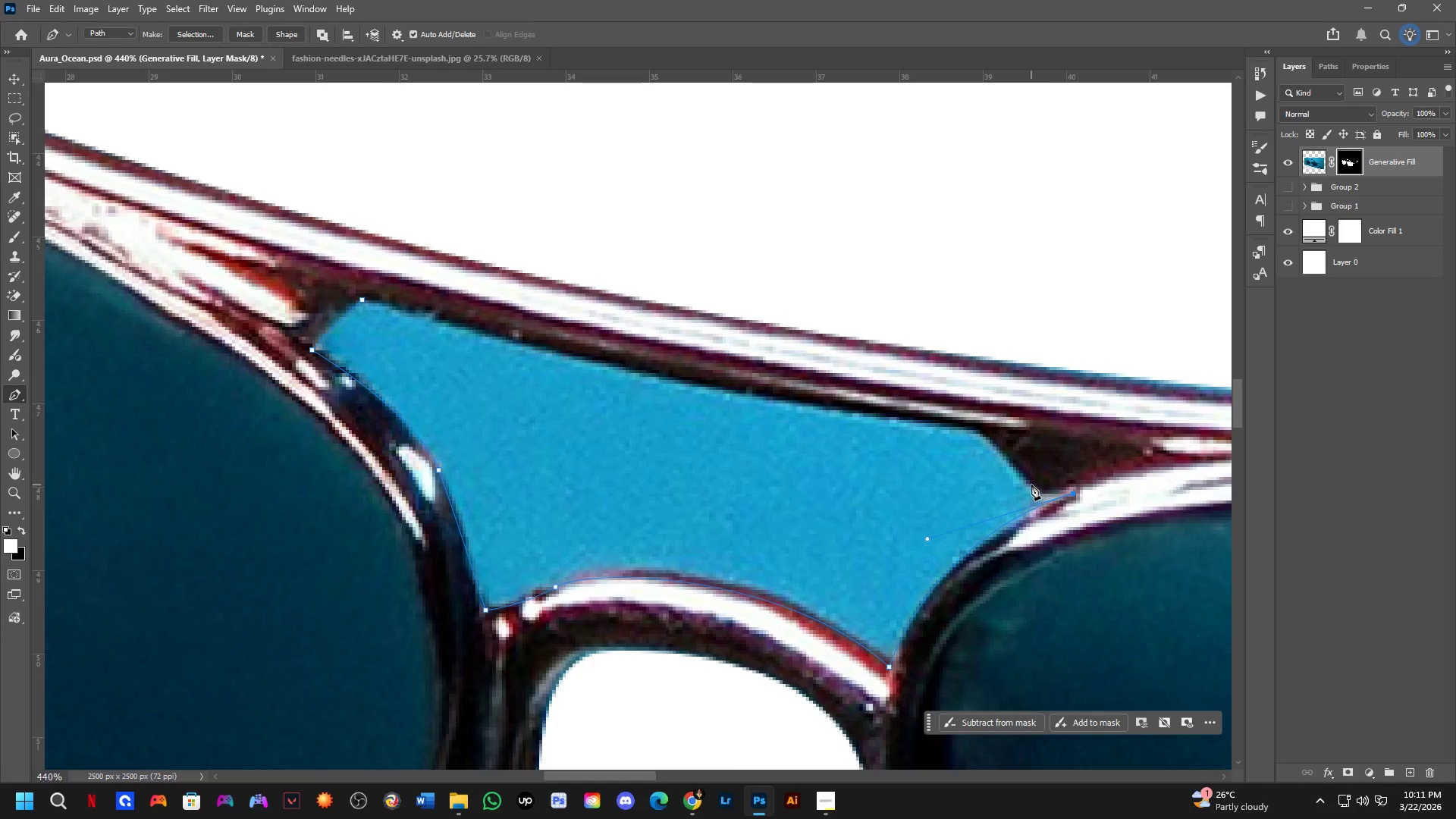 
left_click_drag(start_coordinate=[1025, 478], to_coordinate=[1002, 456])
 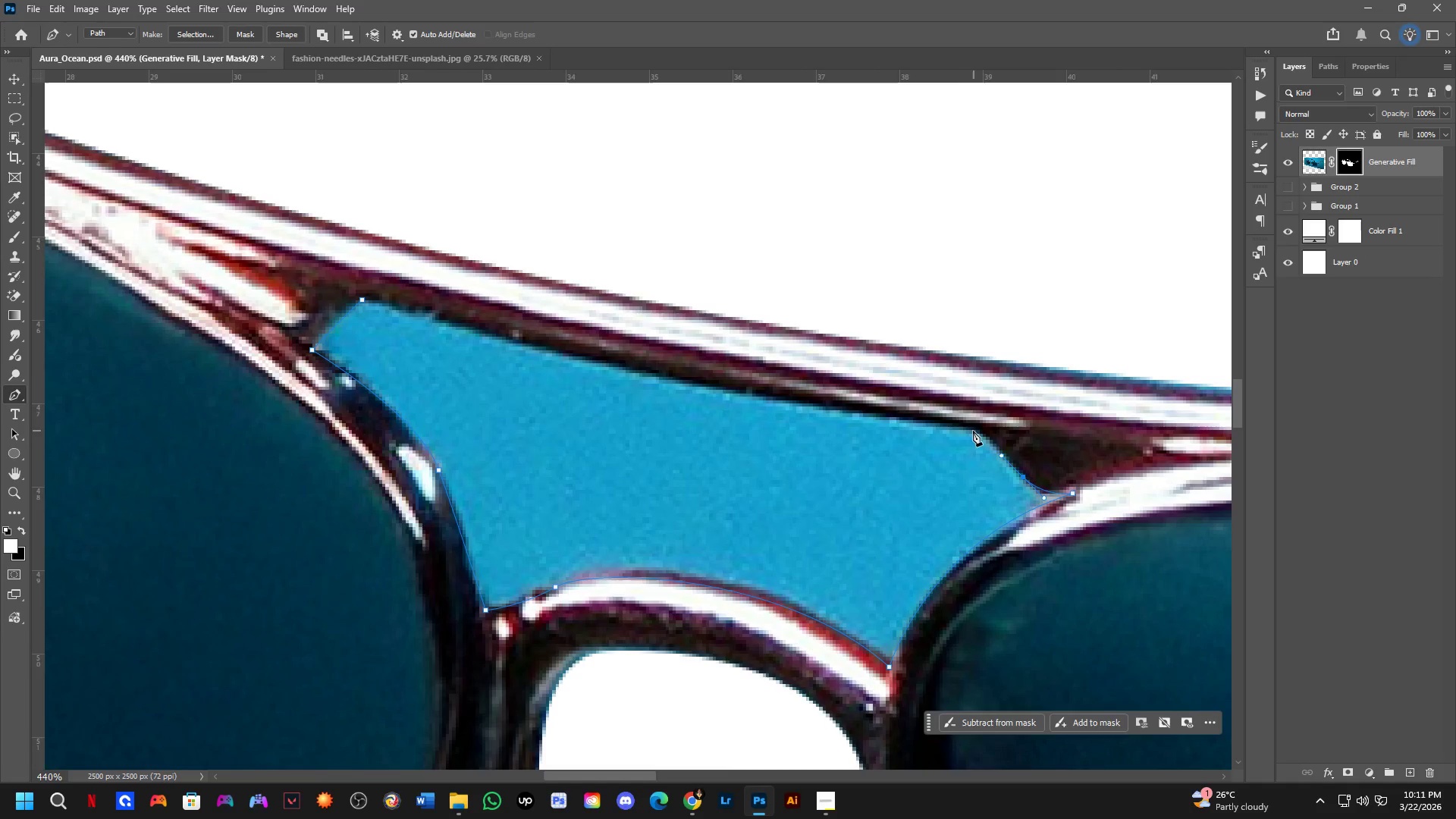 
left_click_drag(start_coordinate=[963, 427], to_coordinate=[939, 422])
 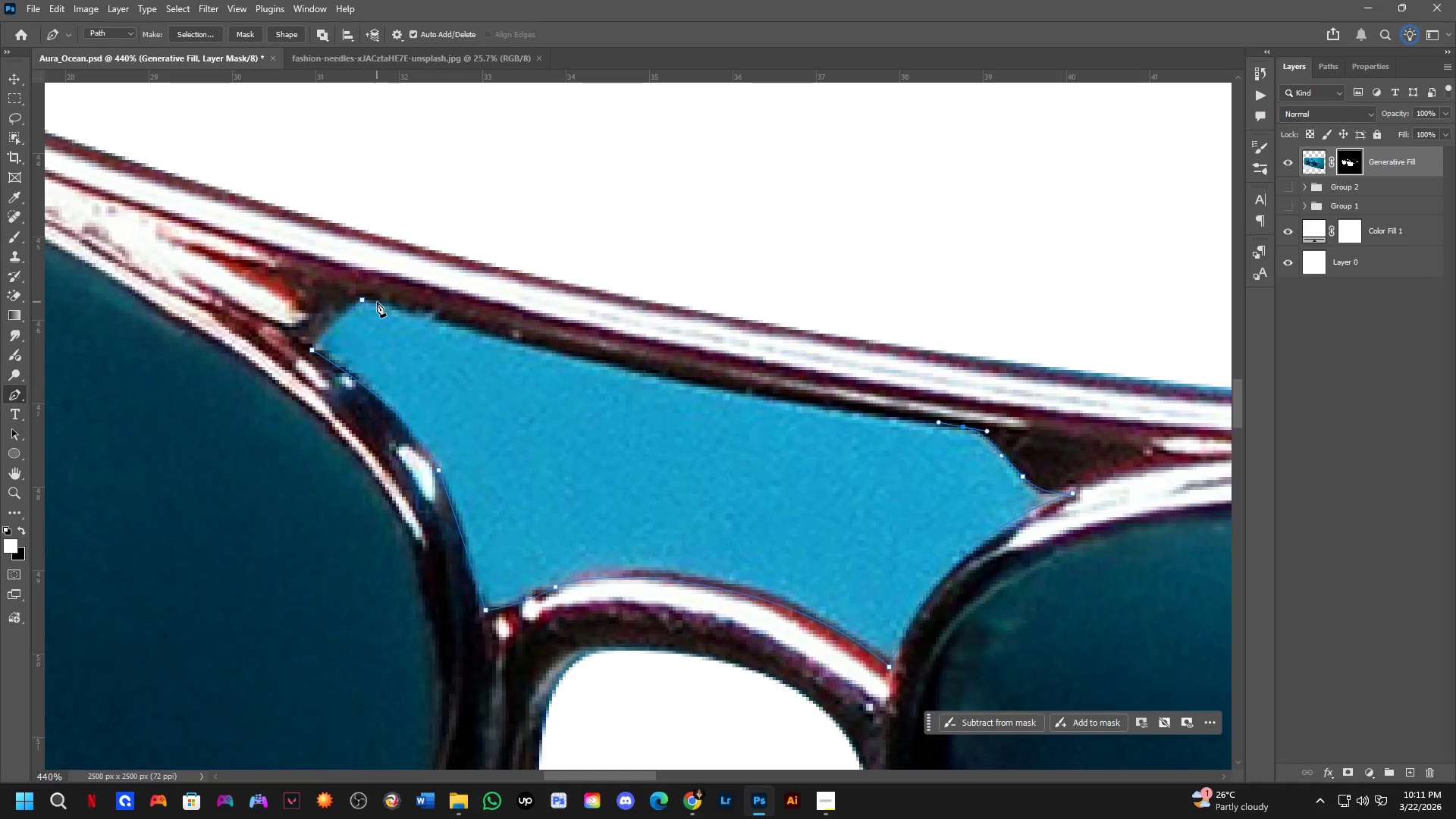 
left_click([363, 300])
 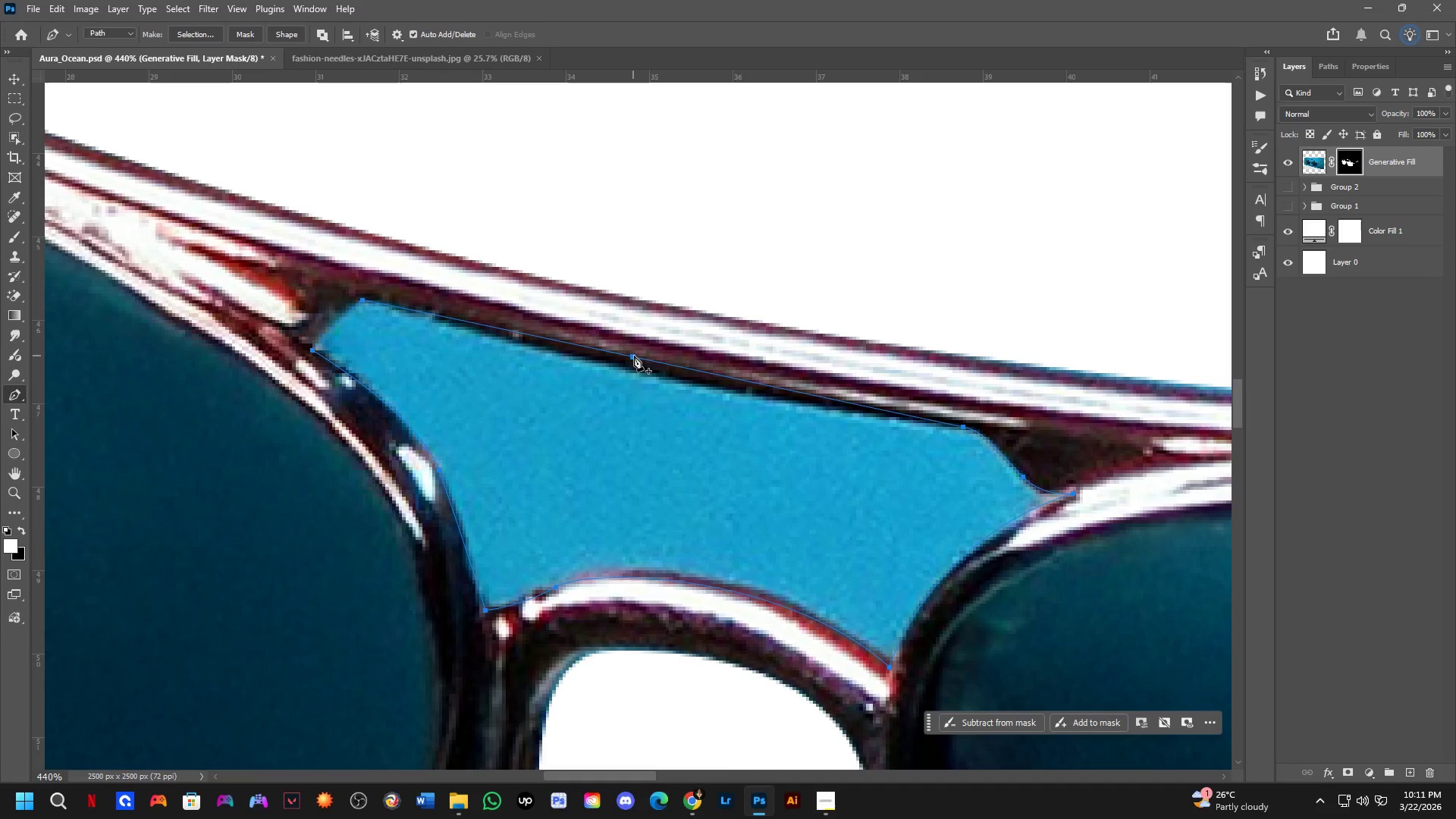 
left_click([634, 356])
 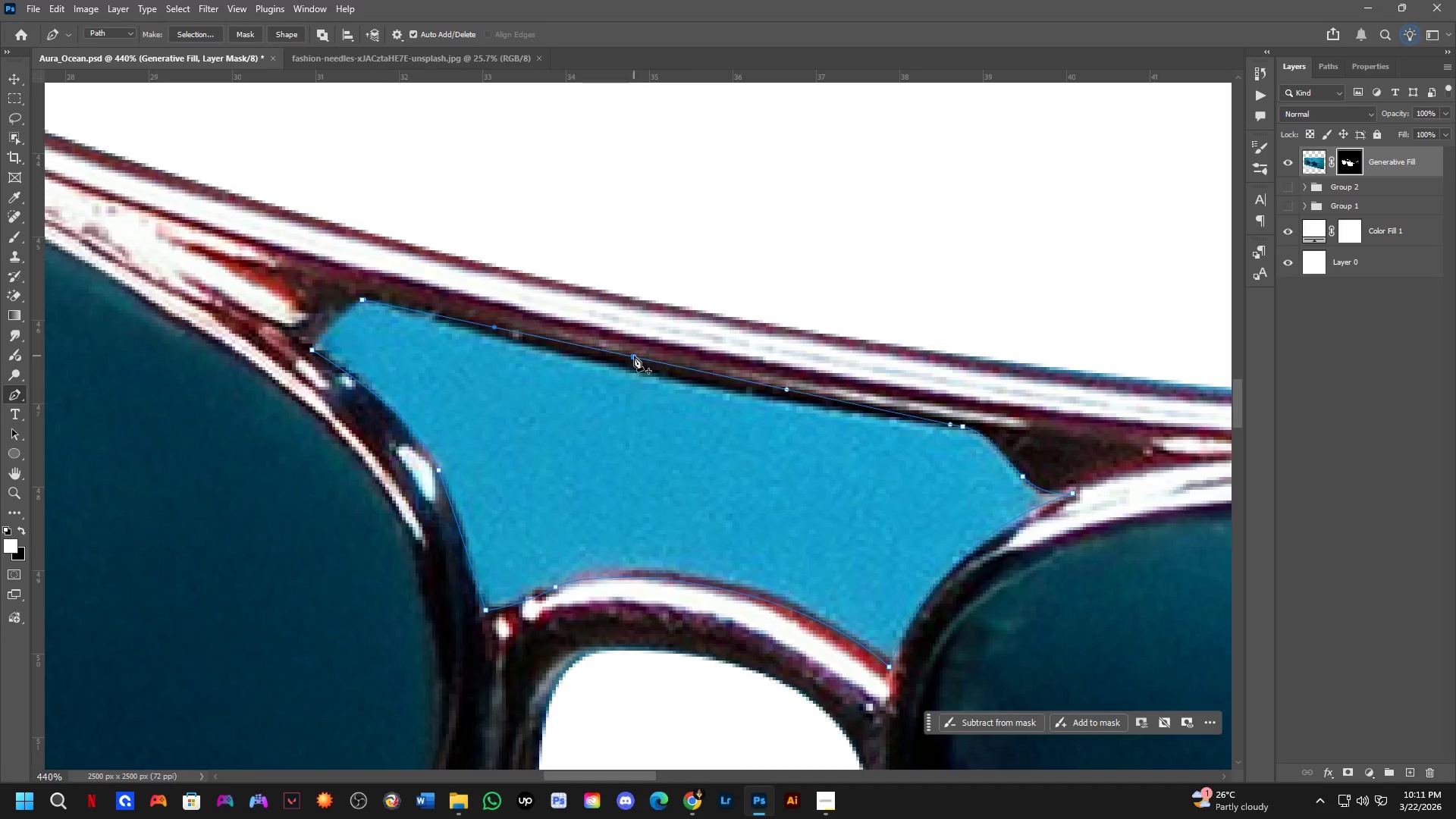 
hold_key(key=ControlLeft, duration=0.59)
left_click_drag(start_coordinate=[634, 356], to_coordinate=[626, 368])
 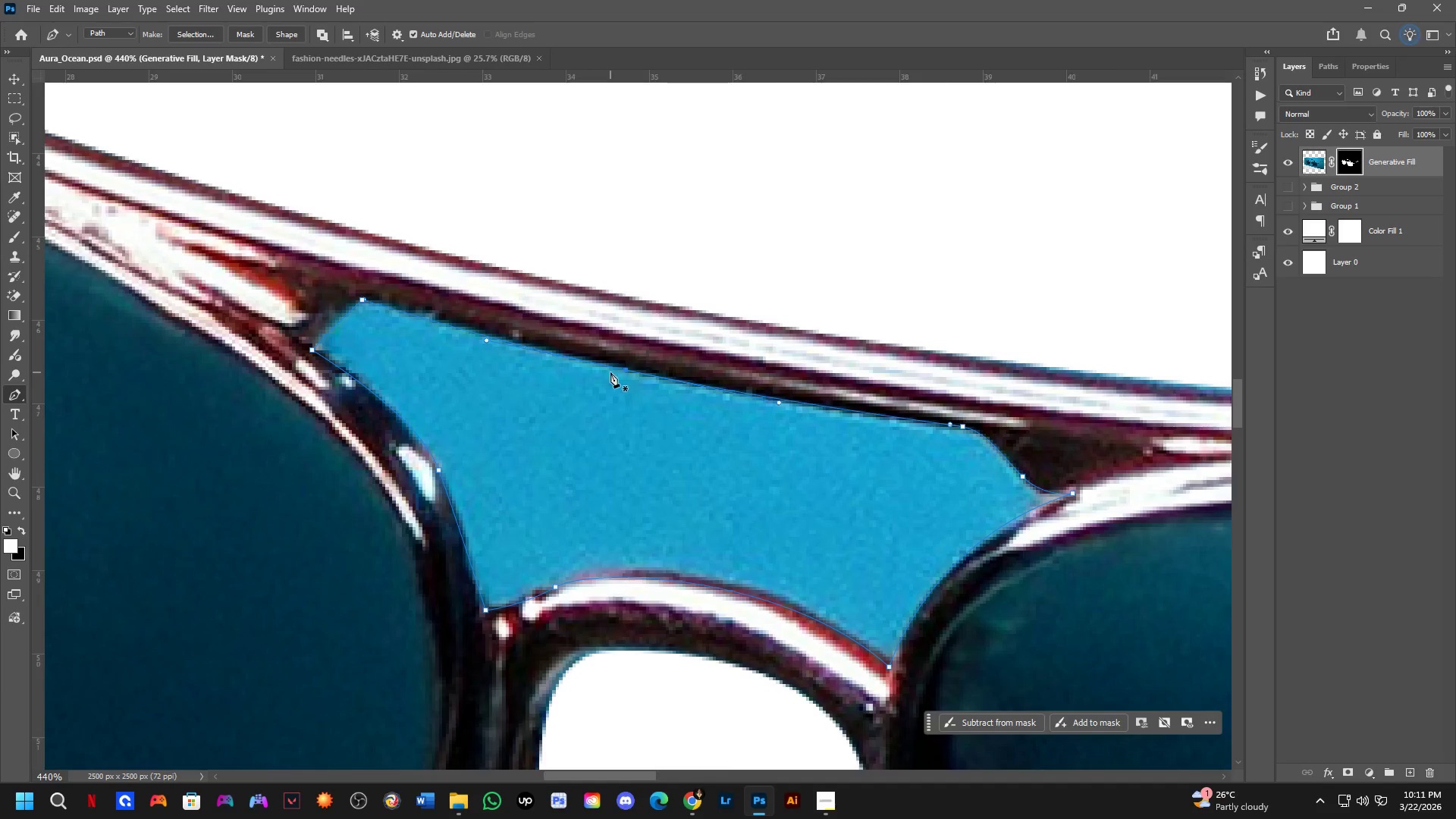 
key(Control+ControlLeft)
 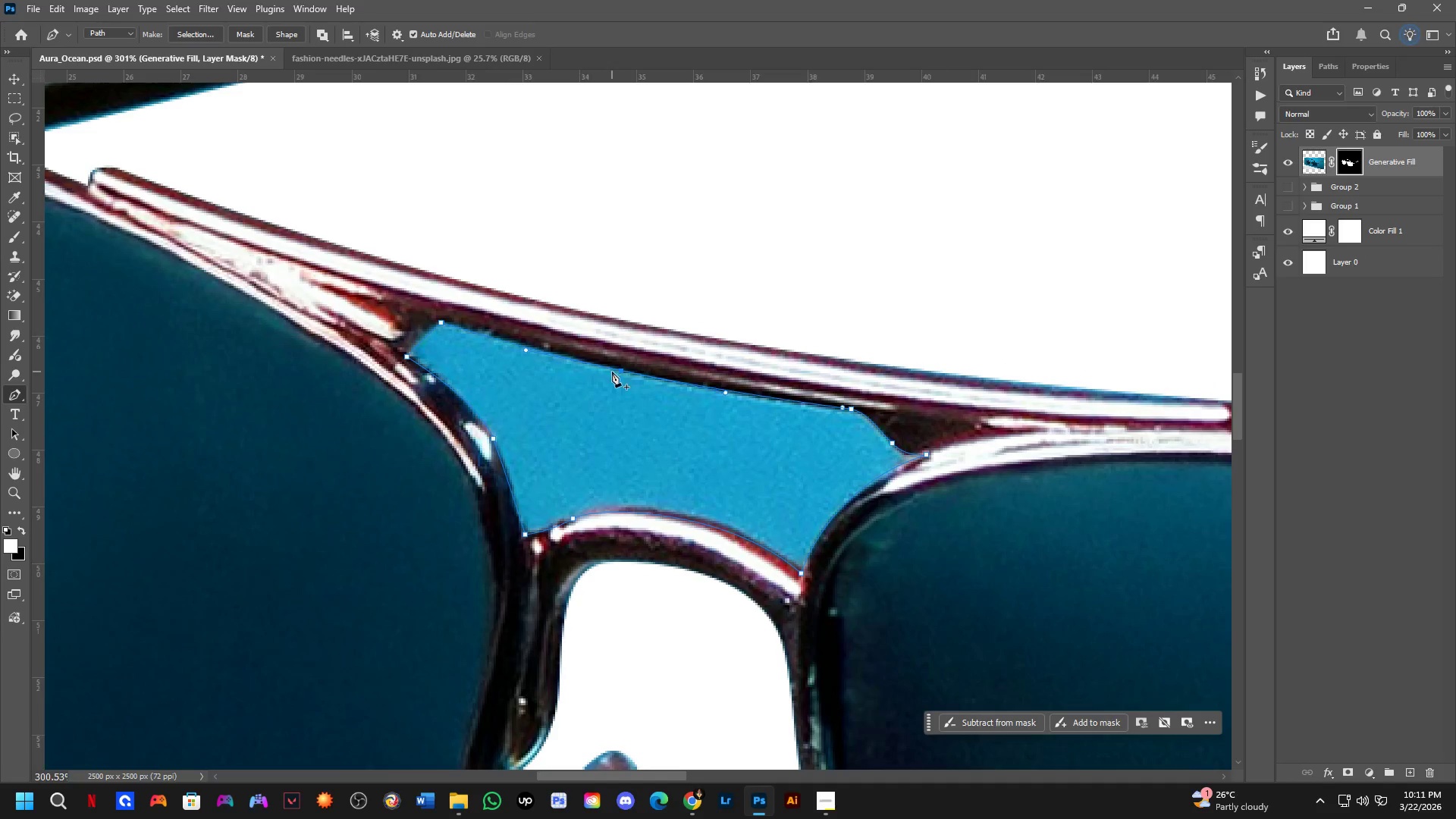 
scroll: coordinate [610, 372], scroll_direction: down, amount: 4.0
 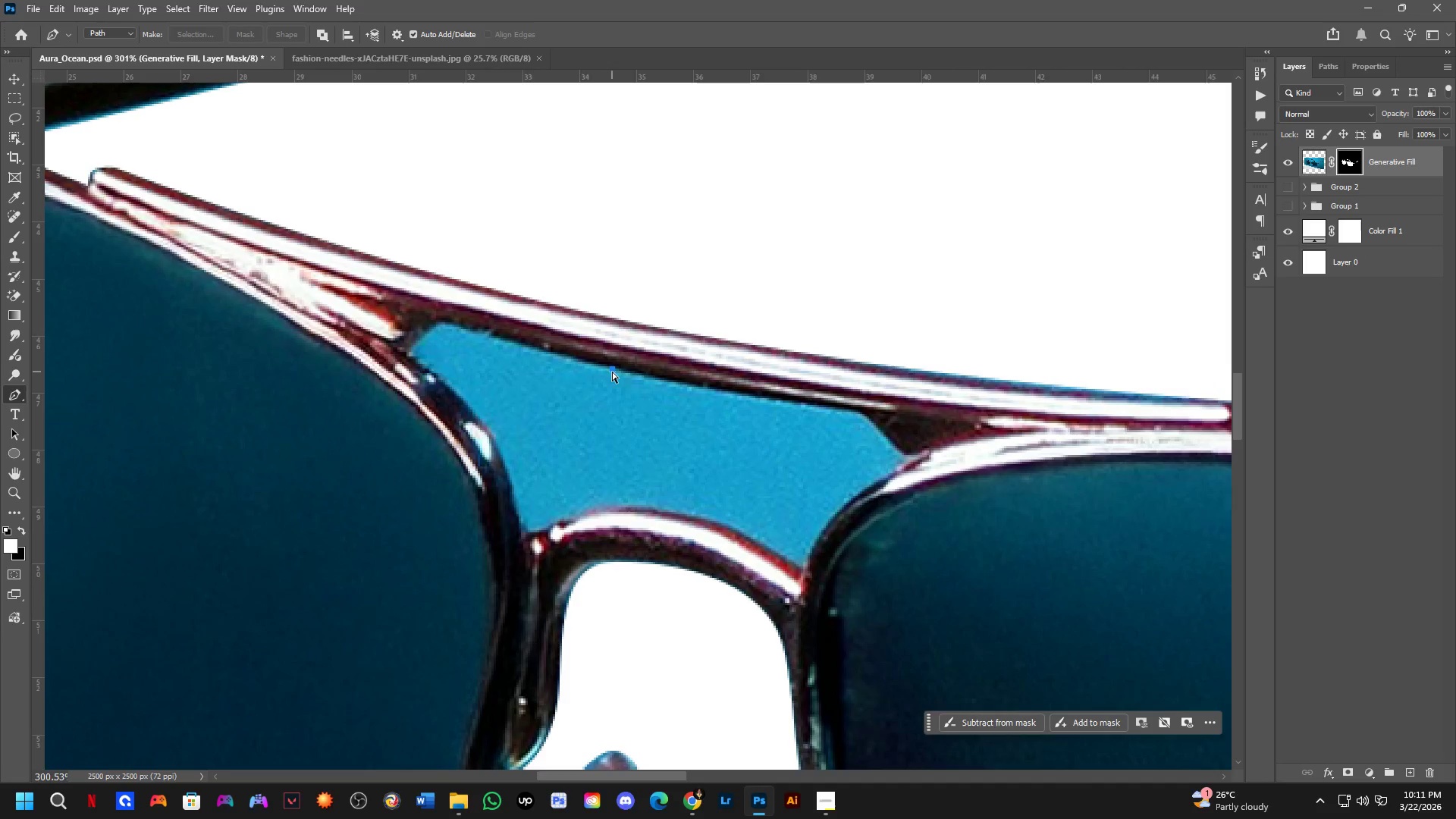 
key(NumpadEnter)
 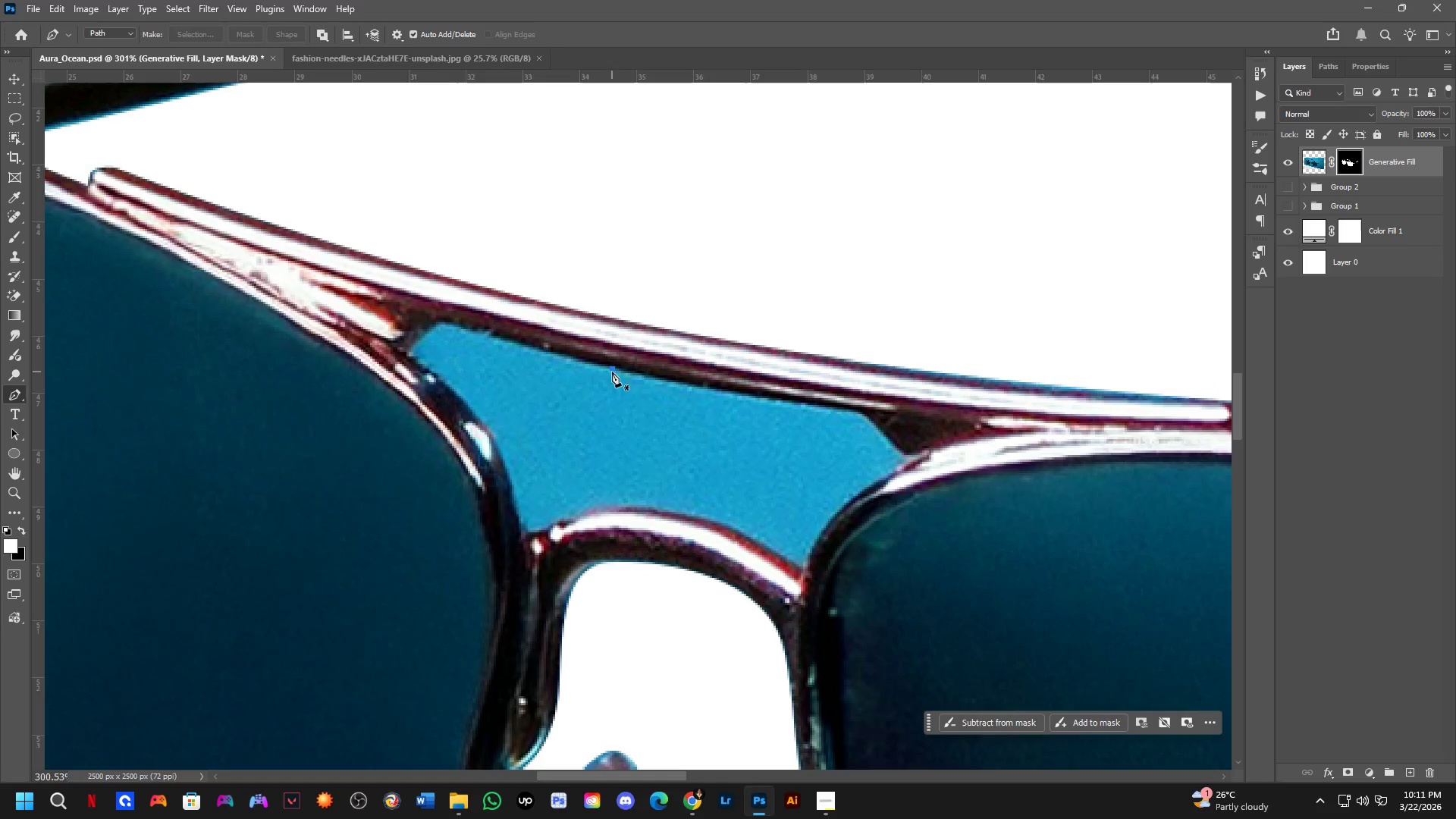 
key(Control+ControlLeft)
 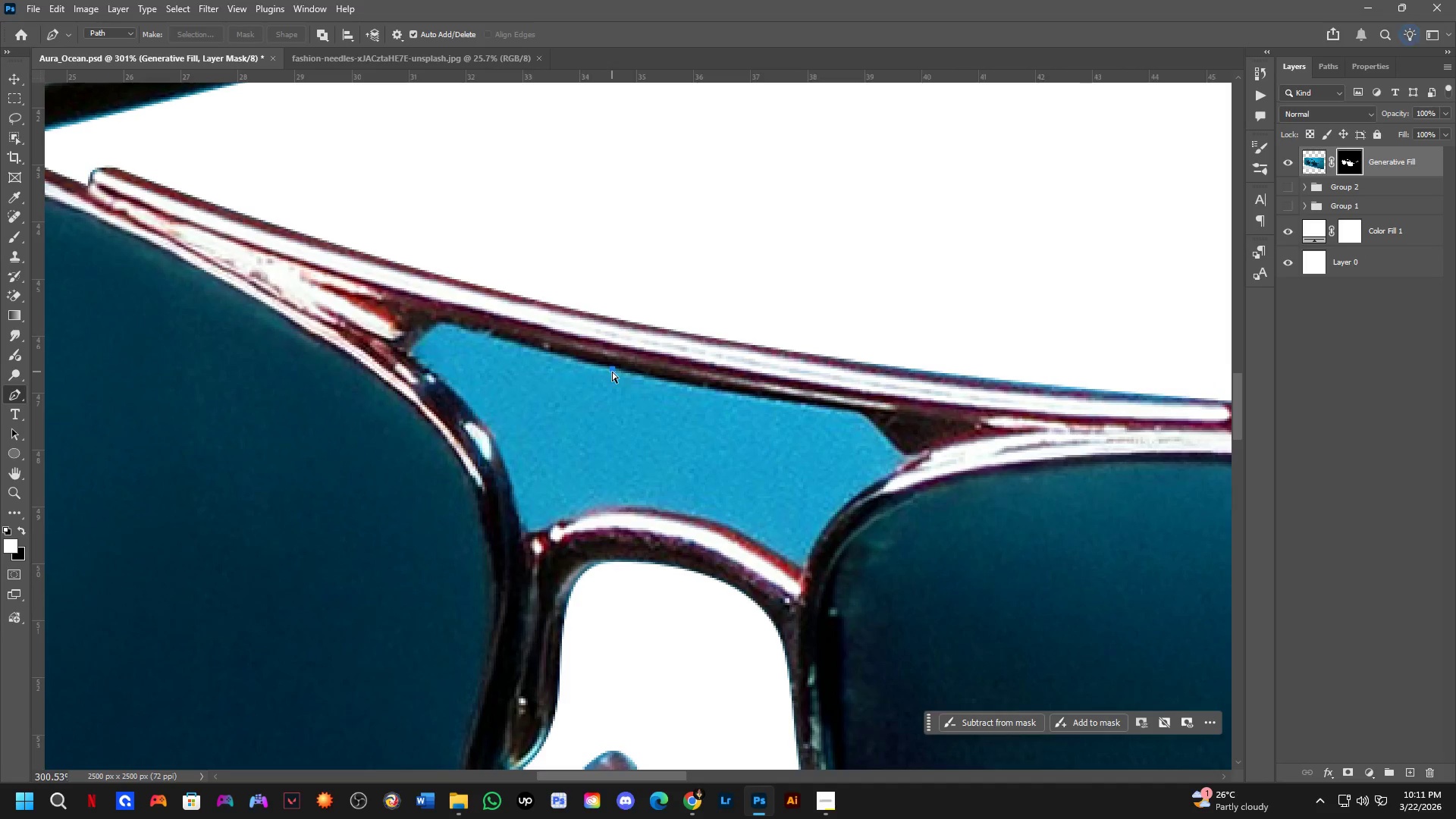 
key(Control+Z)
 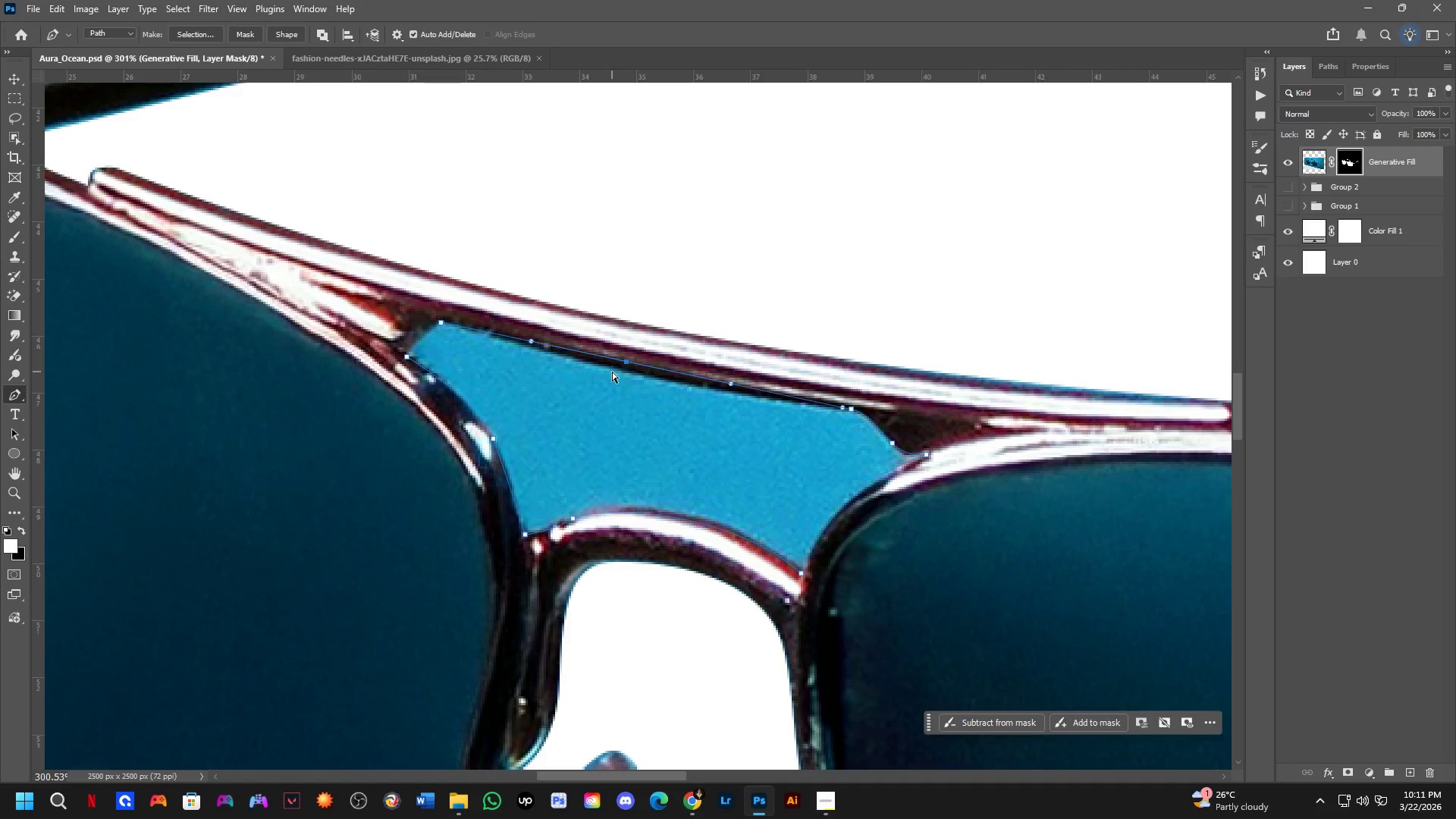 
key(Control+NumpadEnter)
 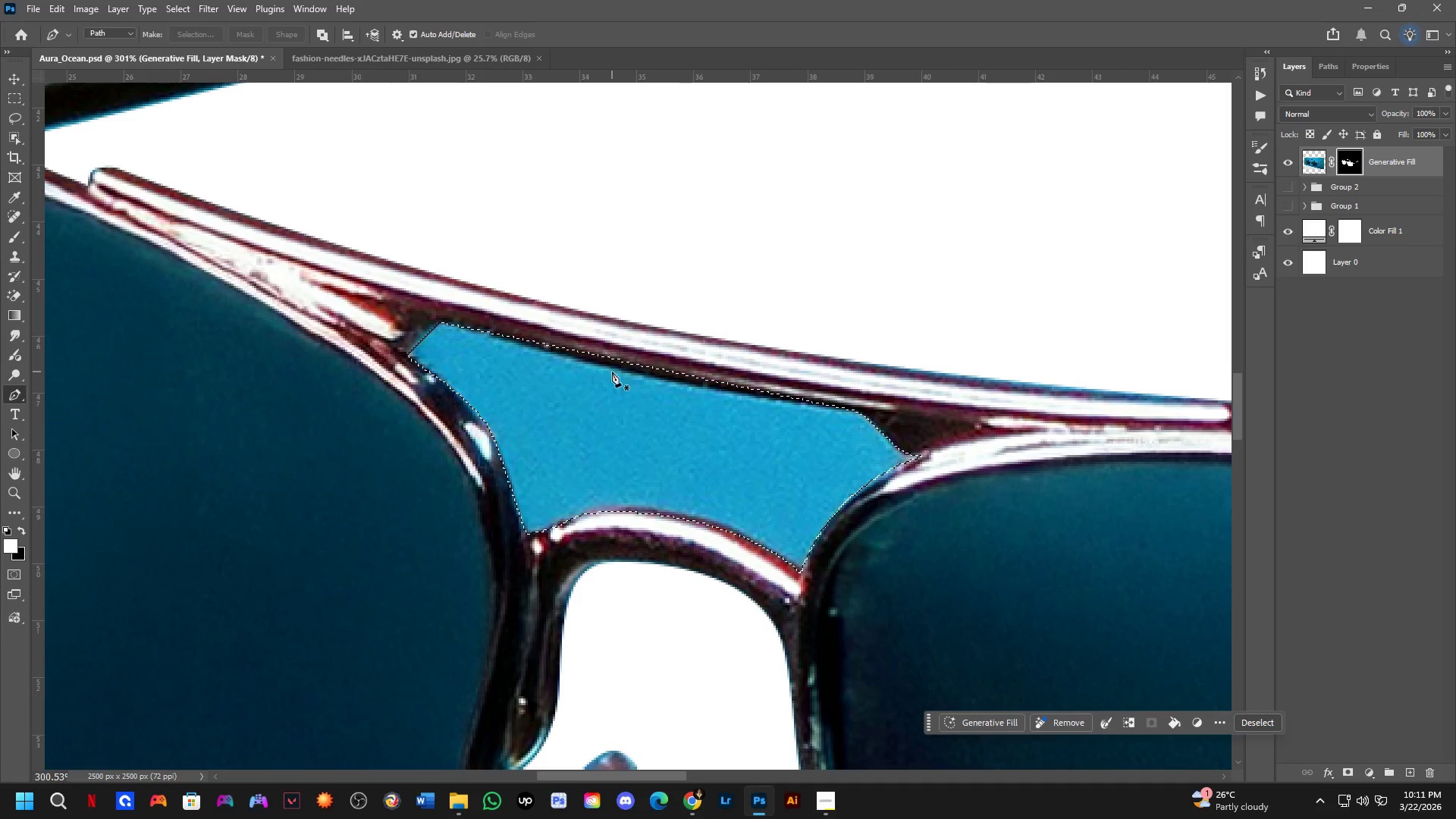 
scroll: coordinate [568, 388], scroll_direction: down, amount: 5.0
 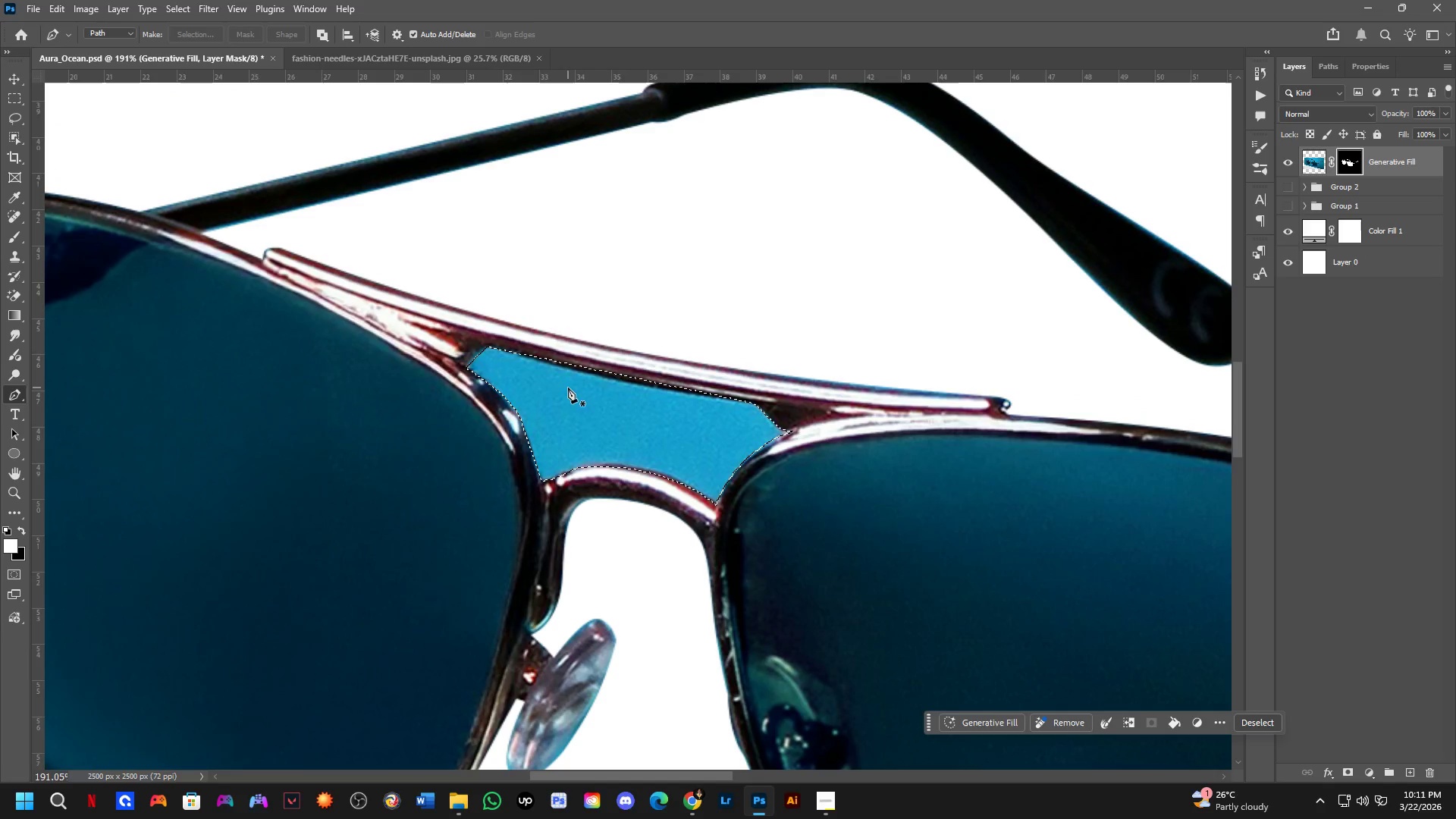 
key(Control+X)
 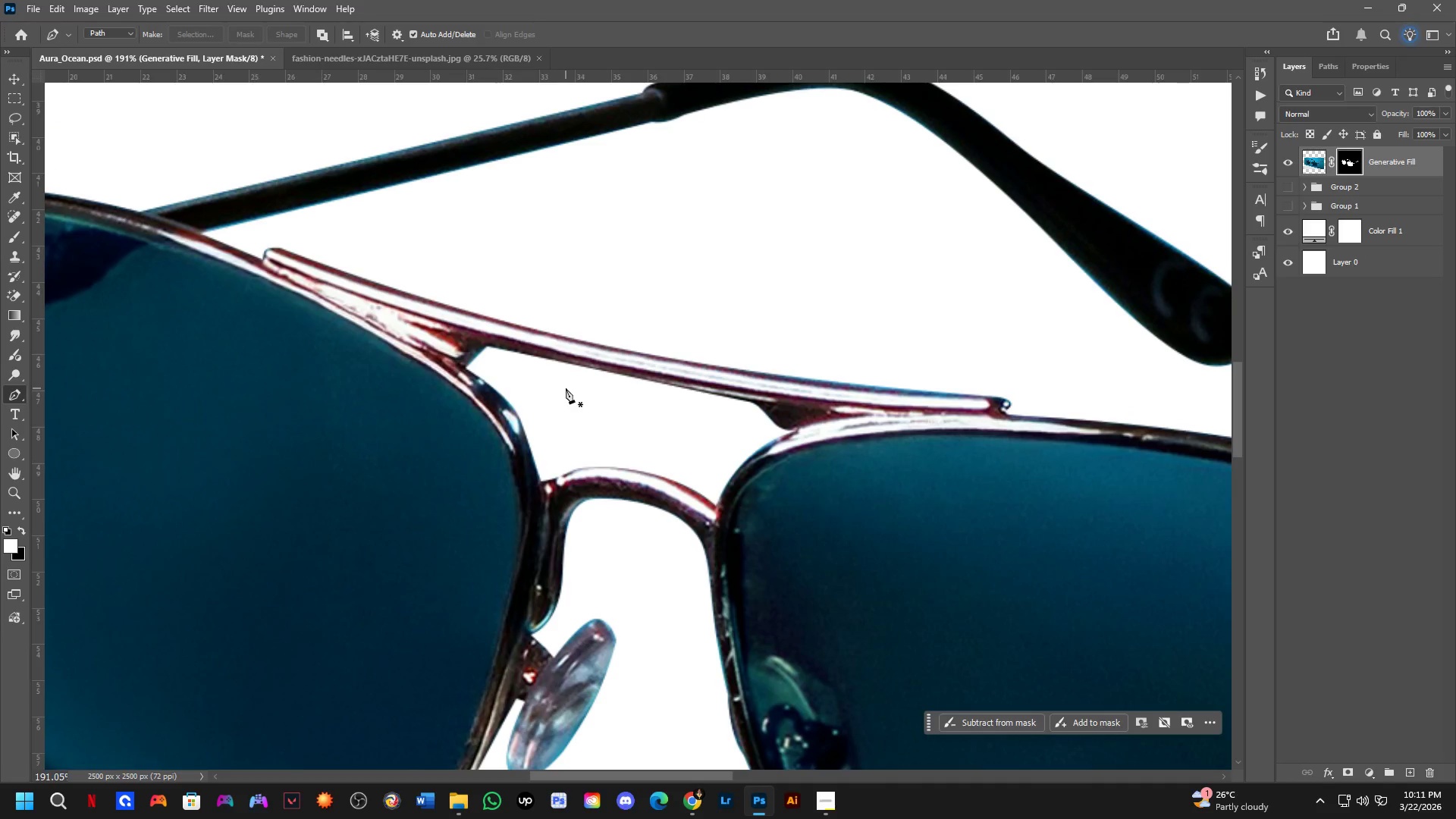 
key(Shift+ShiftLeft)
 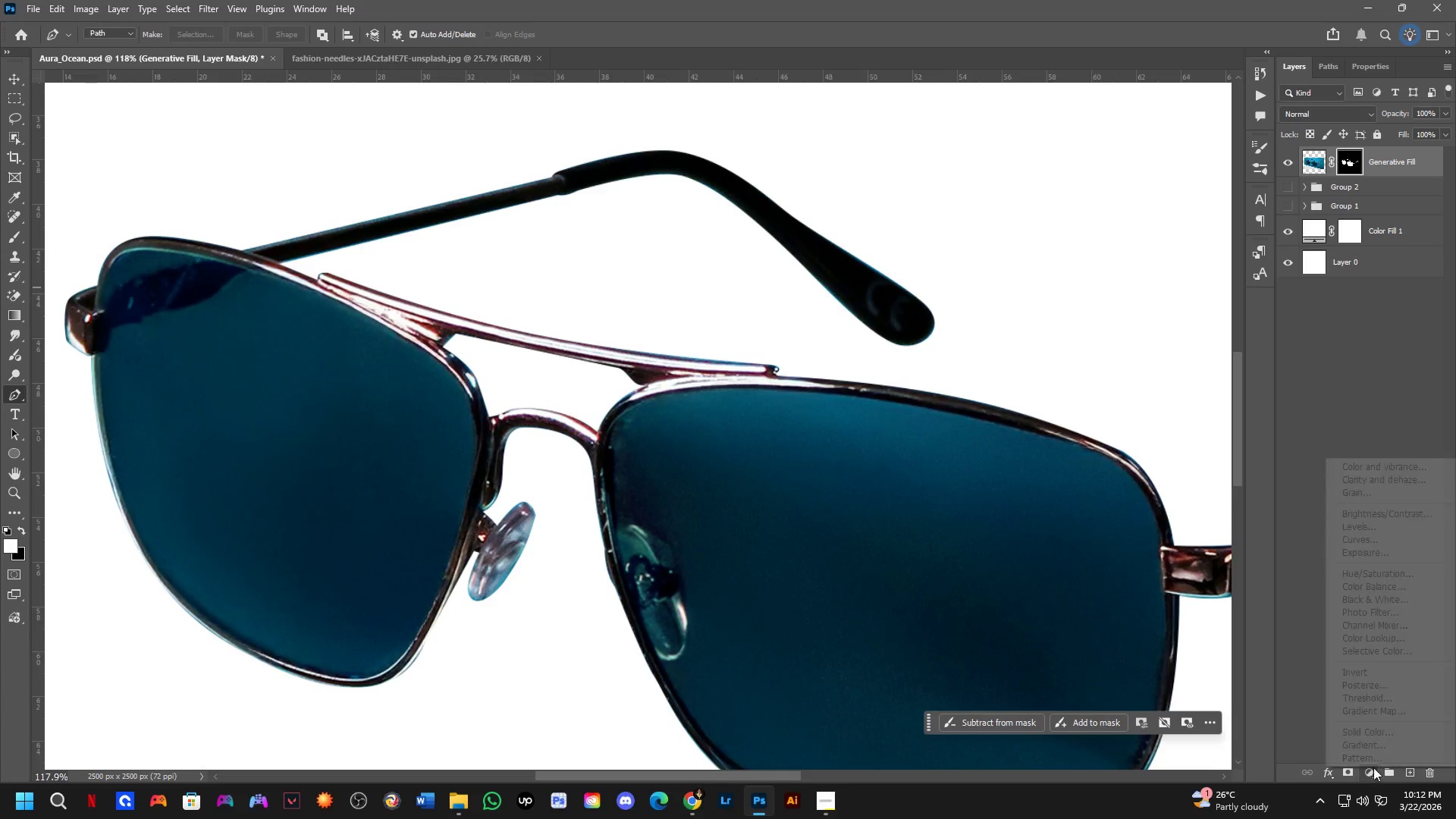 
scroll: coordinate [626, 433], scroll_direction: none, amount: 0.0
 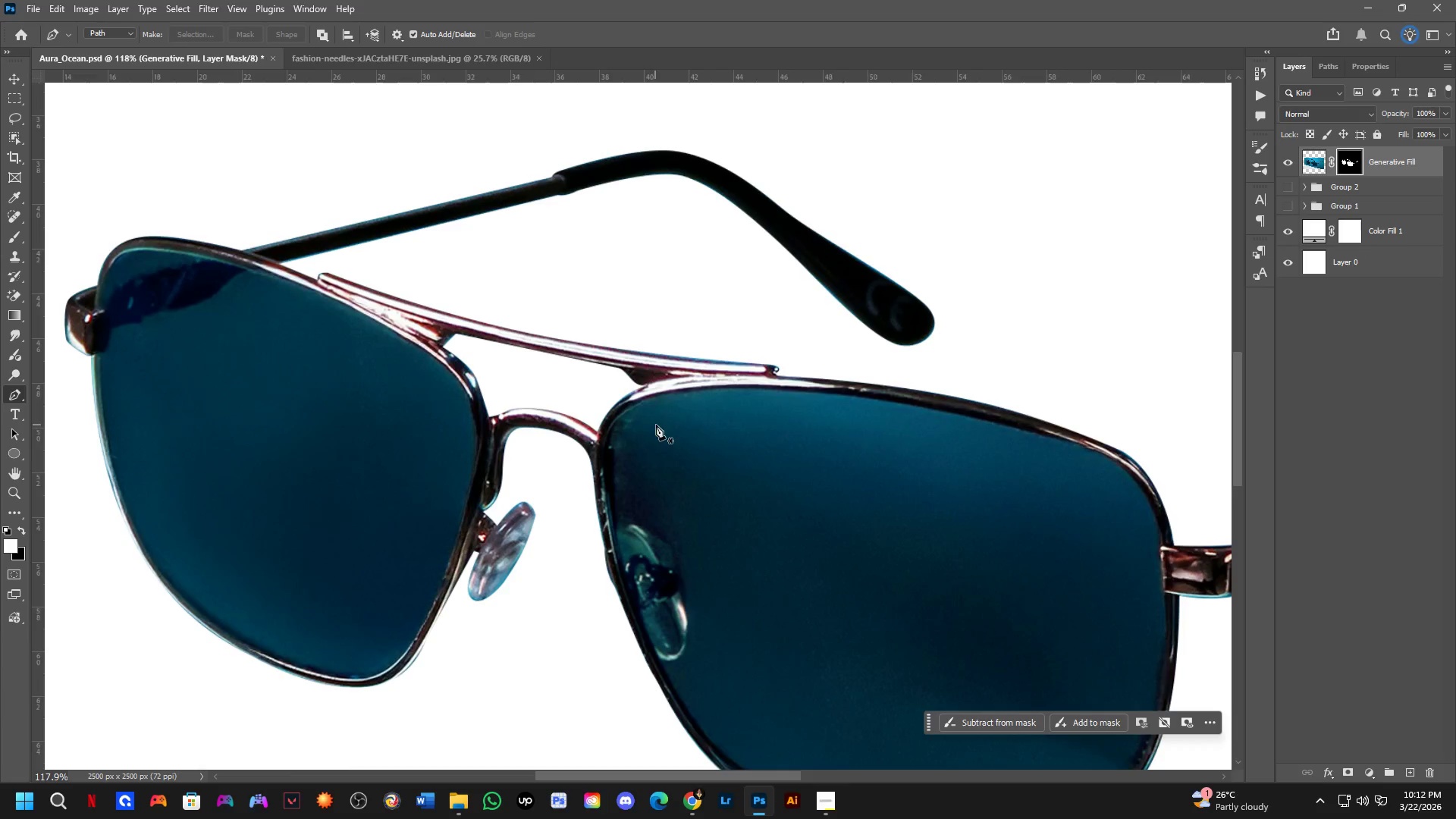 
left_click([1401, 572])
 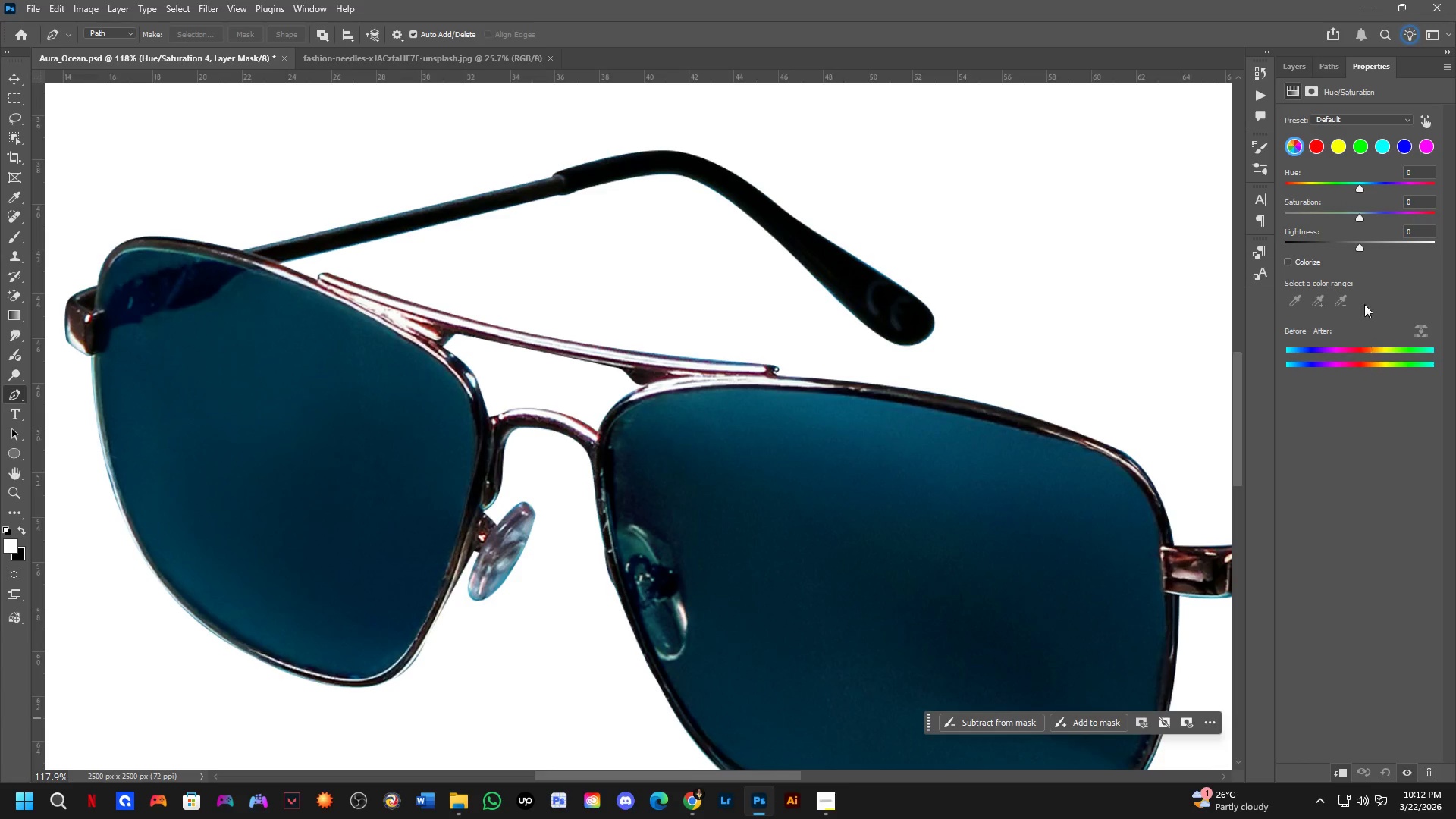 
left_click_drag(start_coordinate=[1358, 215], to_coordinate=[1140, 236])
 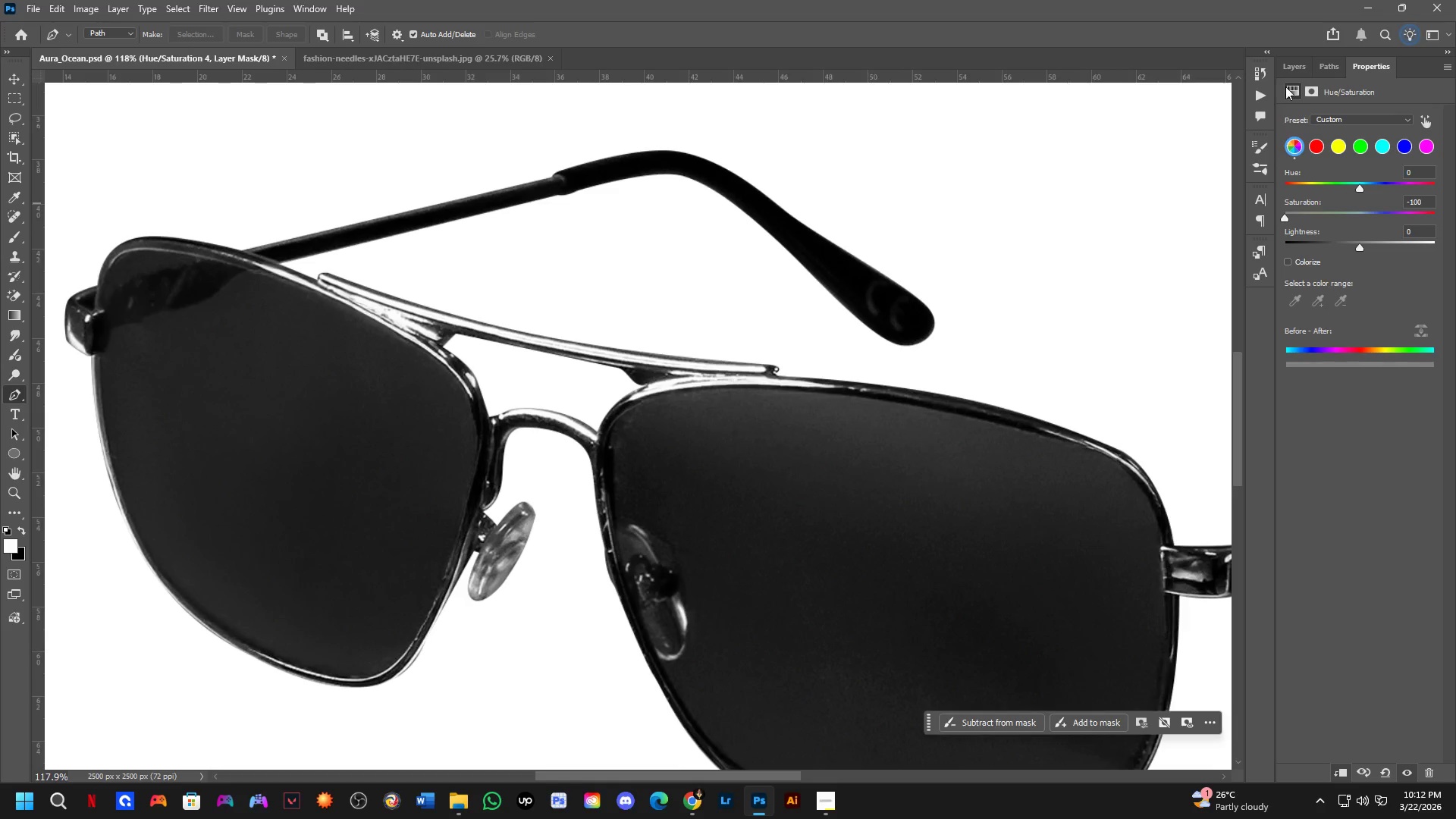 
left_click([1295, 69])
 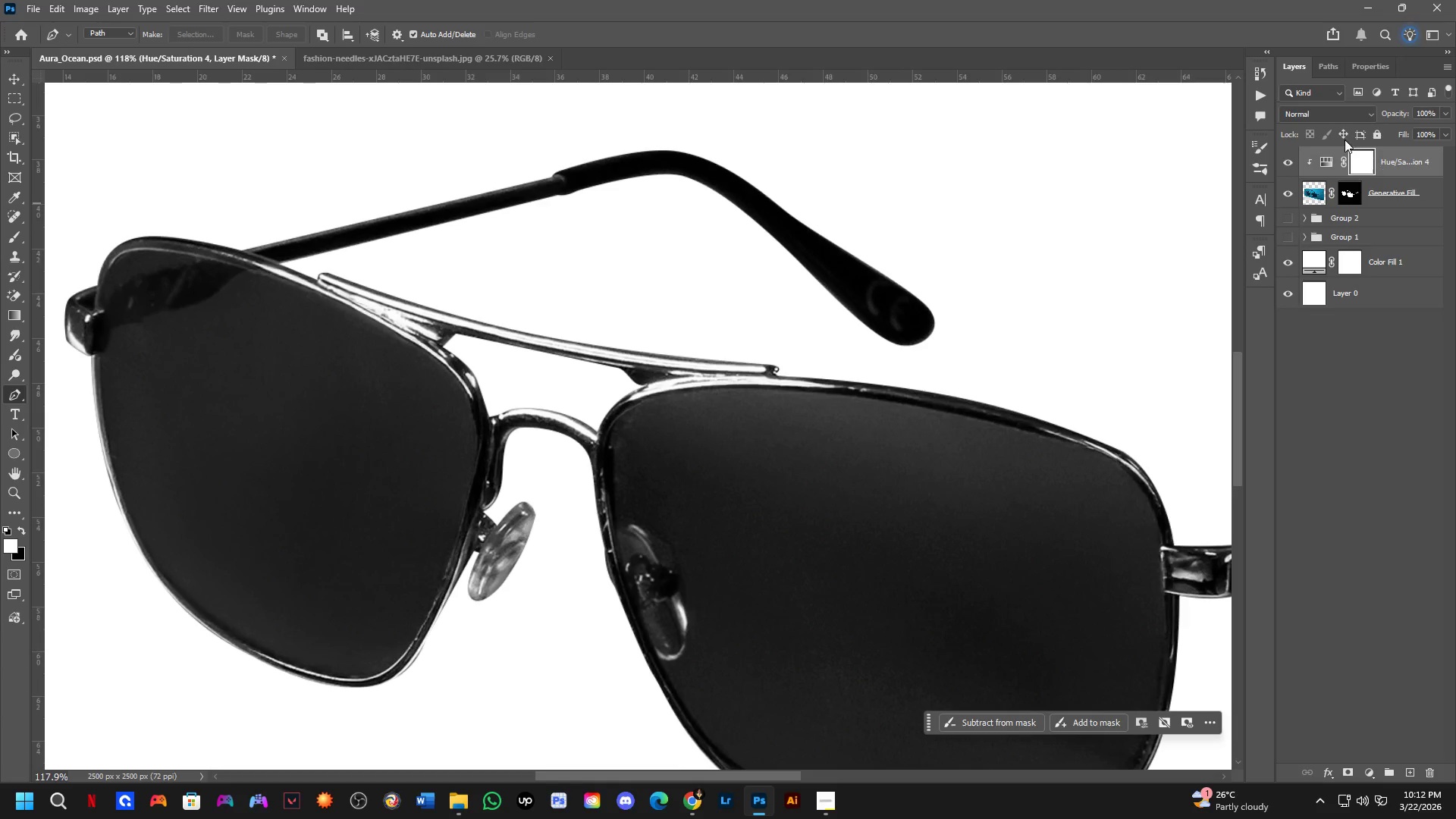 
key(Control+I)
 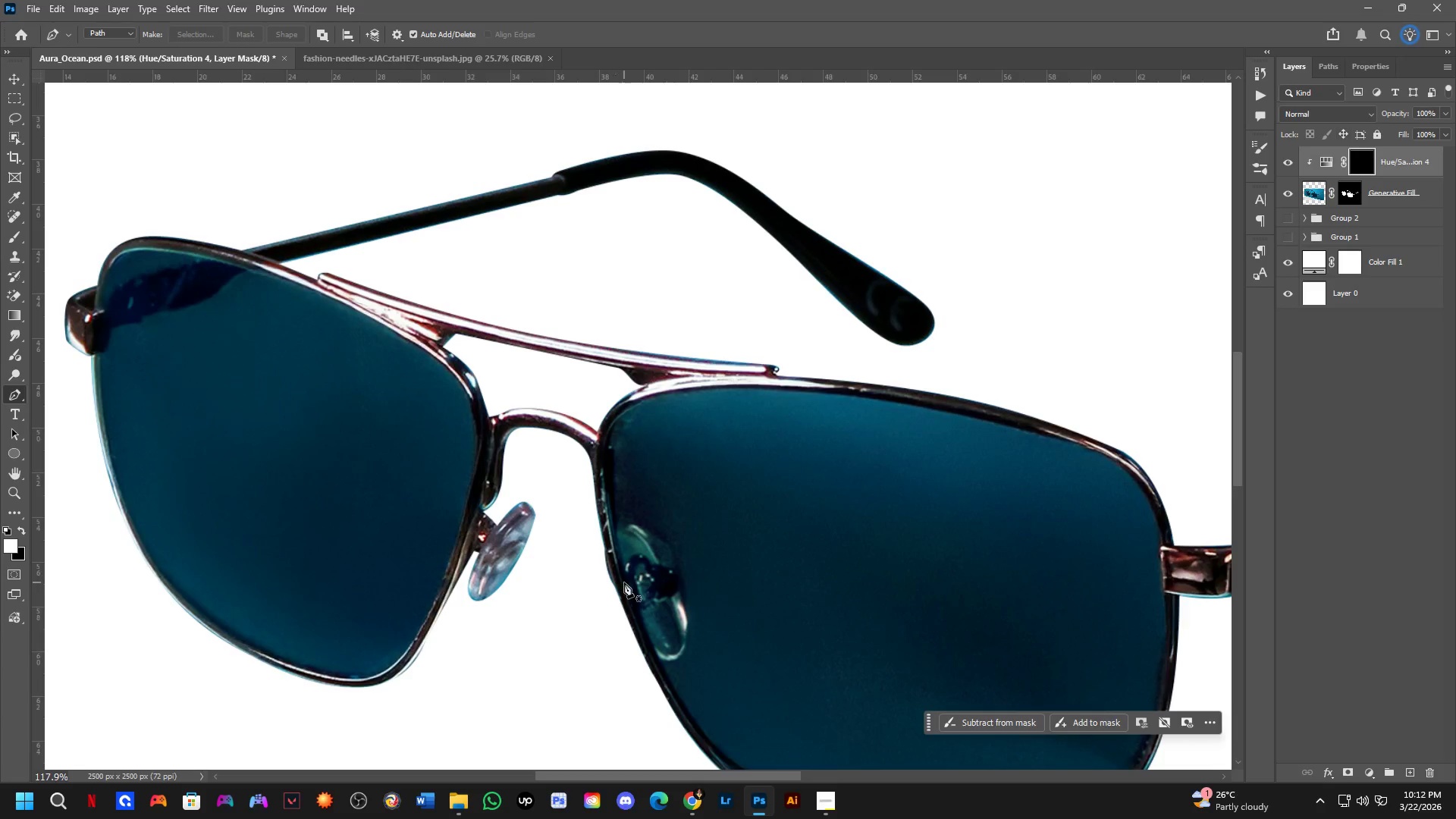 
key(B)
 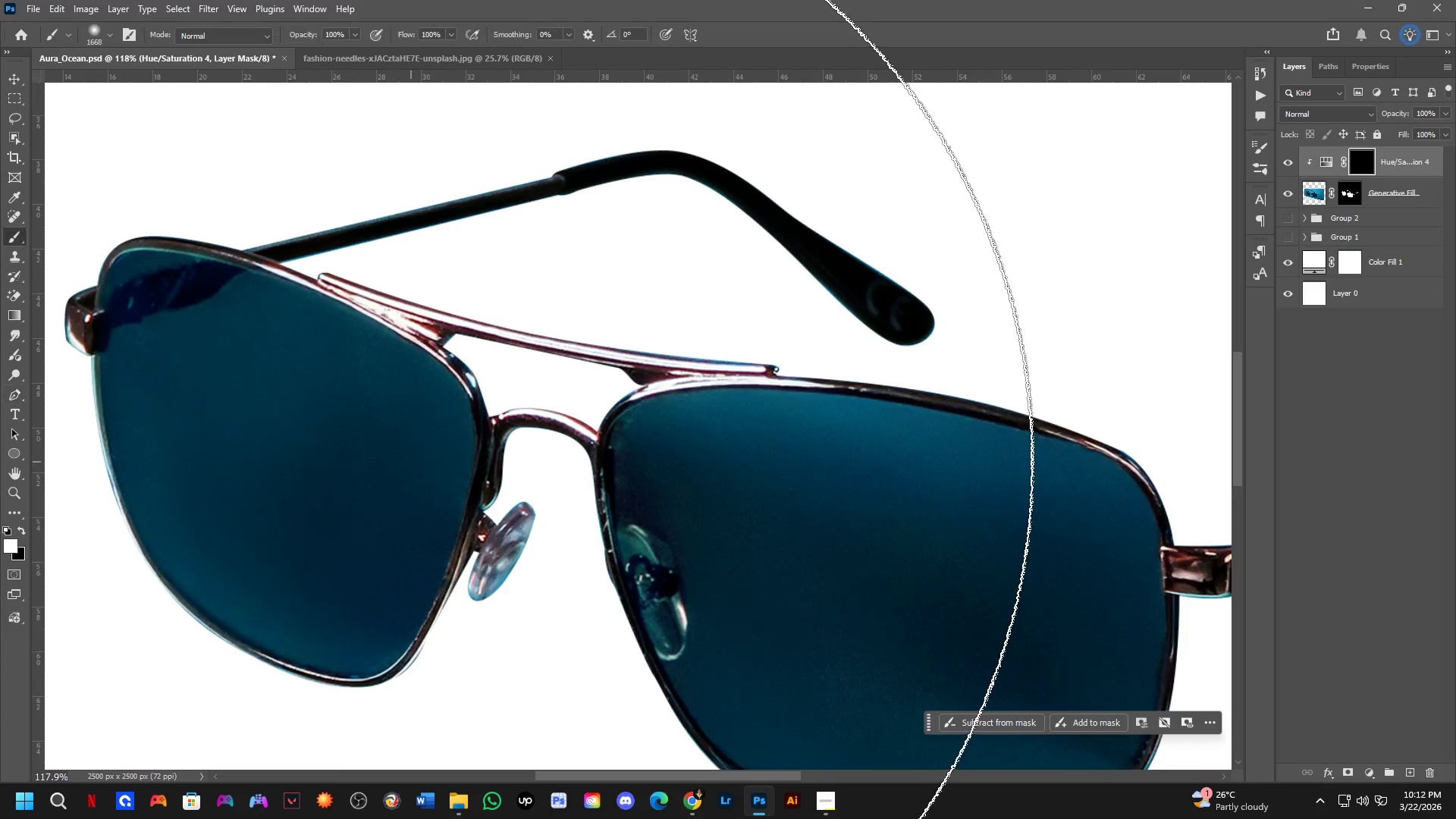 
key(Shift+ShiftLeft)
 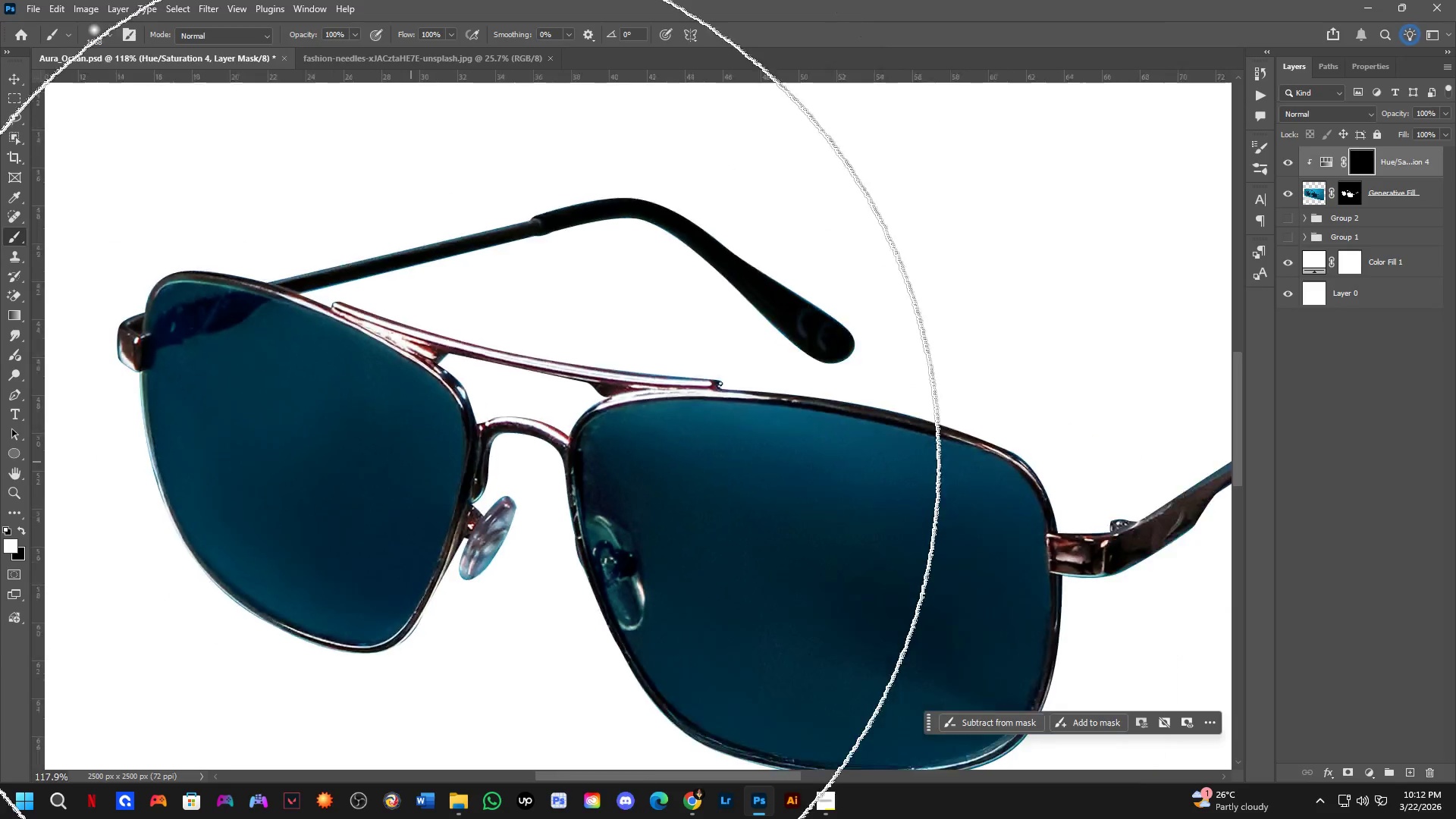 
key(Shift+ShiftLeft)
 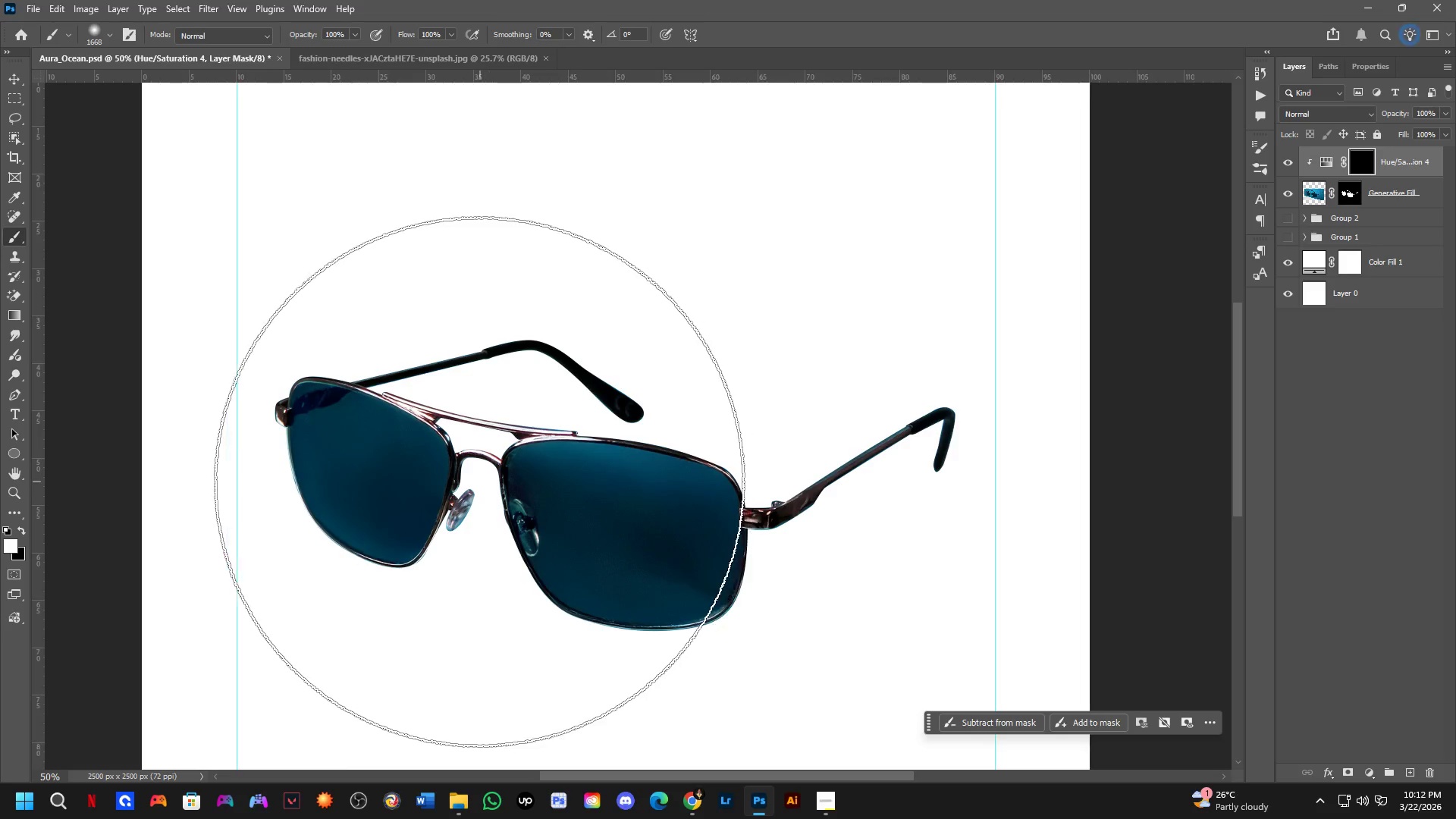 
scroll: coordinate [459, 502], scroll_direction: down, amount: 7.0
 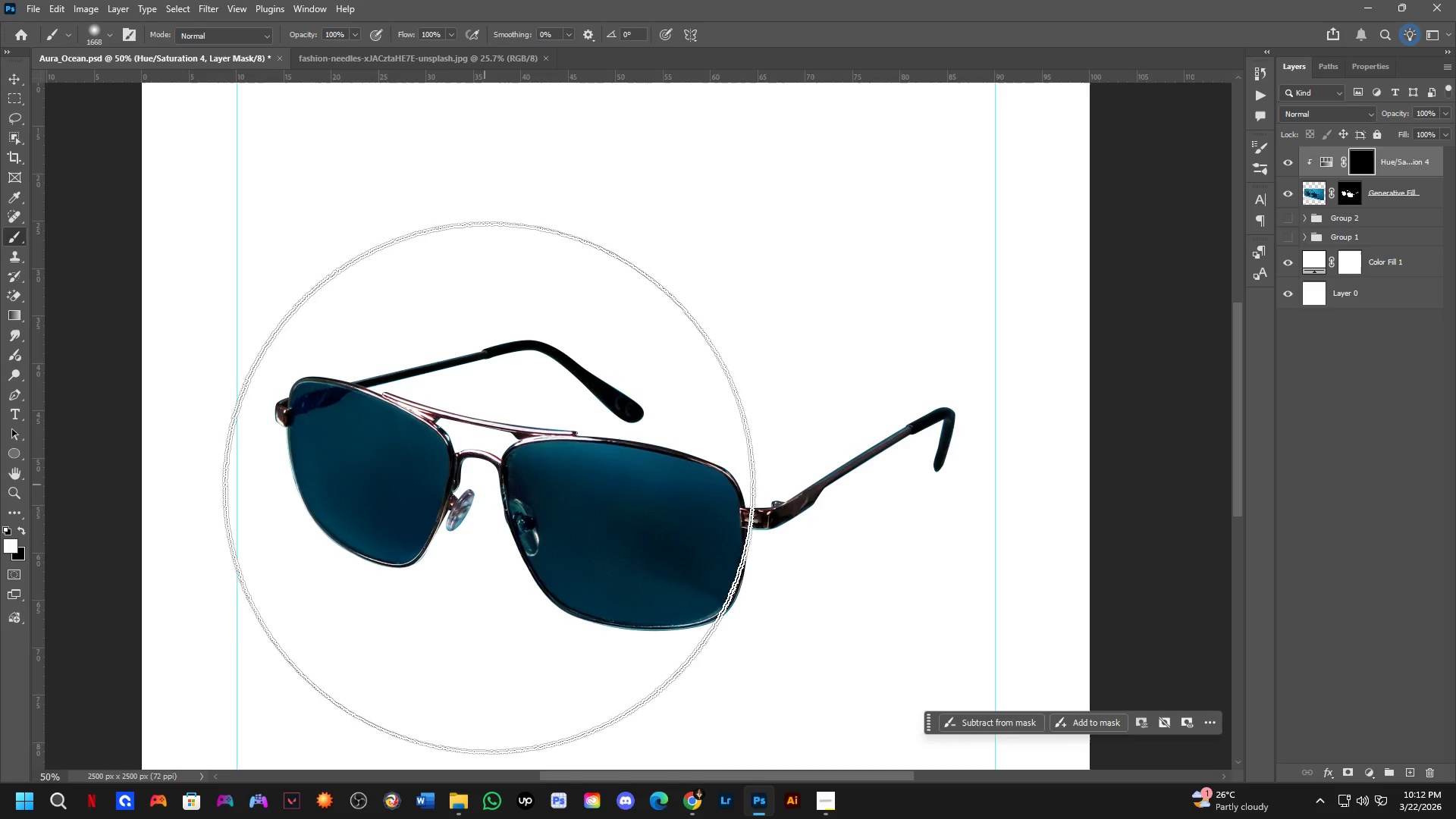 
hold_key(key=AltLeft, duration=0.62)
 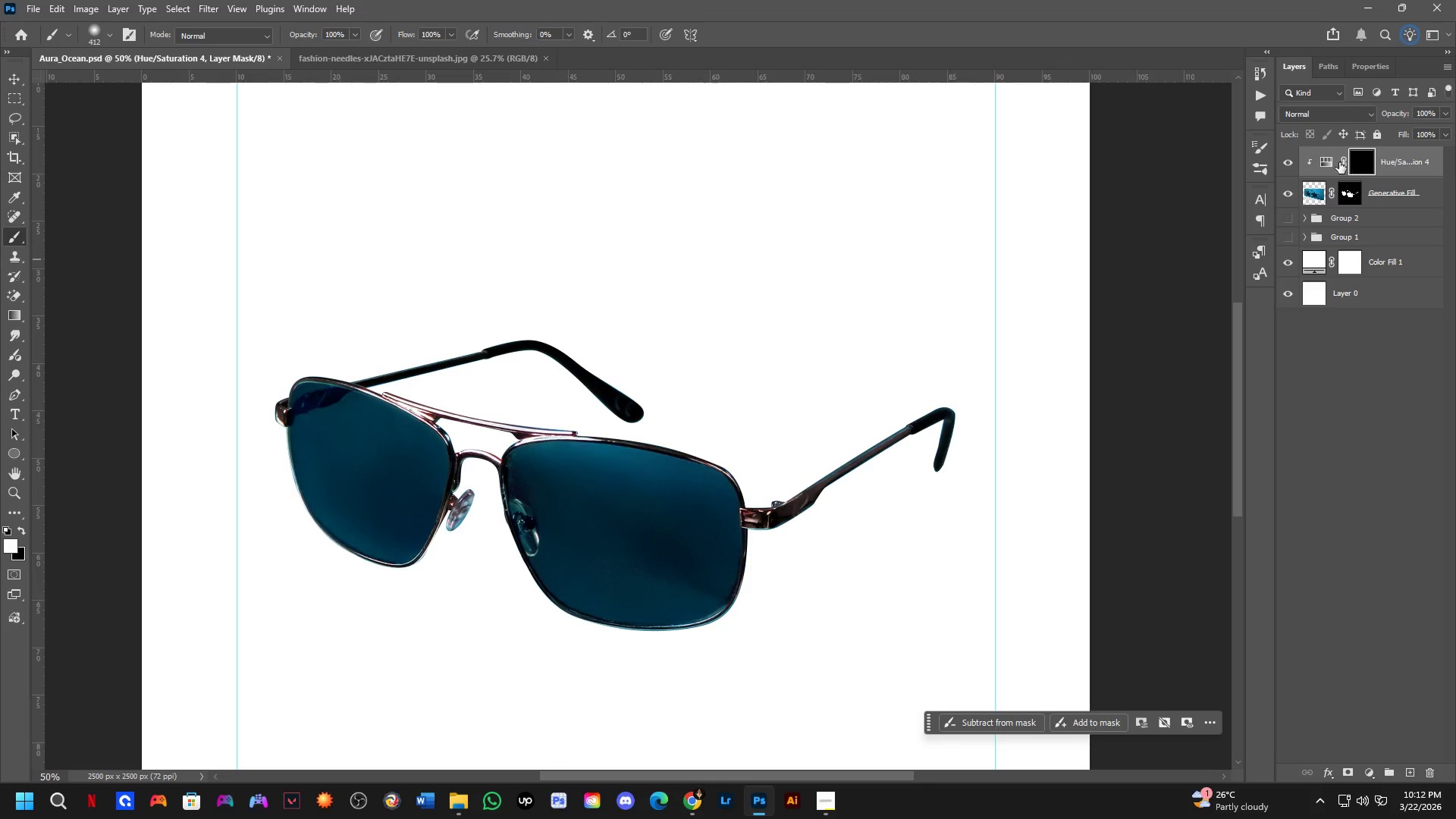 
double_click([1329, 161])
 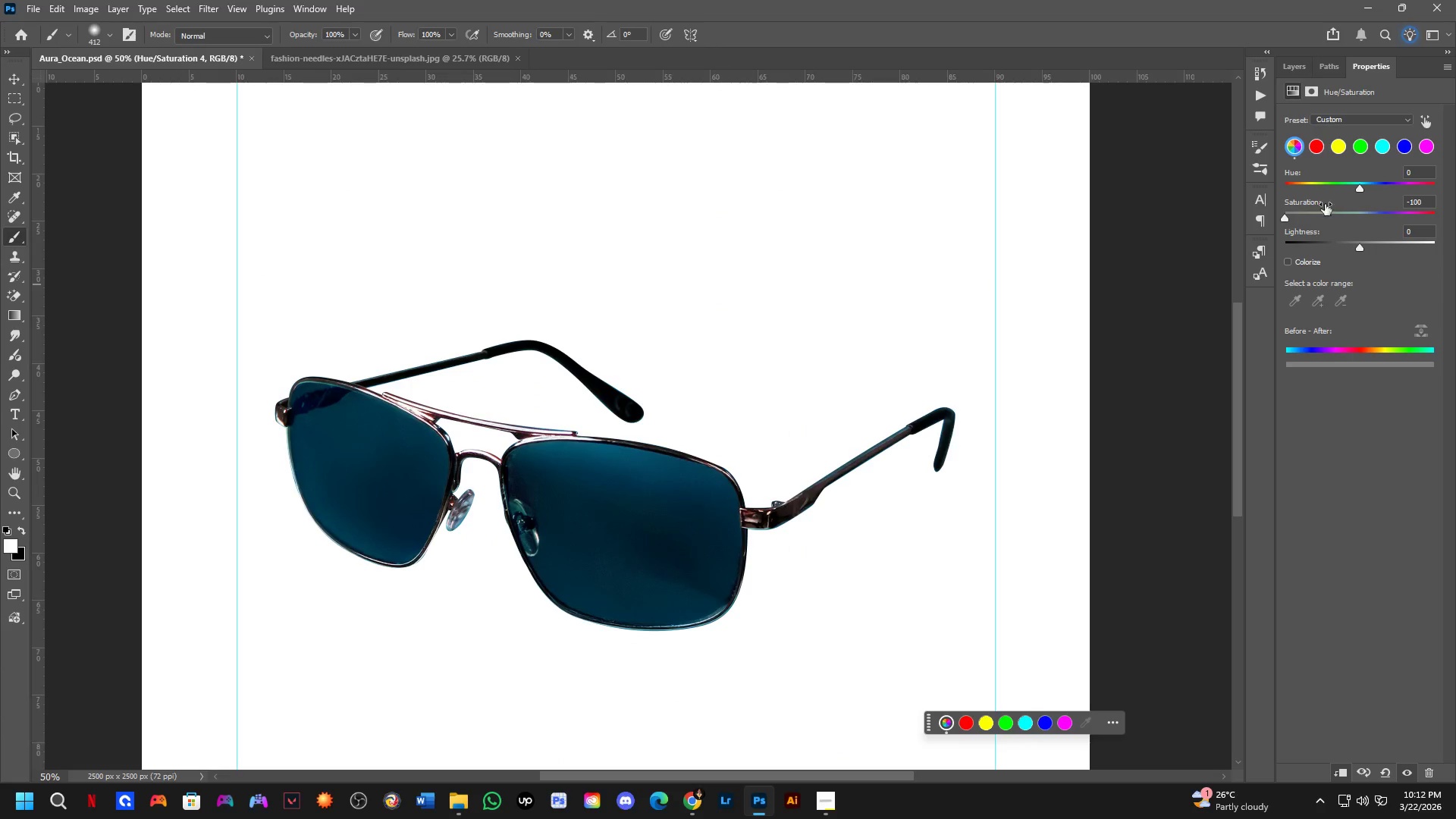 
left_click([1304, 76])
 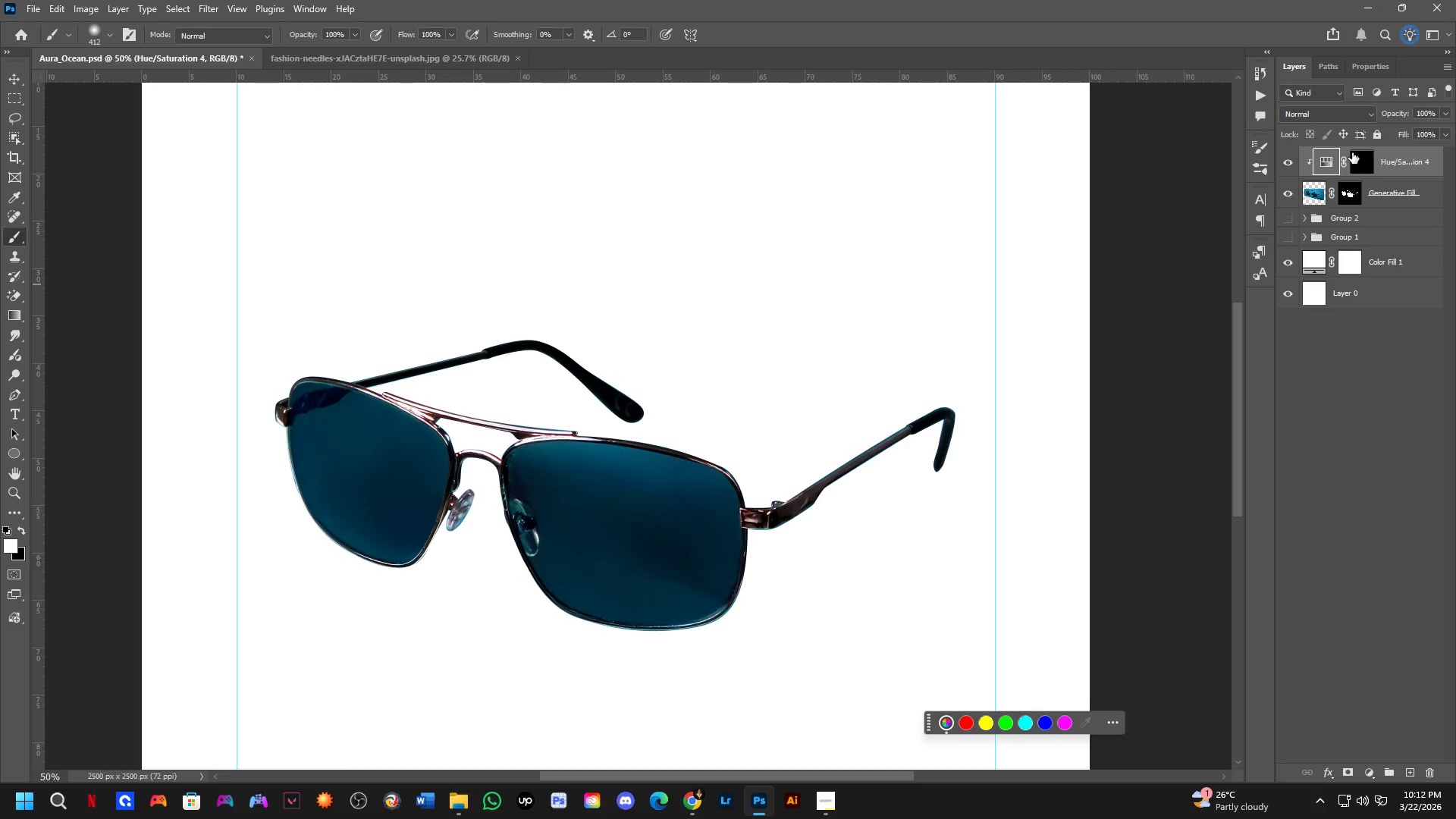 
left_click([1367, 164])
 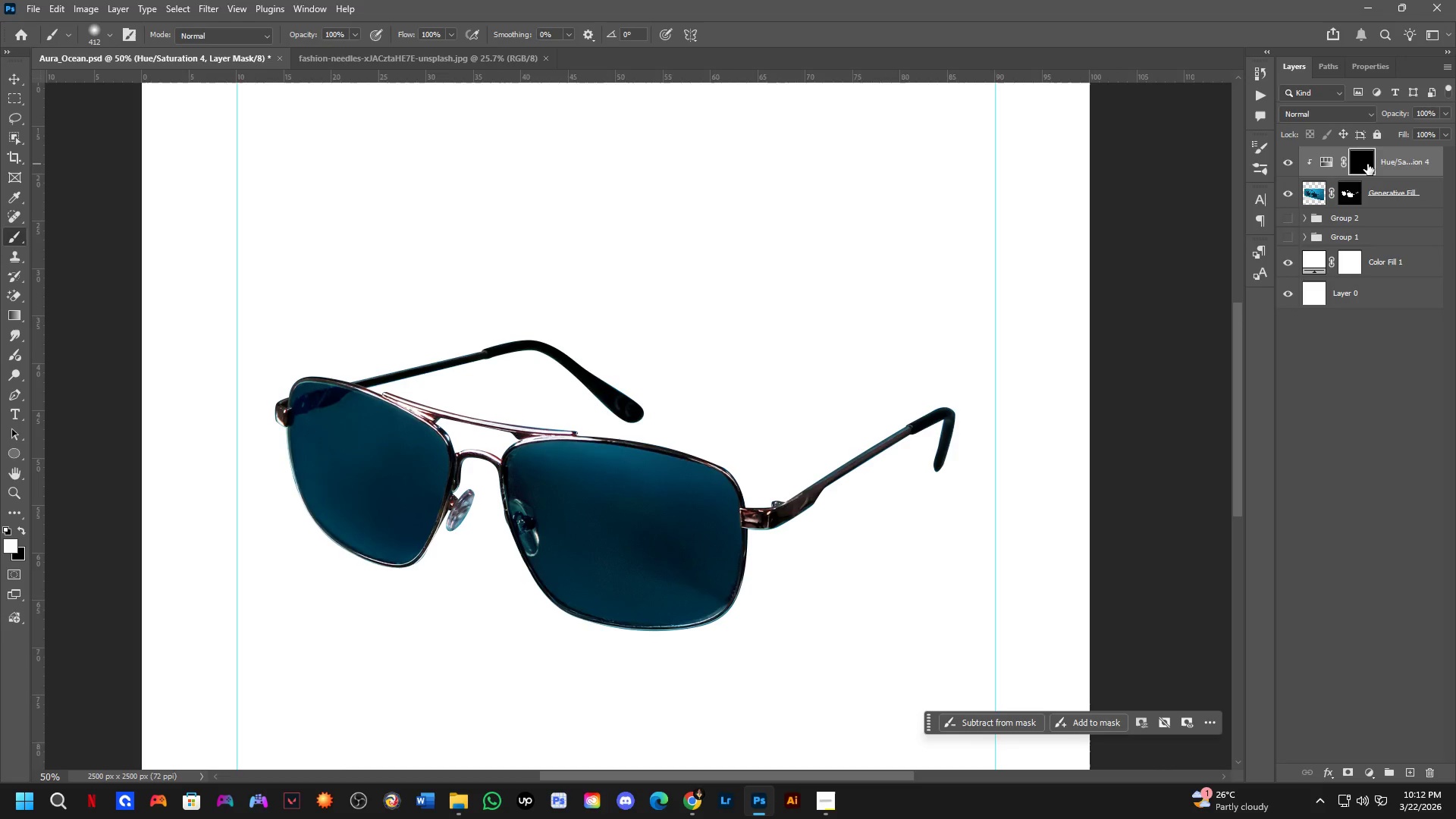 
key(Control+I)
 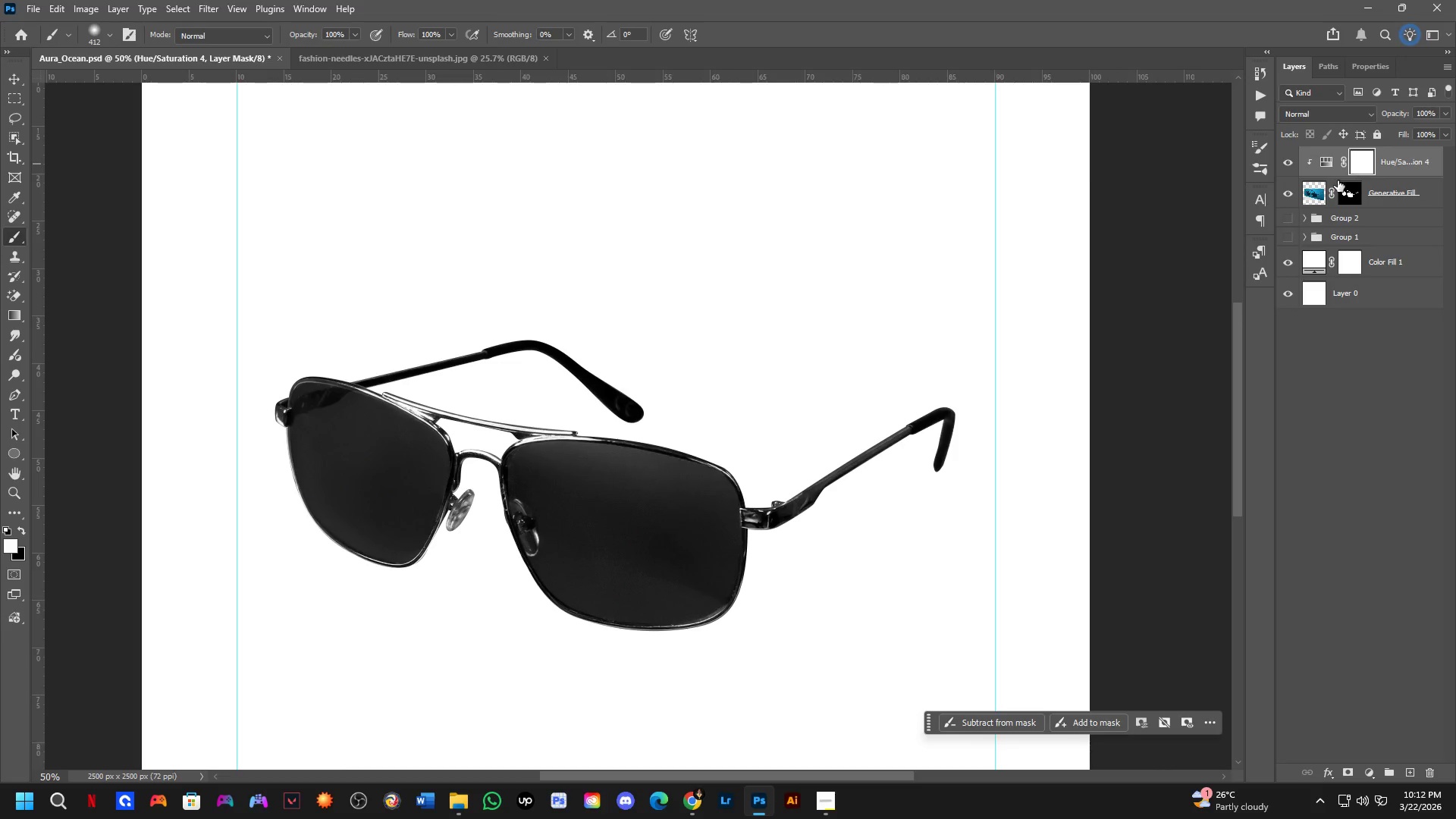 
key(Shift+ShiftLeft)
 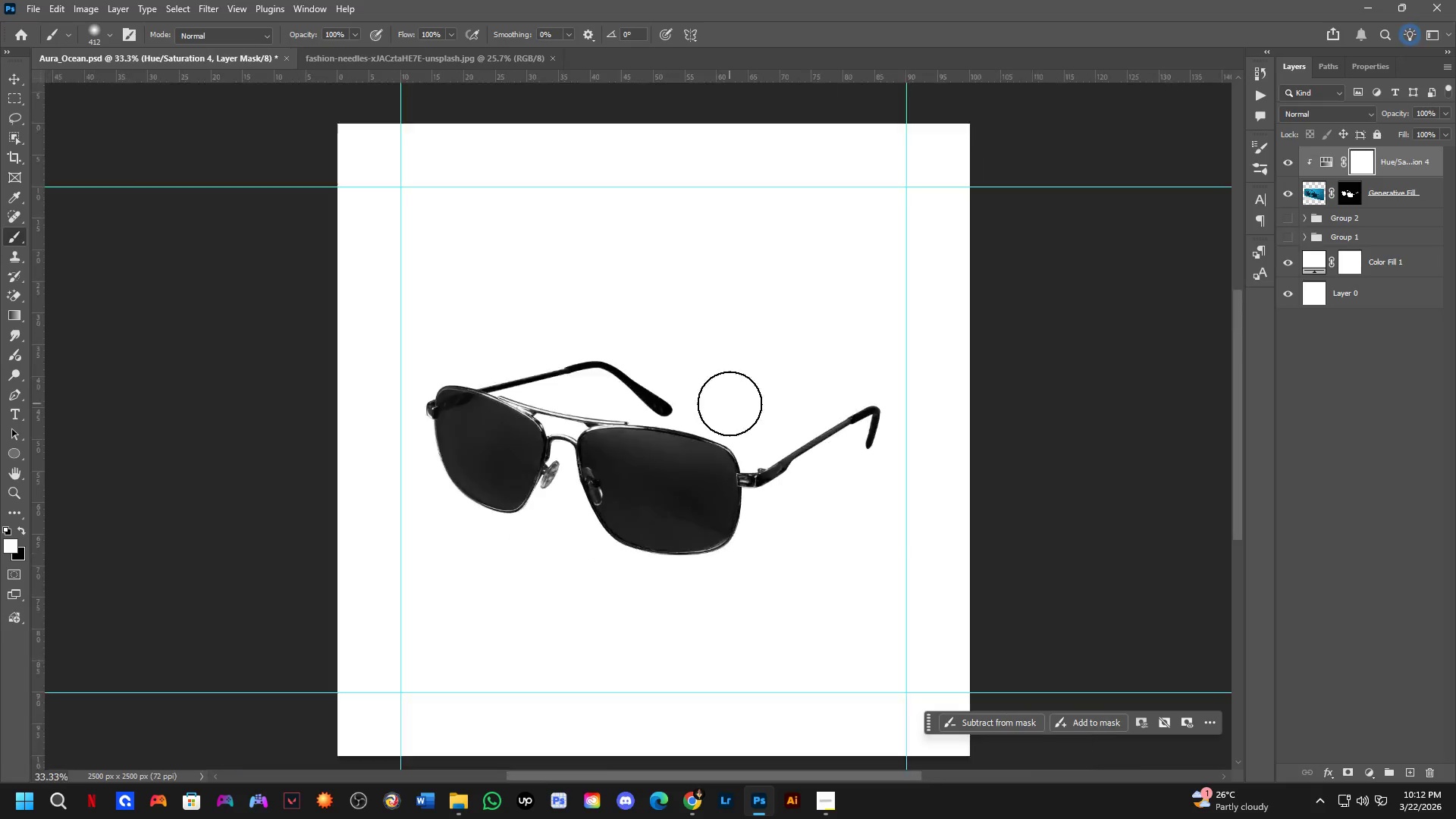 
key(Shift+ShiftLeft)
 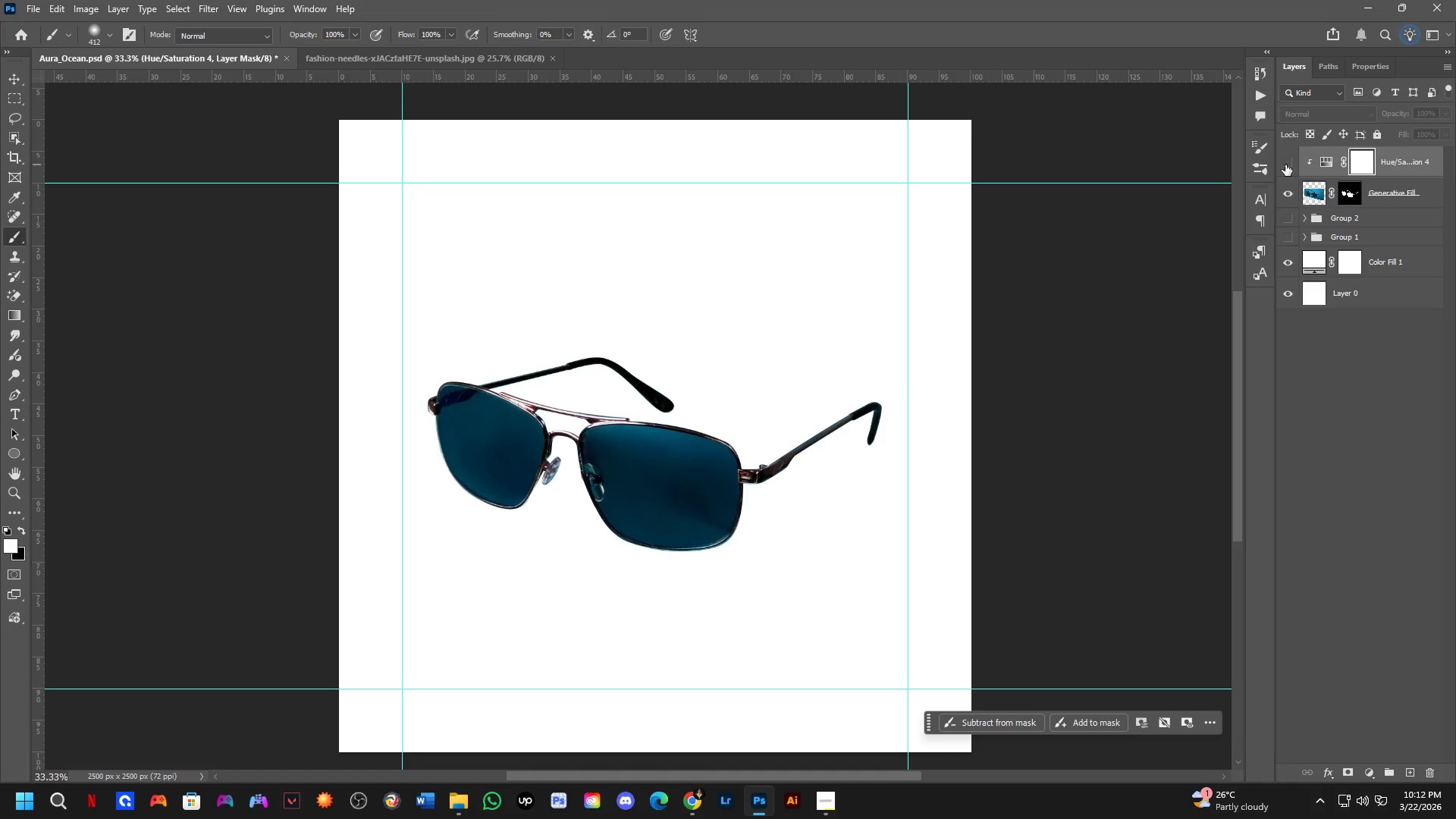 
scroll: coordinate [729, 406], scroll_direction: down, amount: 1.0
 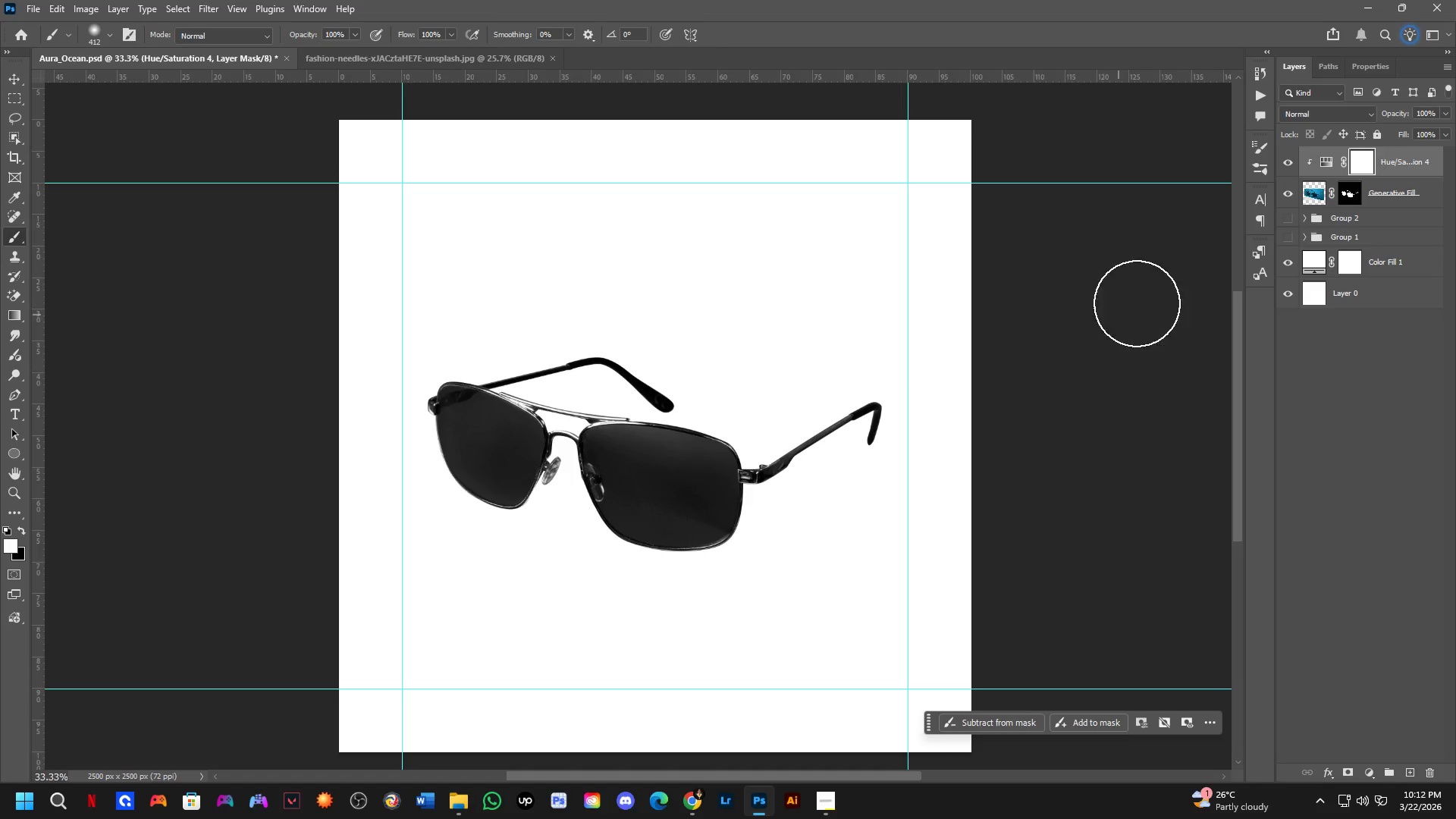 
left_click([1285, 164])
 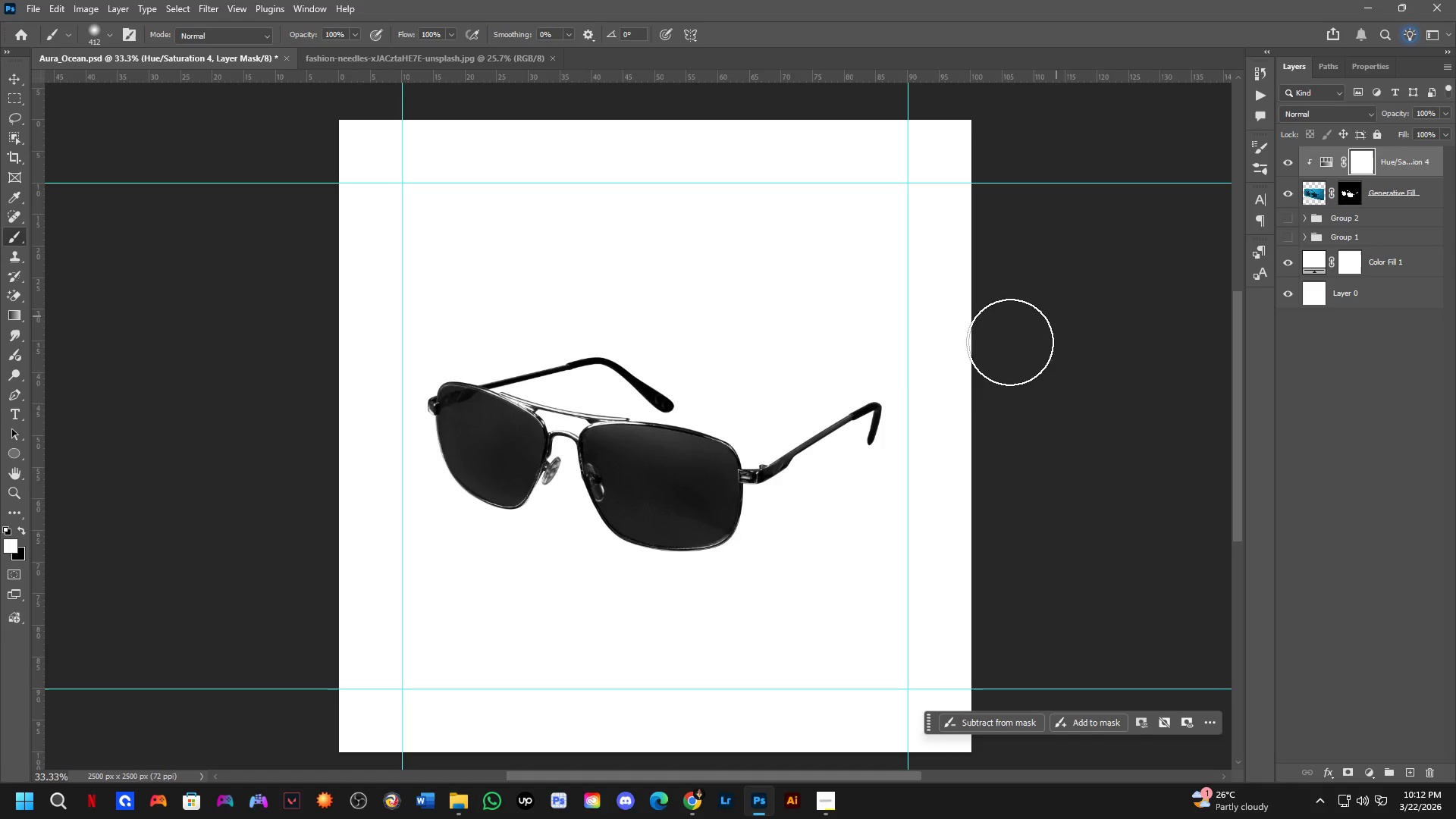 
key(Shift+ShiftLeft)
 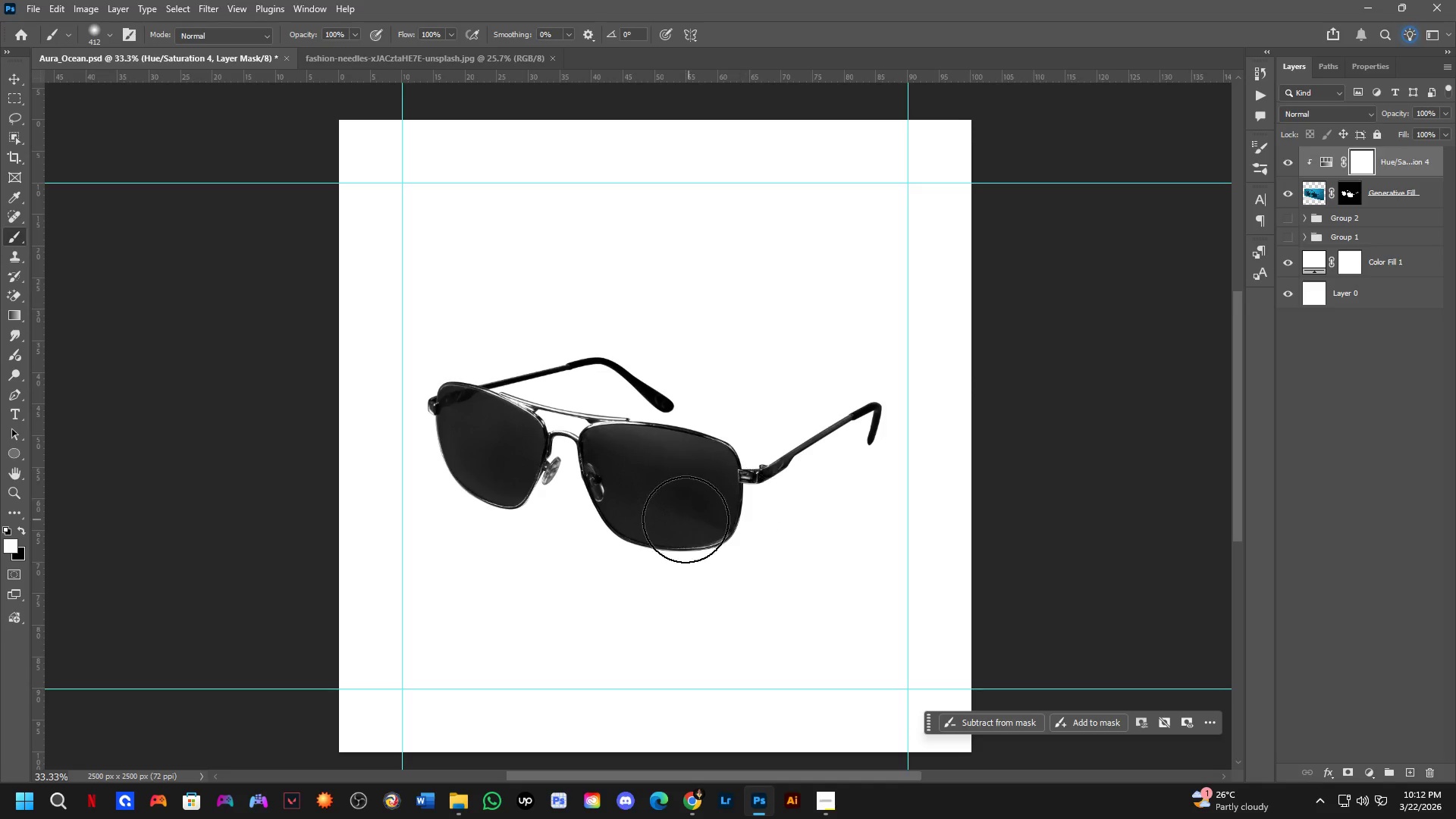 
scroll: coordinate [618, 480], scroll_direction: up, amount: 2.0
 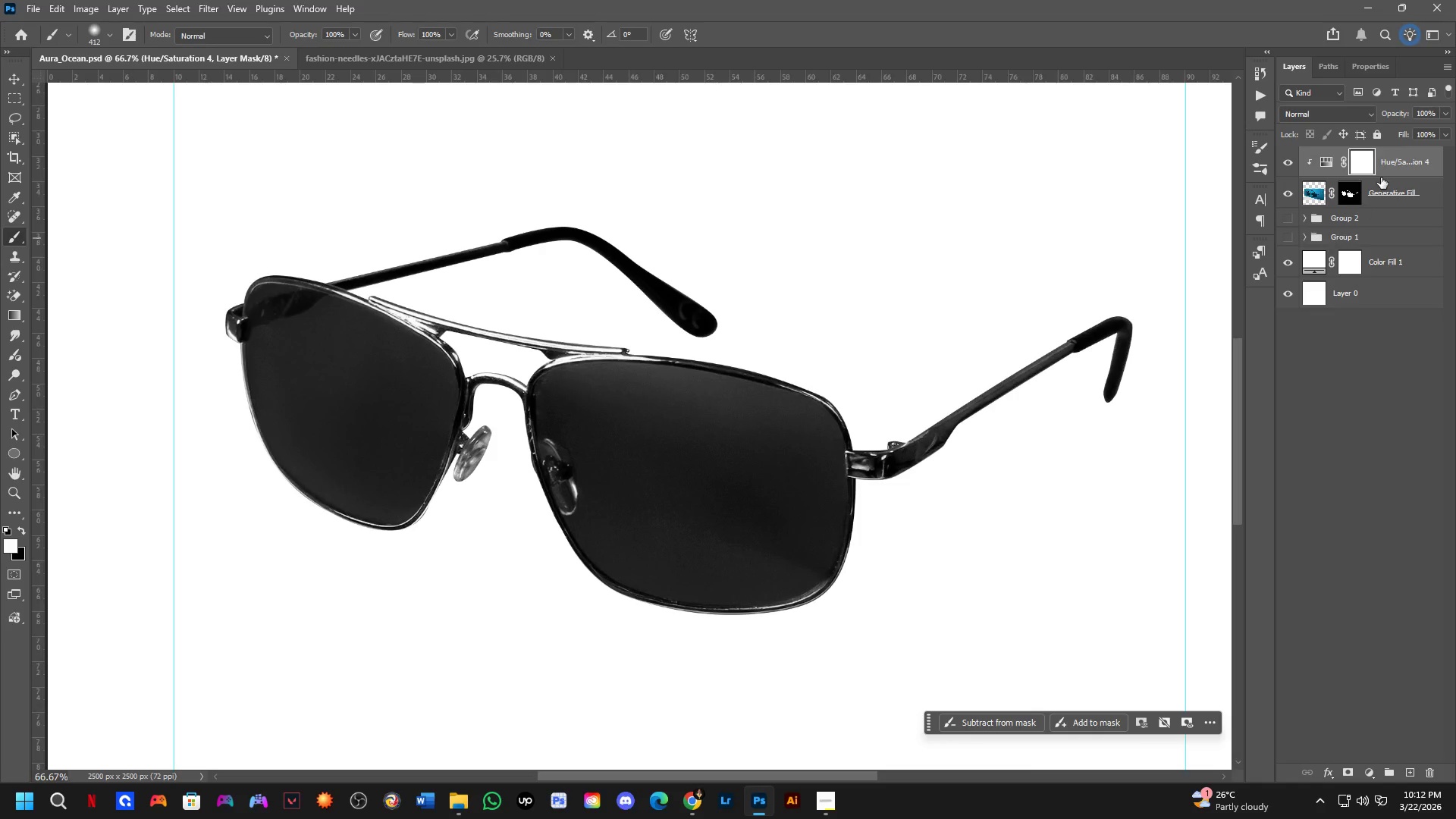 
left_click_drag(start_coordinate=[1403, 111], to_coordinate=[1382, 117])
 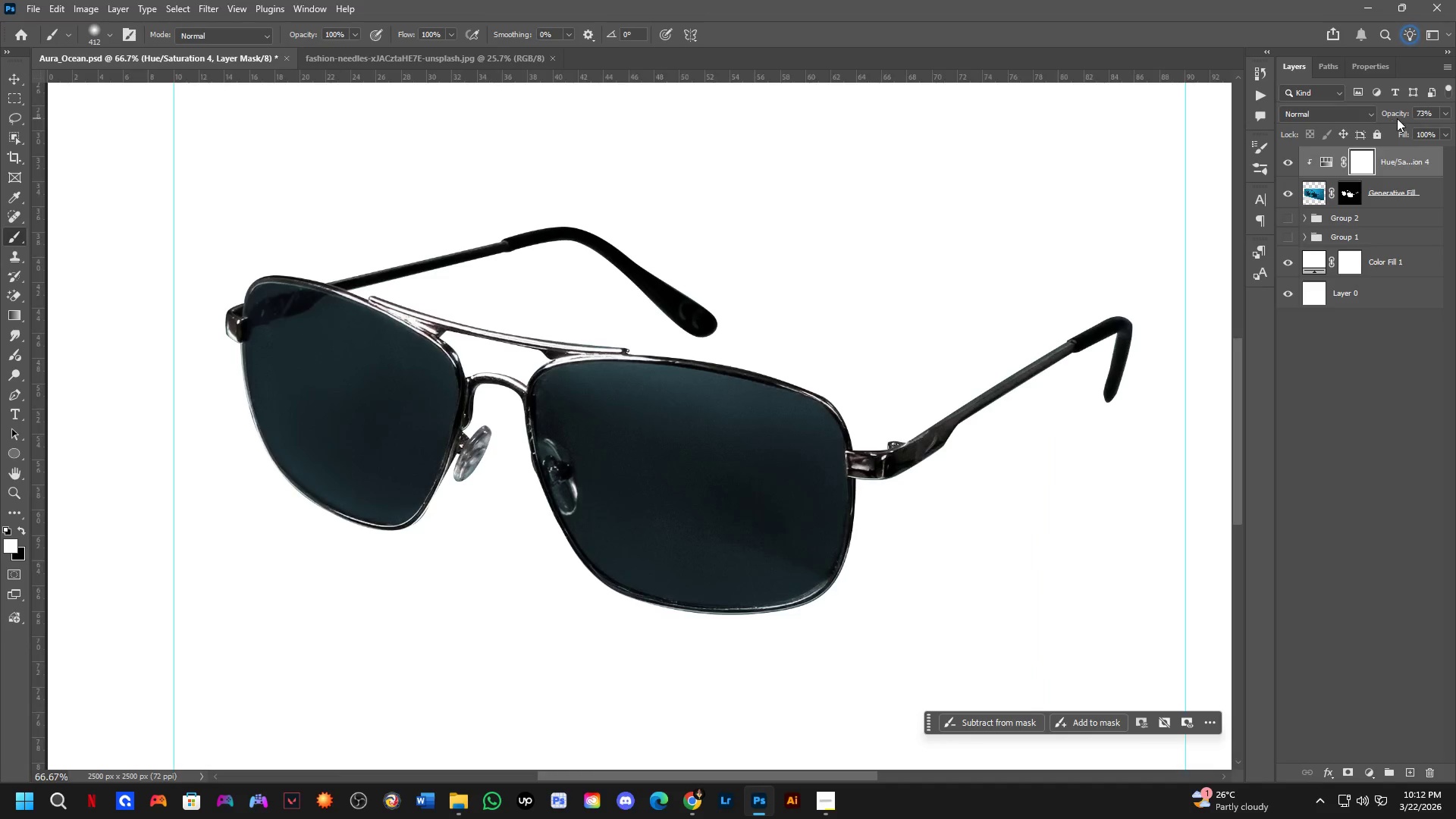 
left_click_drag(start_coordinate=[1397, 118], to_coordinate=[1385, 122])
 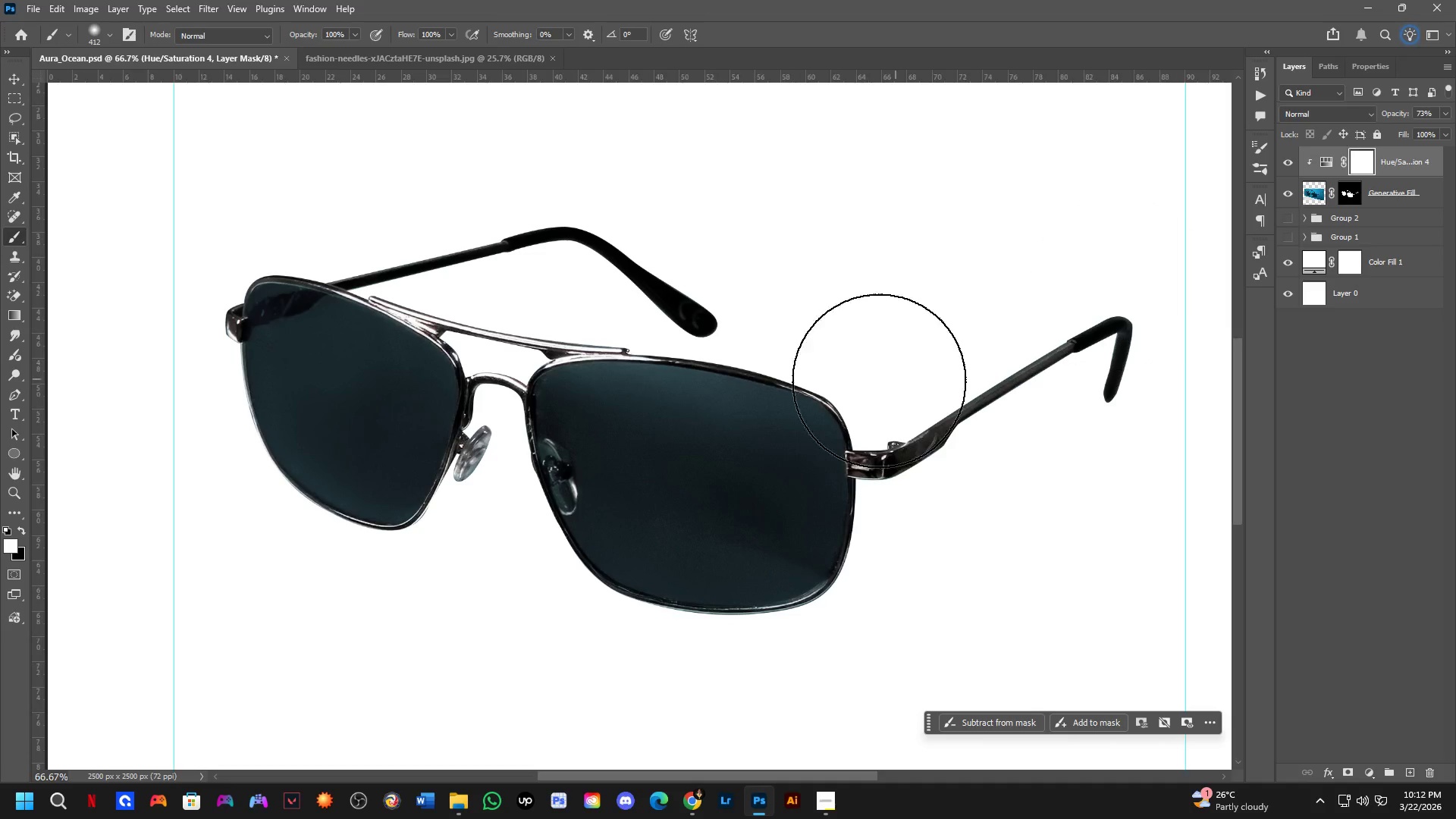 
key(Shift+ShiftLeft)
 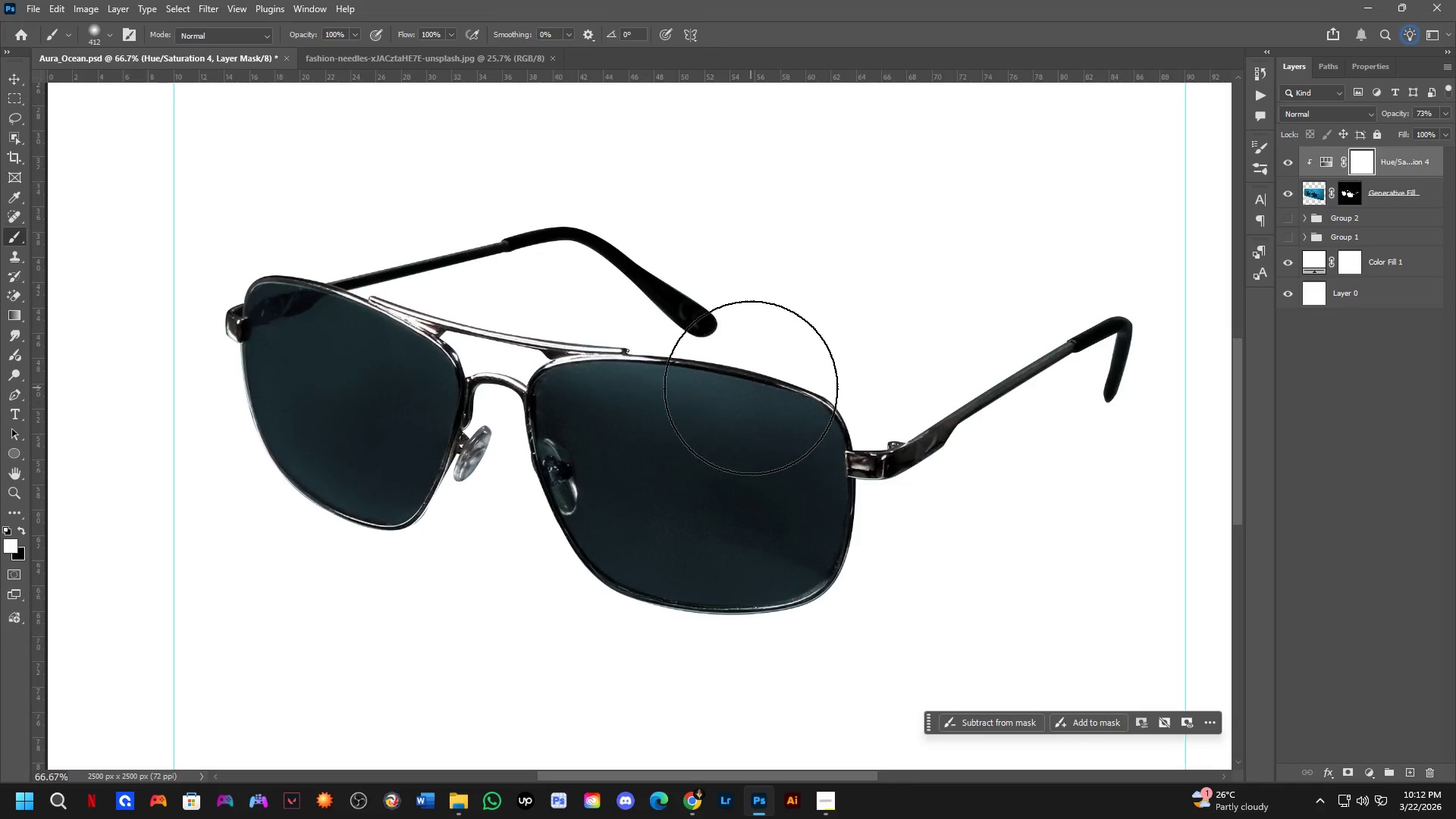 
key(Shift+ShiftLeft)
 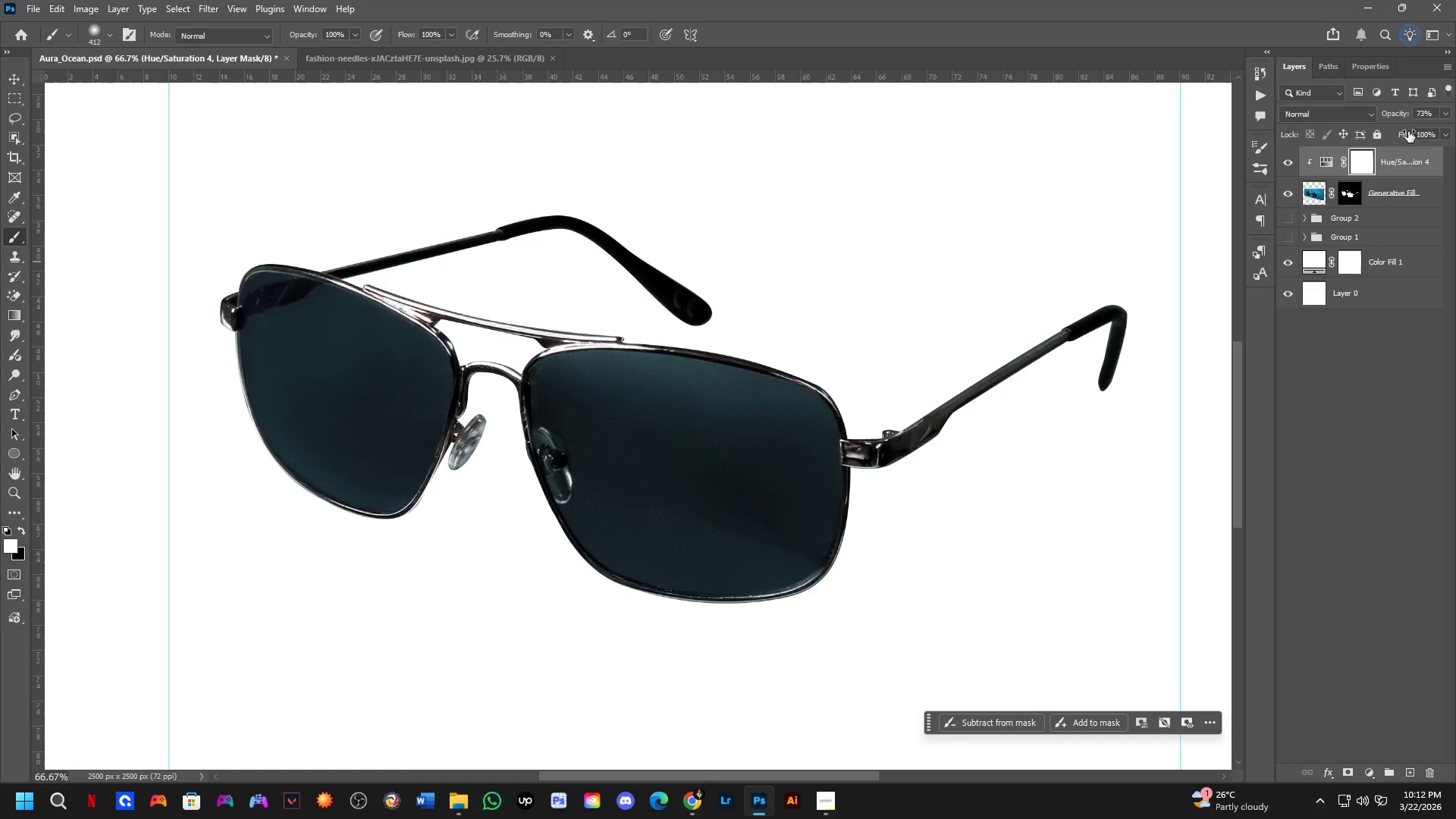 
scroll: coordinate [753, 394], scroll_direction: none, amount: 0.0
 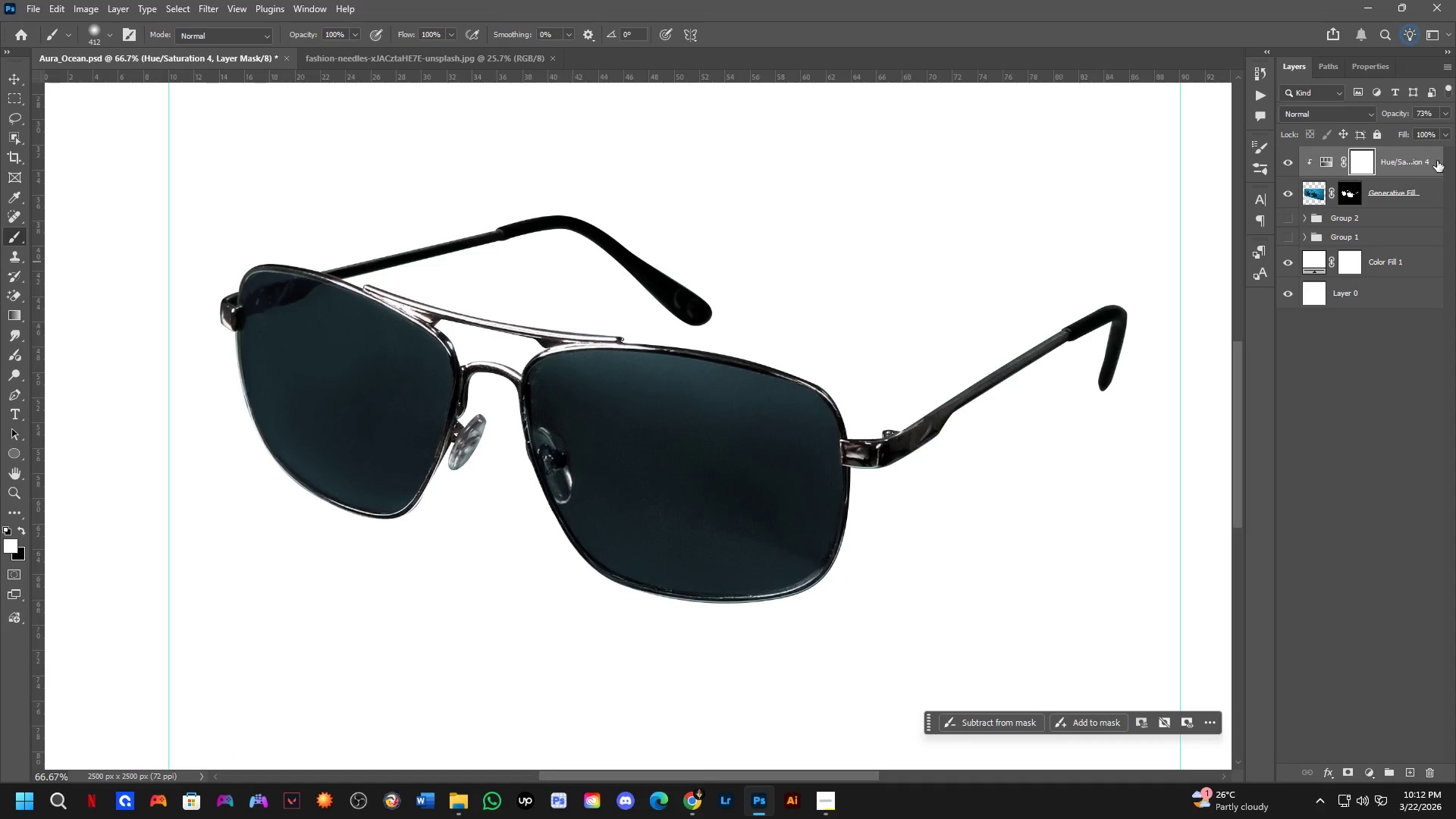 
left_click_drag(start_coordinate=[1404, 114], to_coordinate=[1393, 114])
 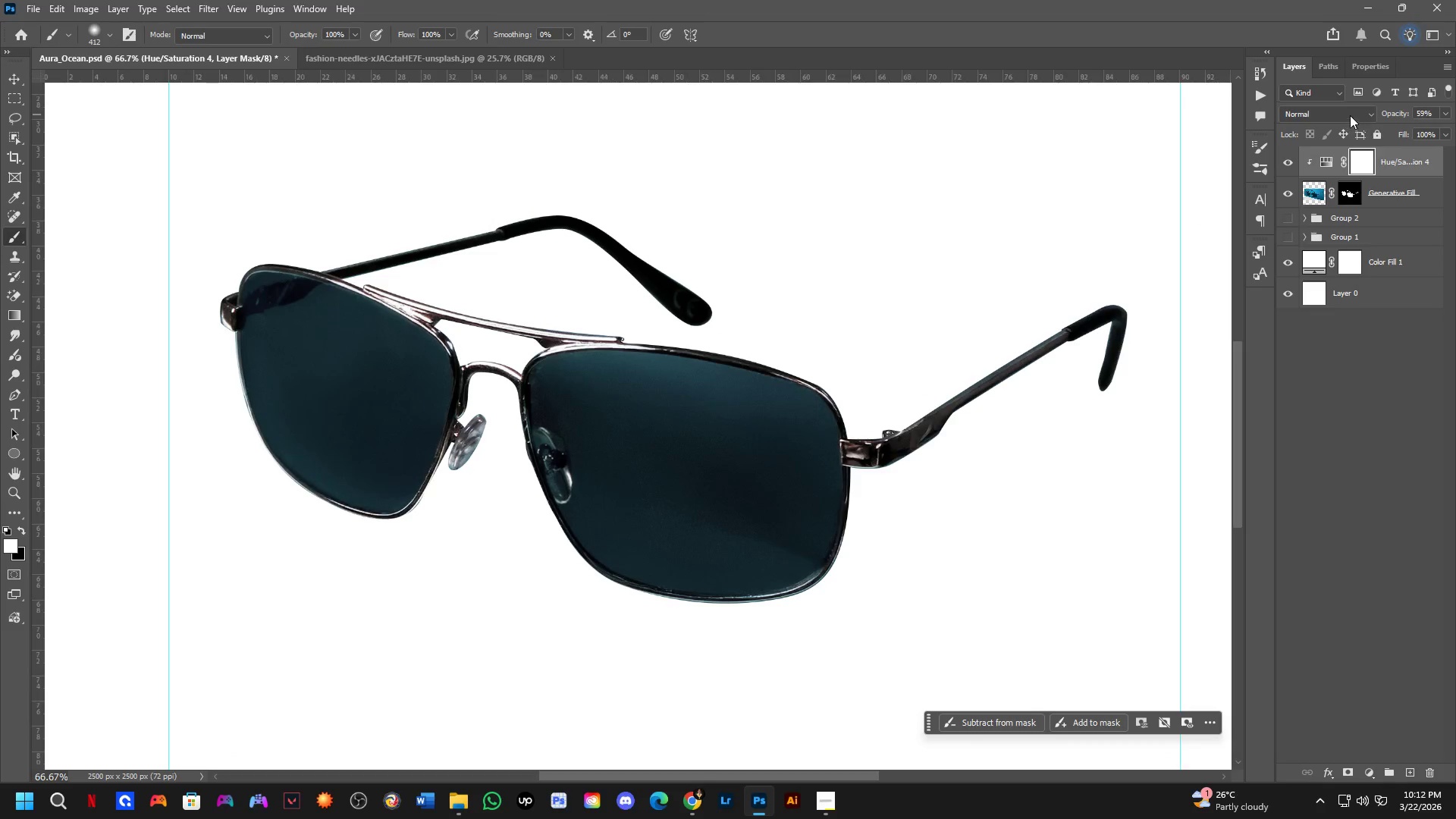 
left_click([1346, 108])
 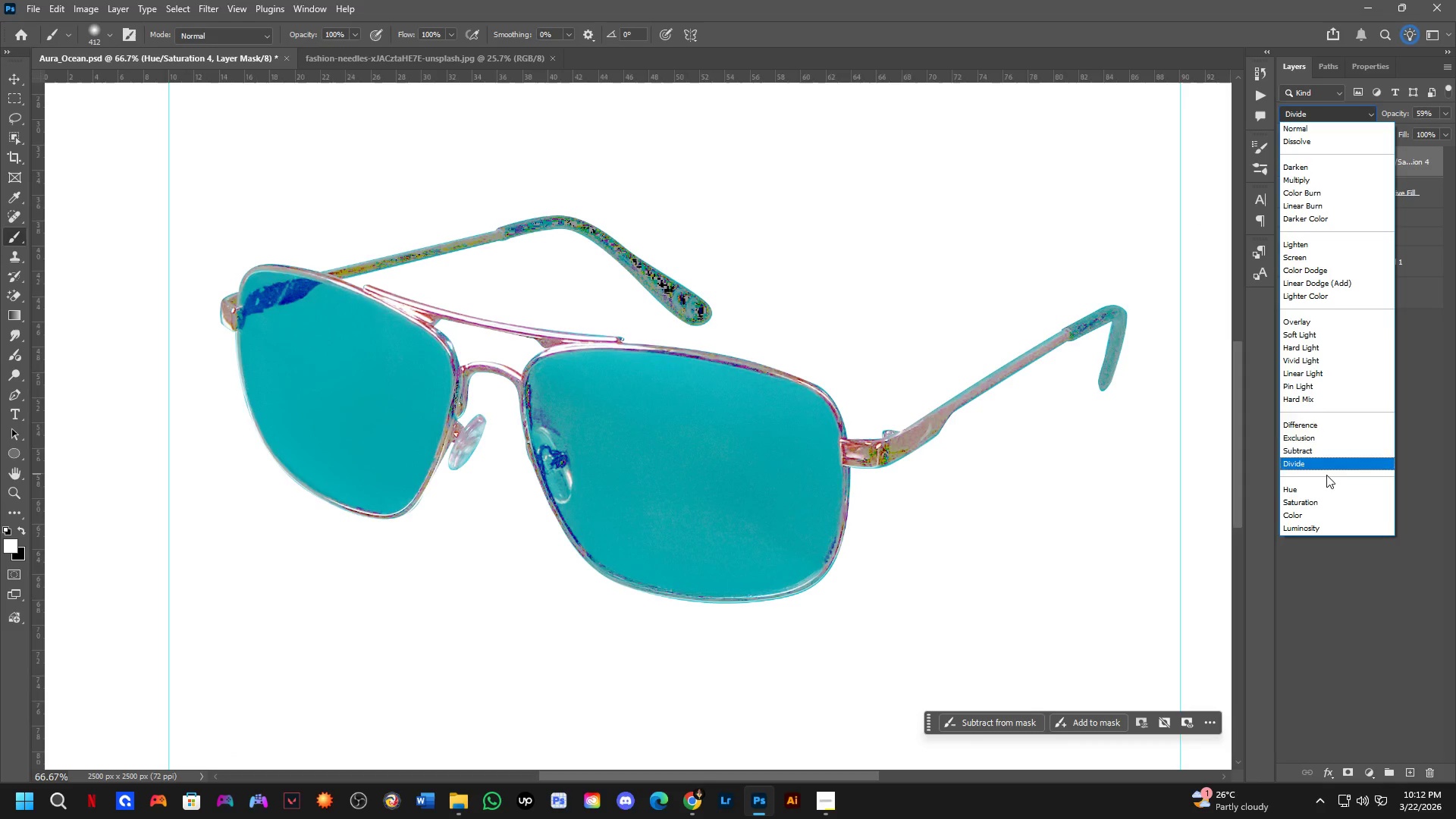 
left_click([1320, 130])
 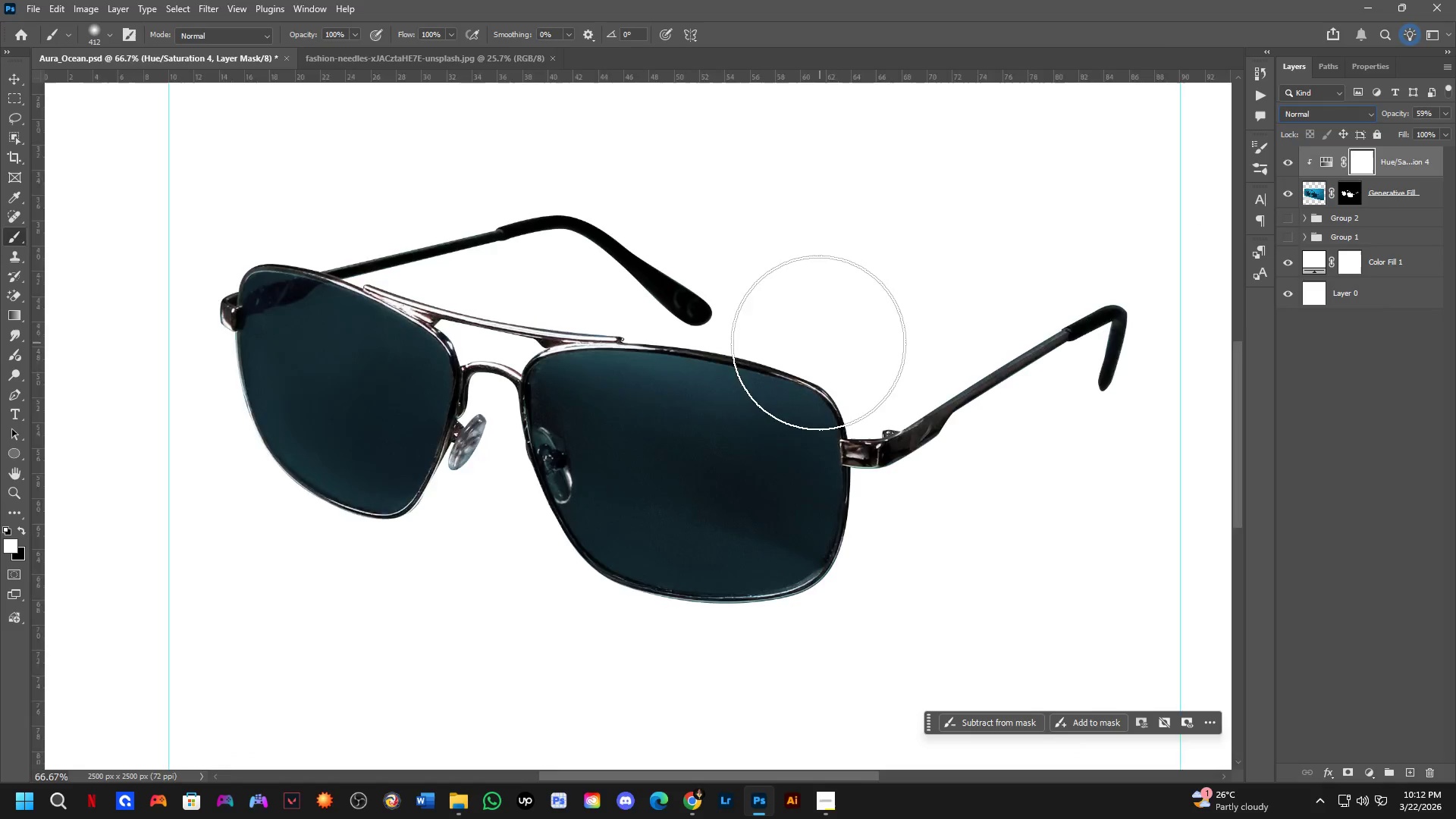 
key(Shift+ShiftLeft)
 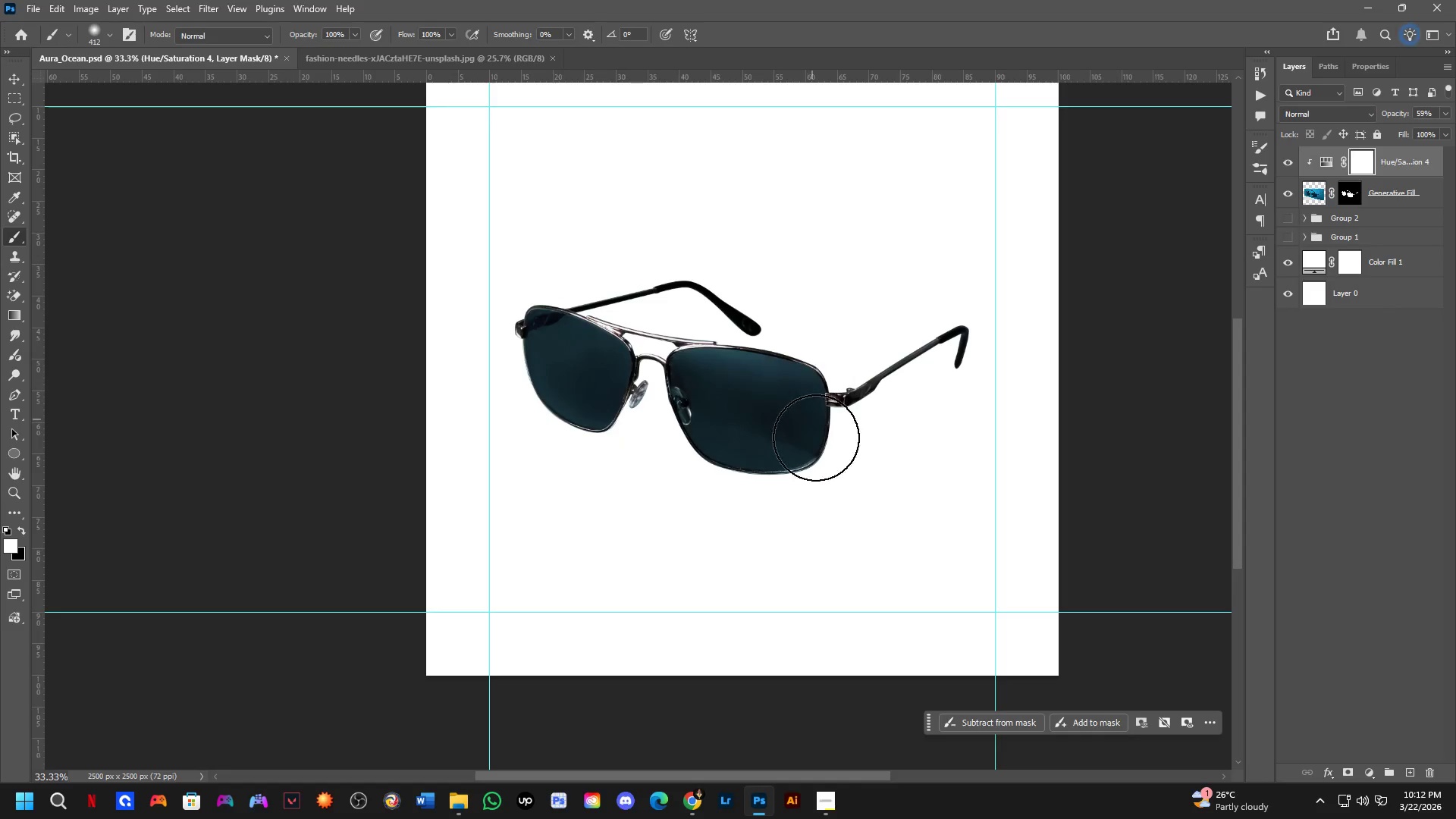 
scroll: coordinate [808, 348], scroll_direction: down, amount: 5.0
 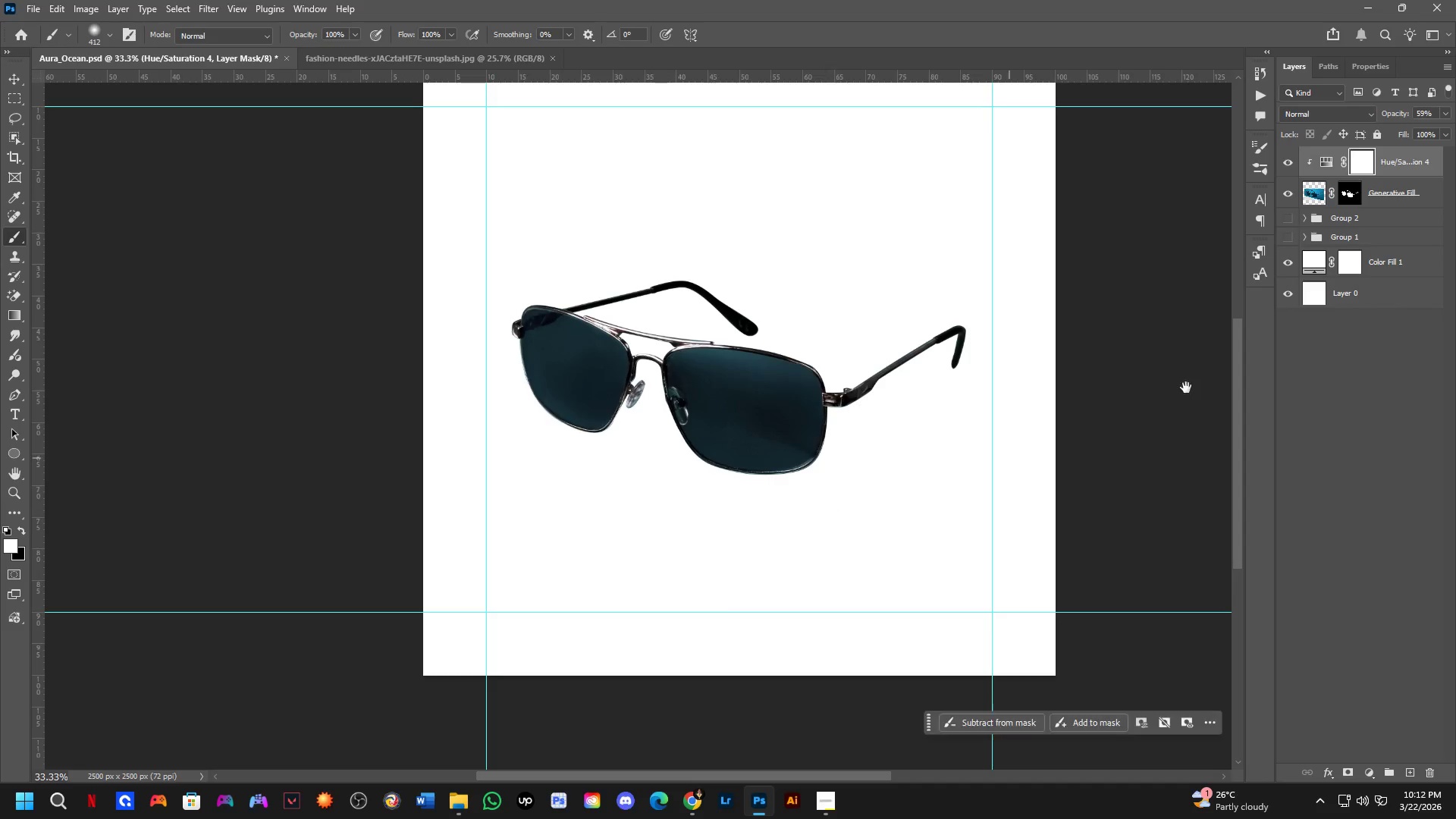 
hold_key(key=Space, duration=0.39)
 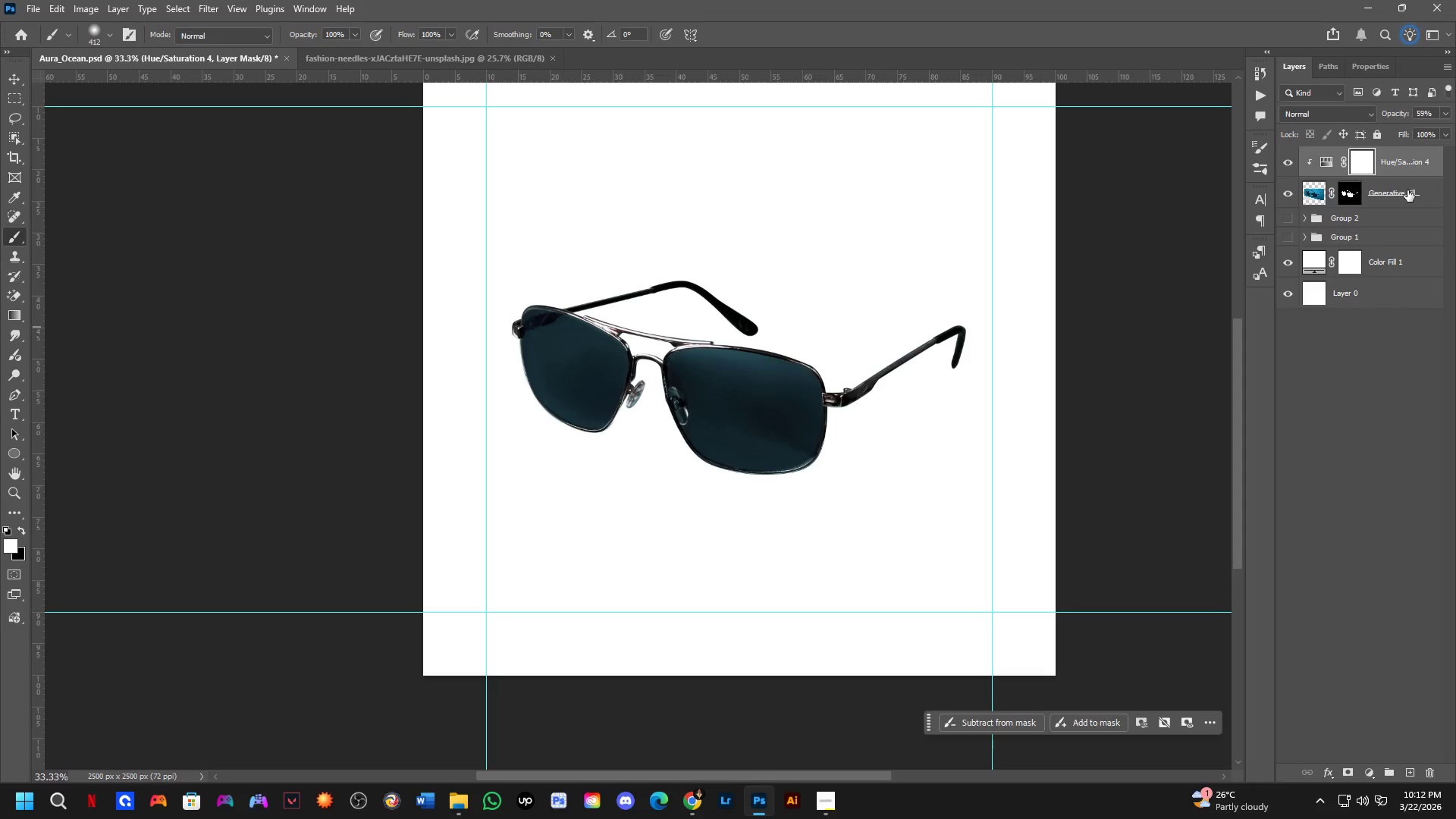 
left_click([1407, 190])
 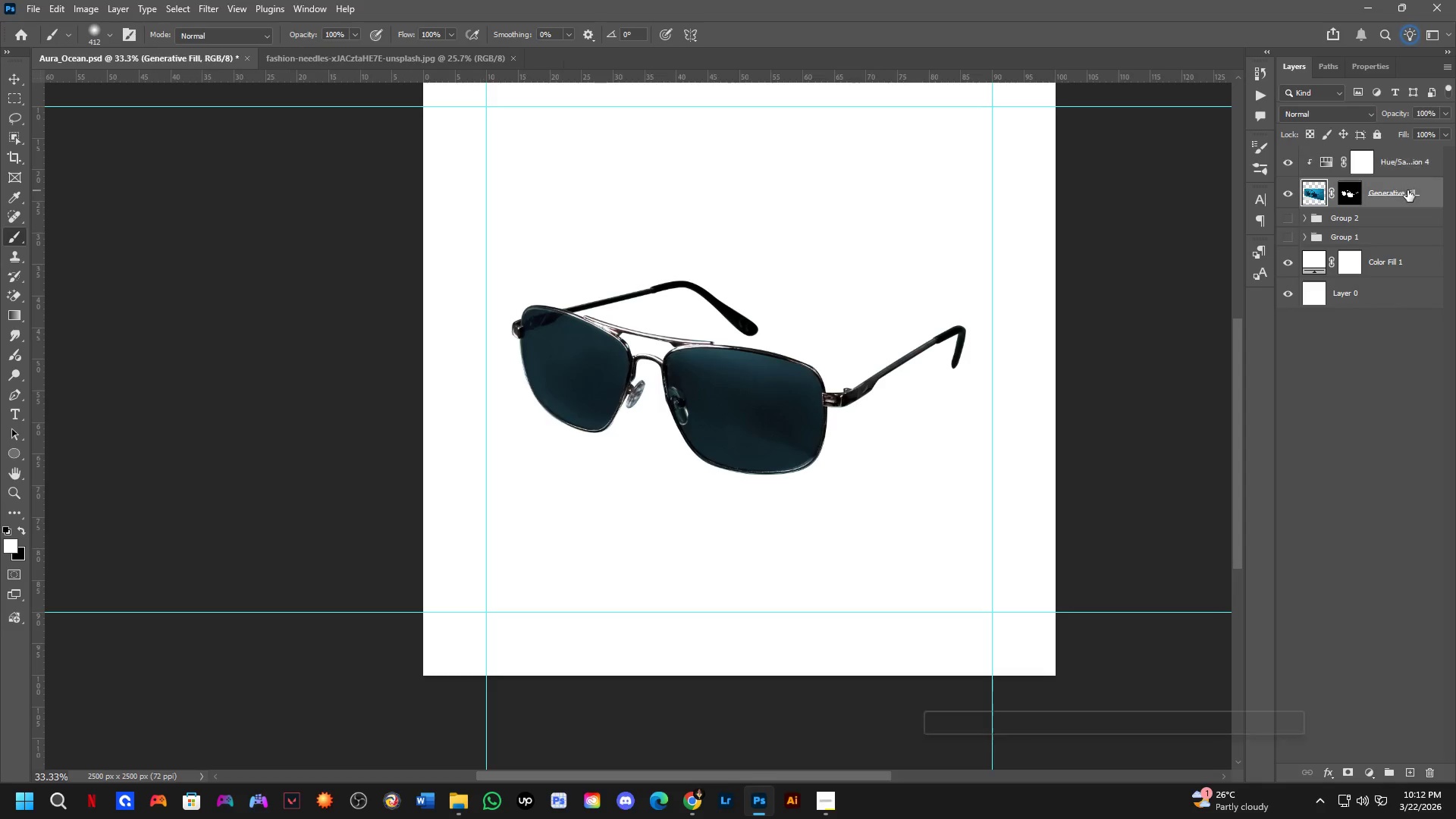 
key(Control+J)
 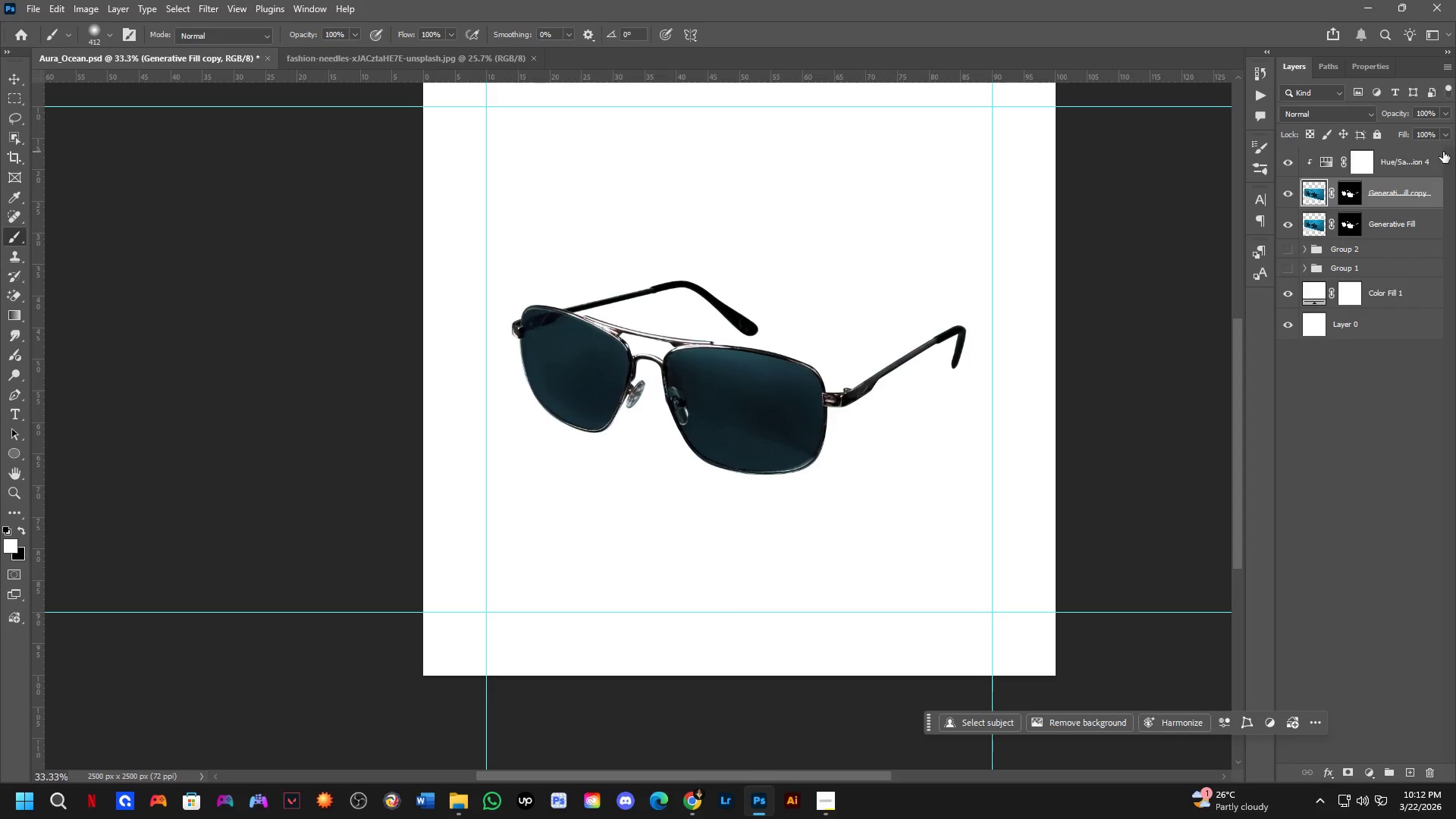 
hold_key(key=ShiftLeft, duration=0.41)
left_click([1428, 160])
 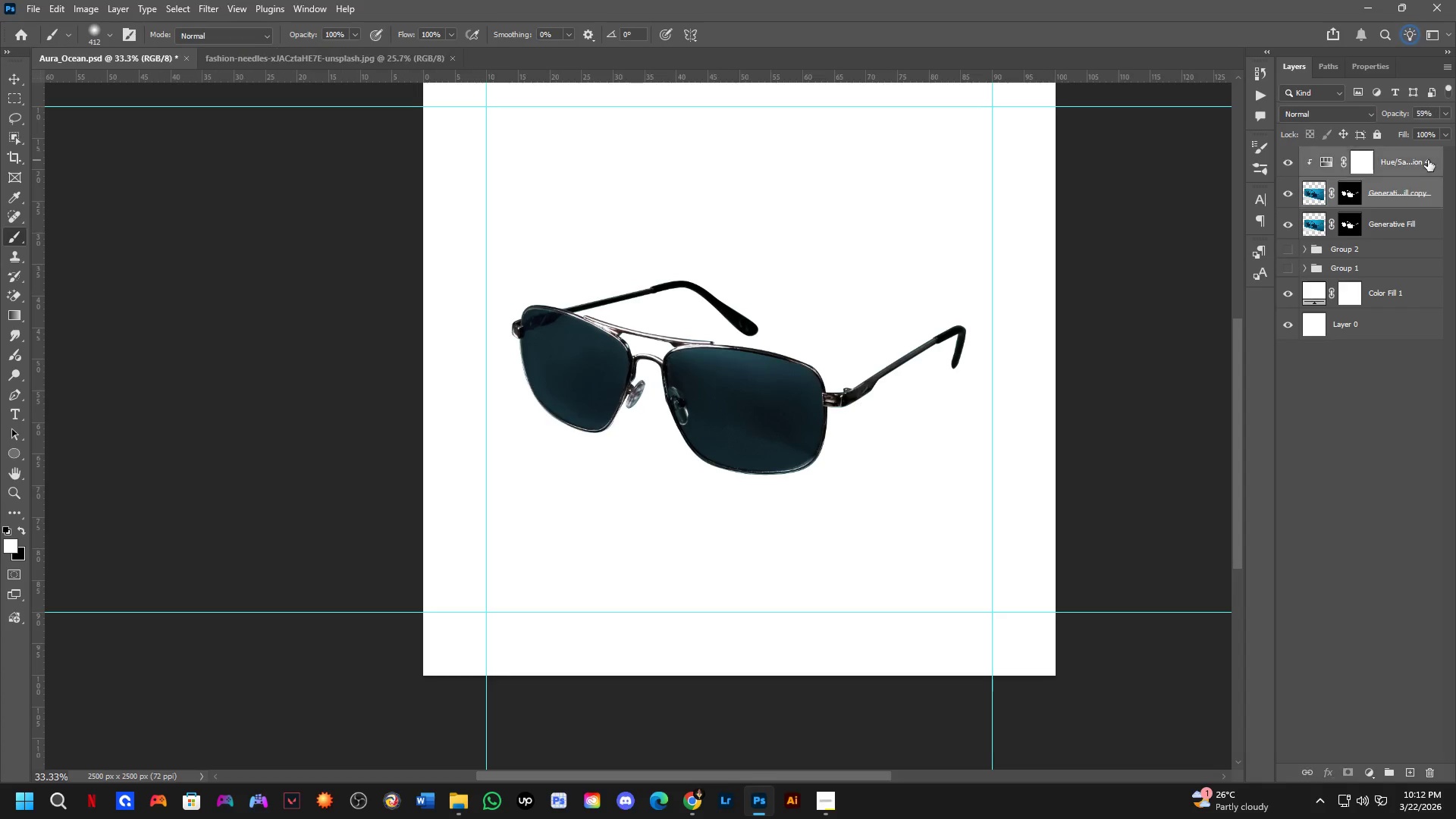 
key(Control+E)
 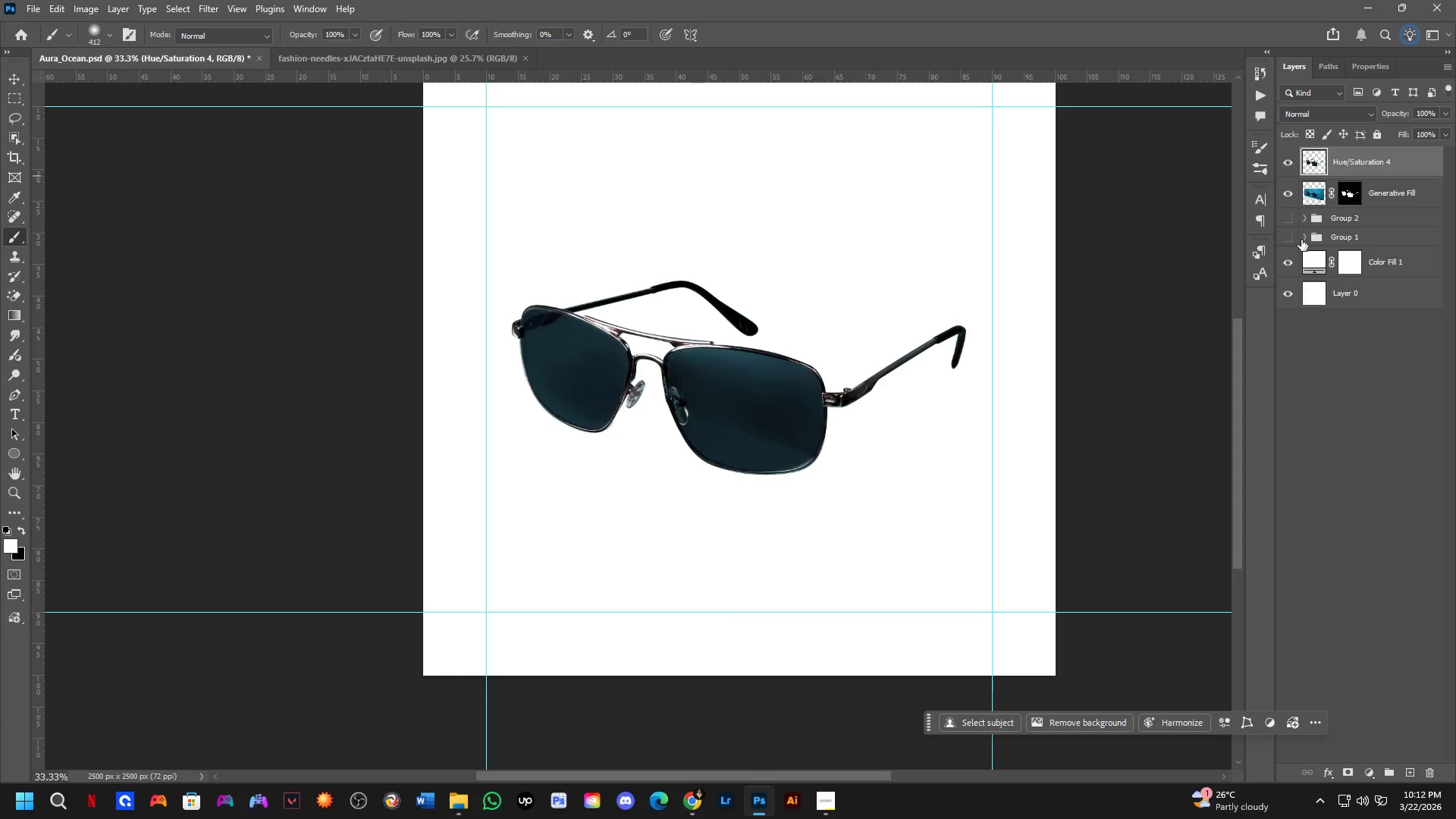 
scroll: coordinate [879, 394], scroll_direction: down, amount: 2.0
 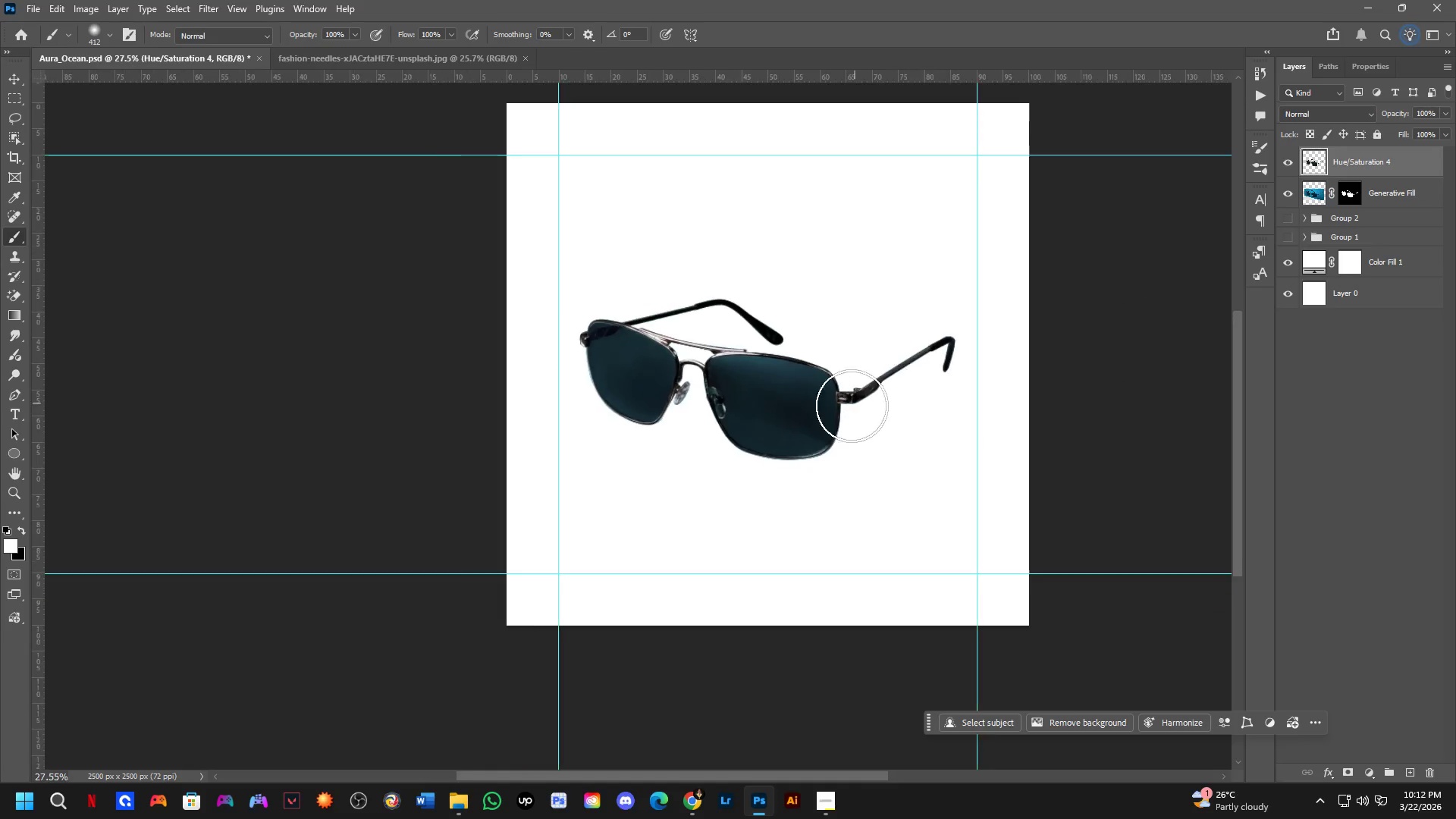 
hold_key(key=Space, duration=0.5)
 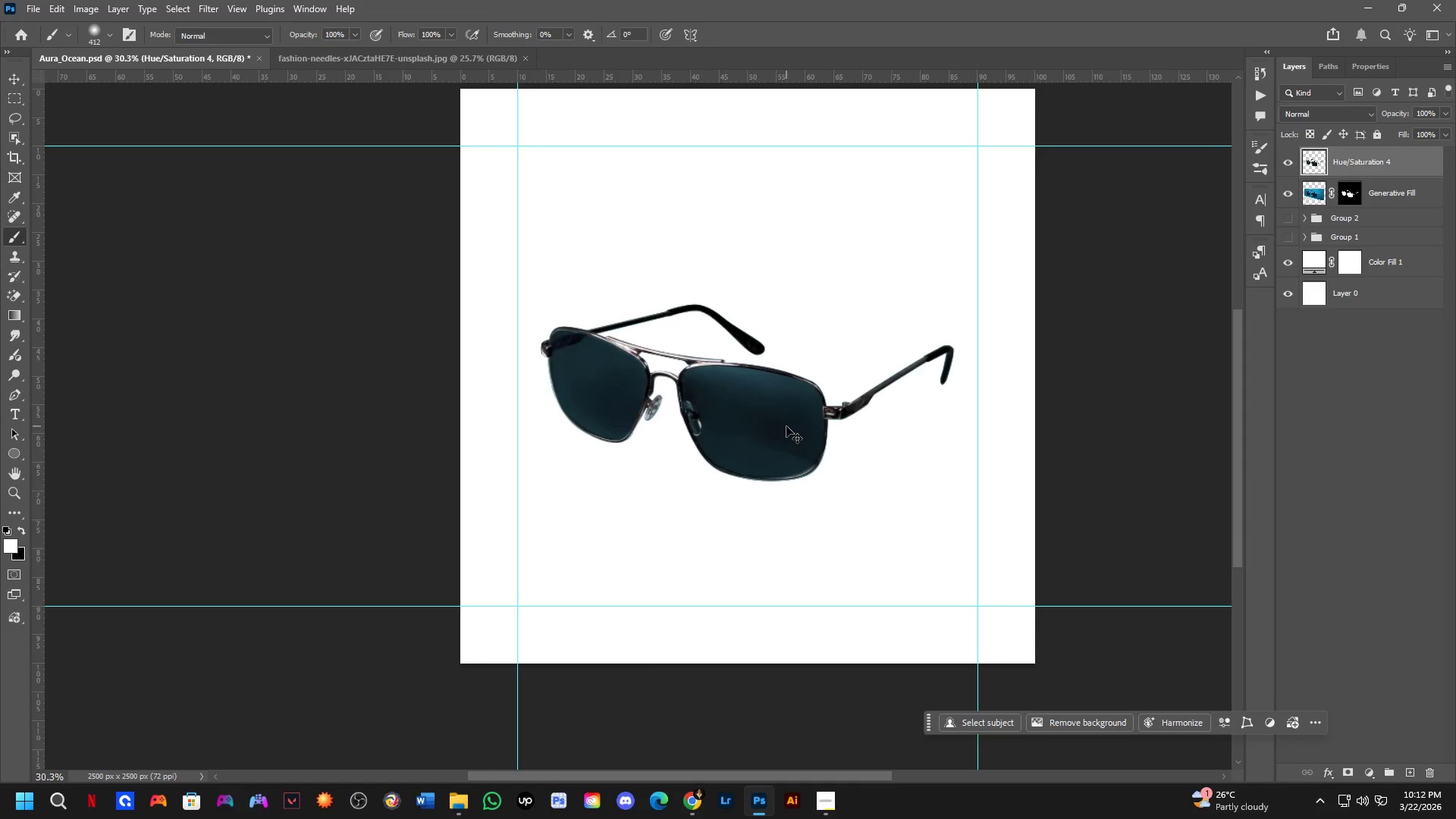 
left_click_drag(start_coordinate=[811, 433], to_coordinate=[795, 450])
 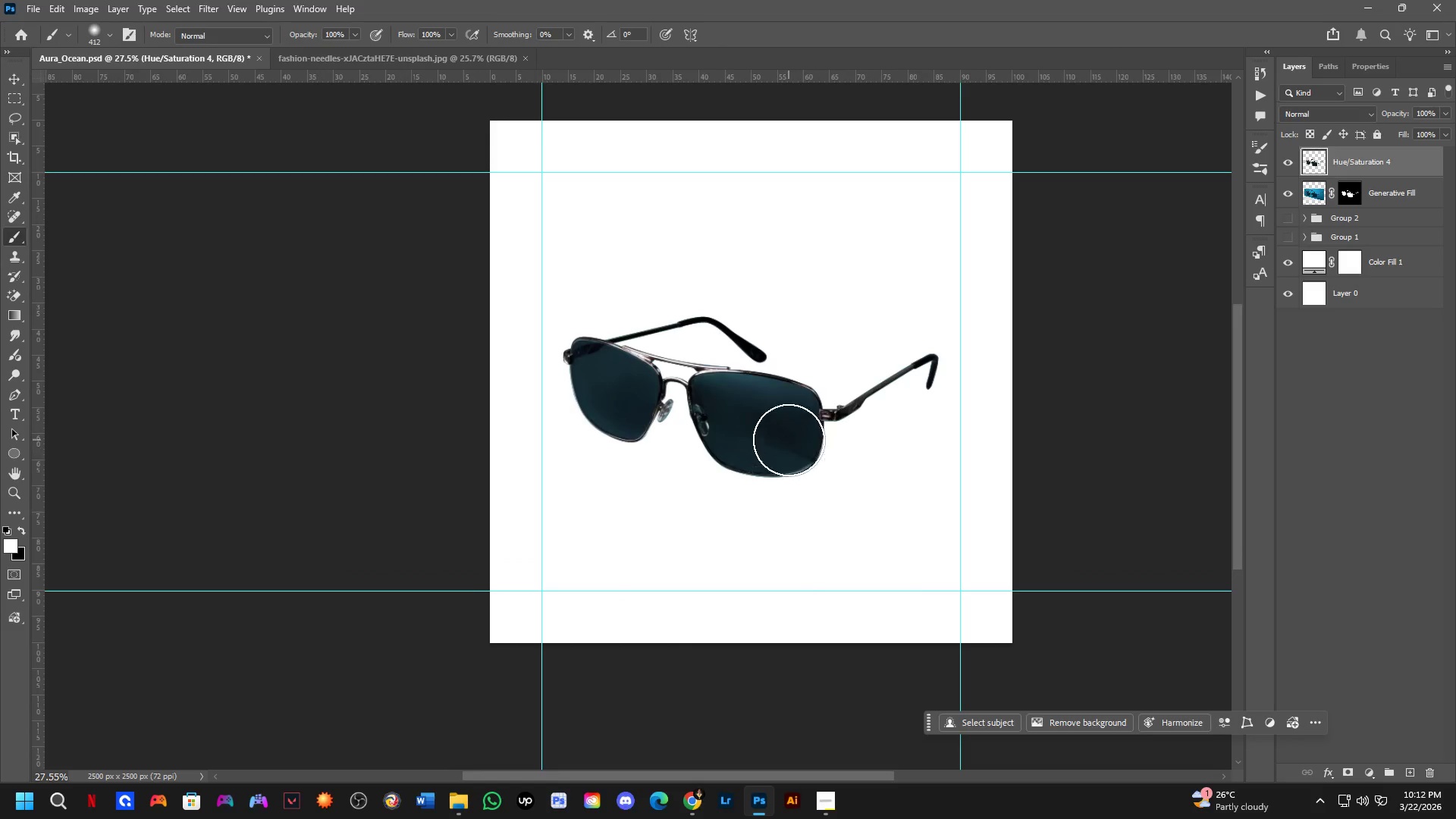 
scroll: coordinate [786, 433], scroll_direction: up, amount: 1.0
 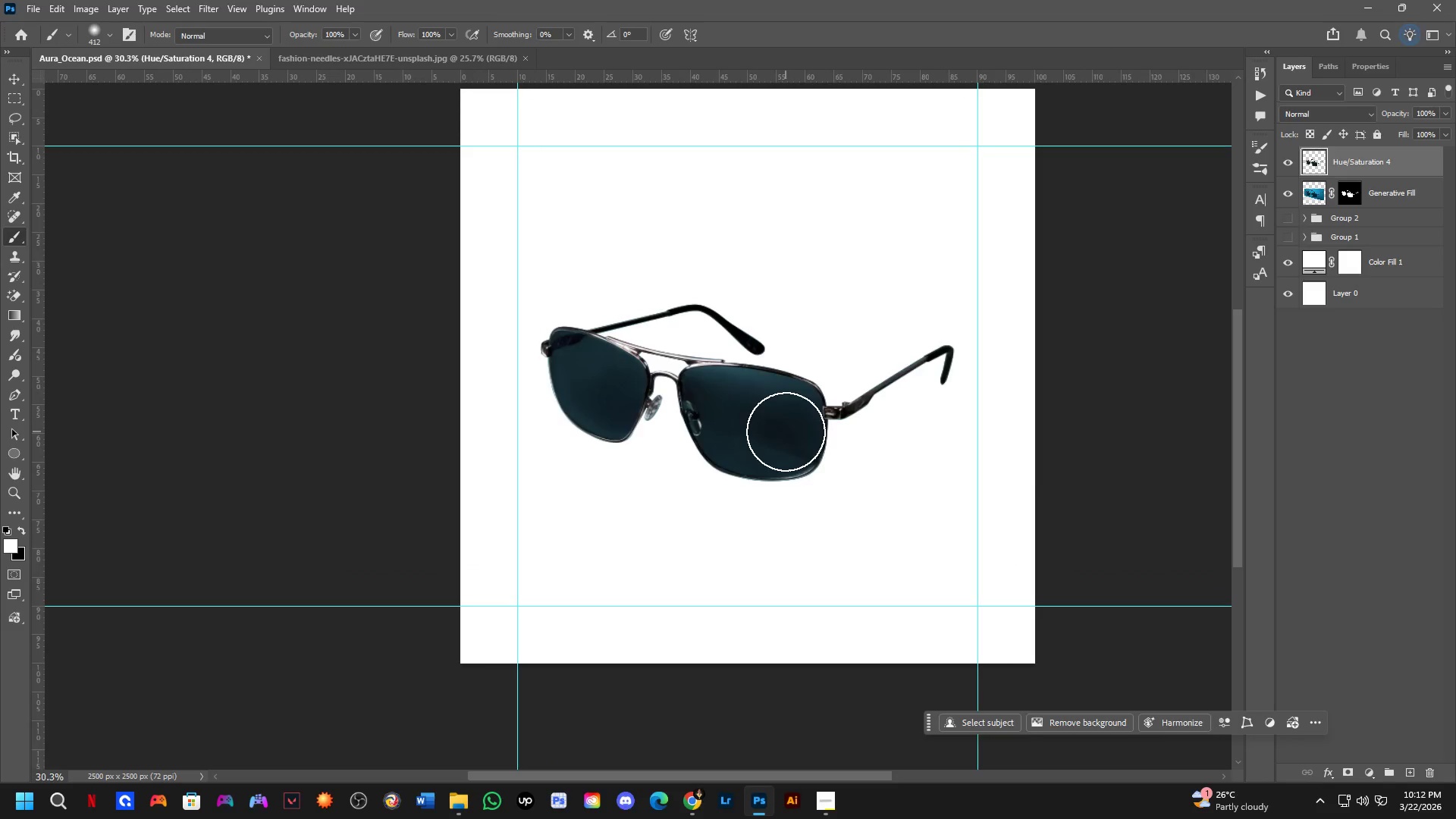 
key(Control+T)
 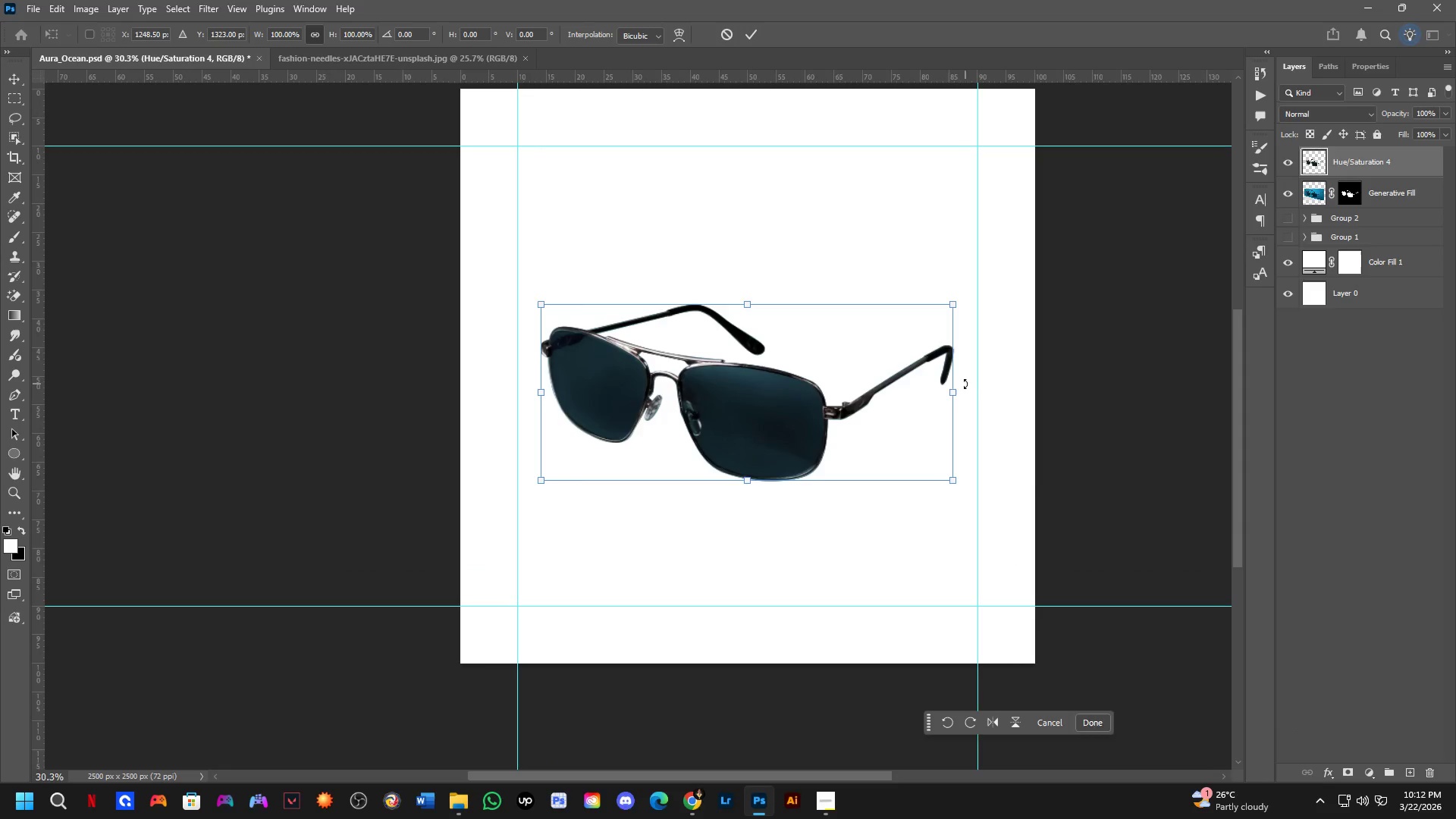 
left_click_drag(start_coordinate=[952, 392], to_coordinate=[973, 391])
 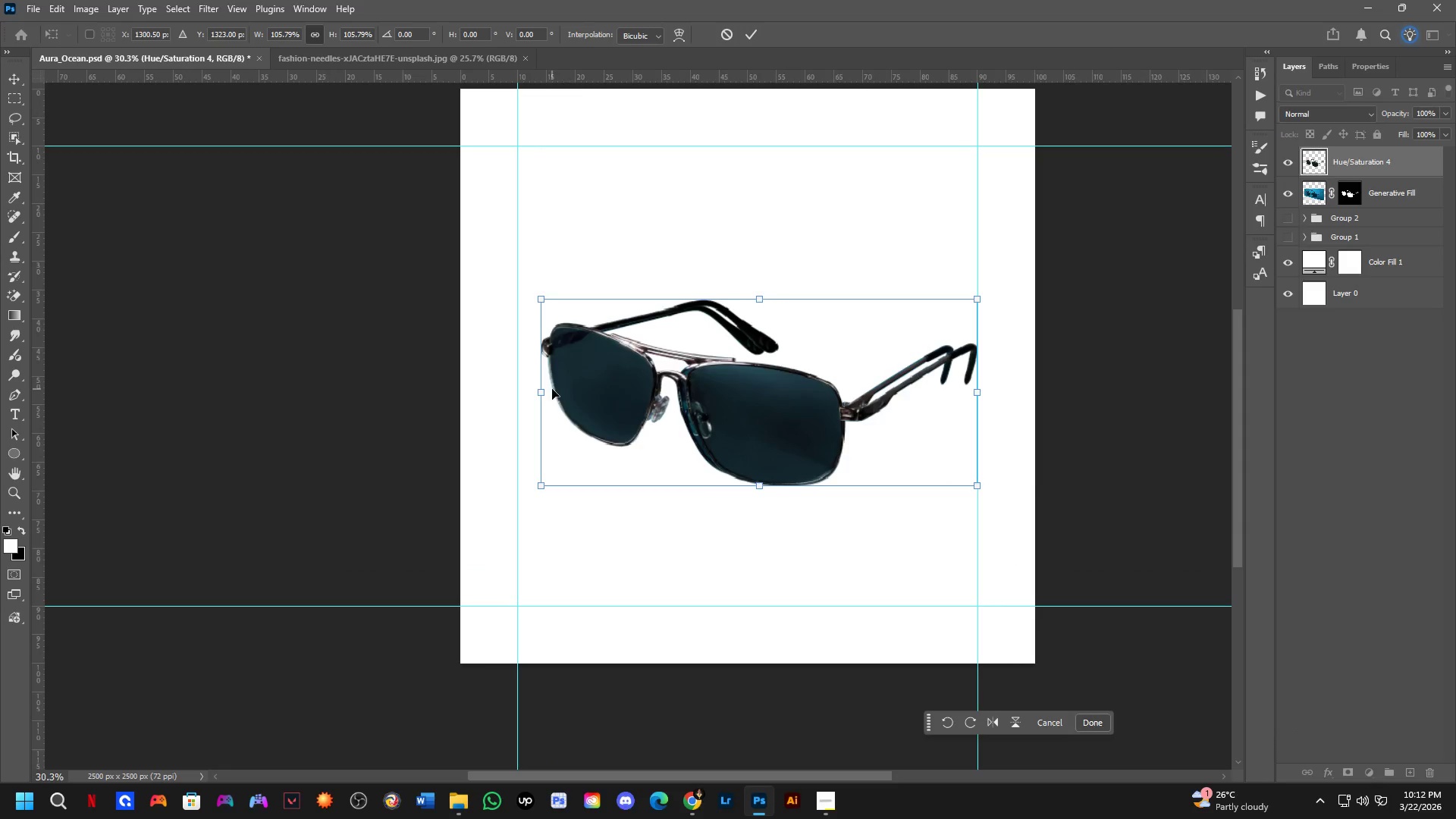 
left_click_drag(start_coordinate=[540, 393], to_coordinate=[522, 398])
 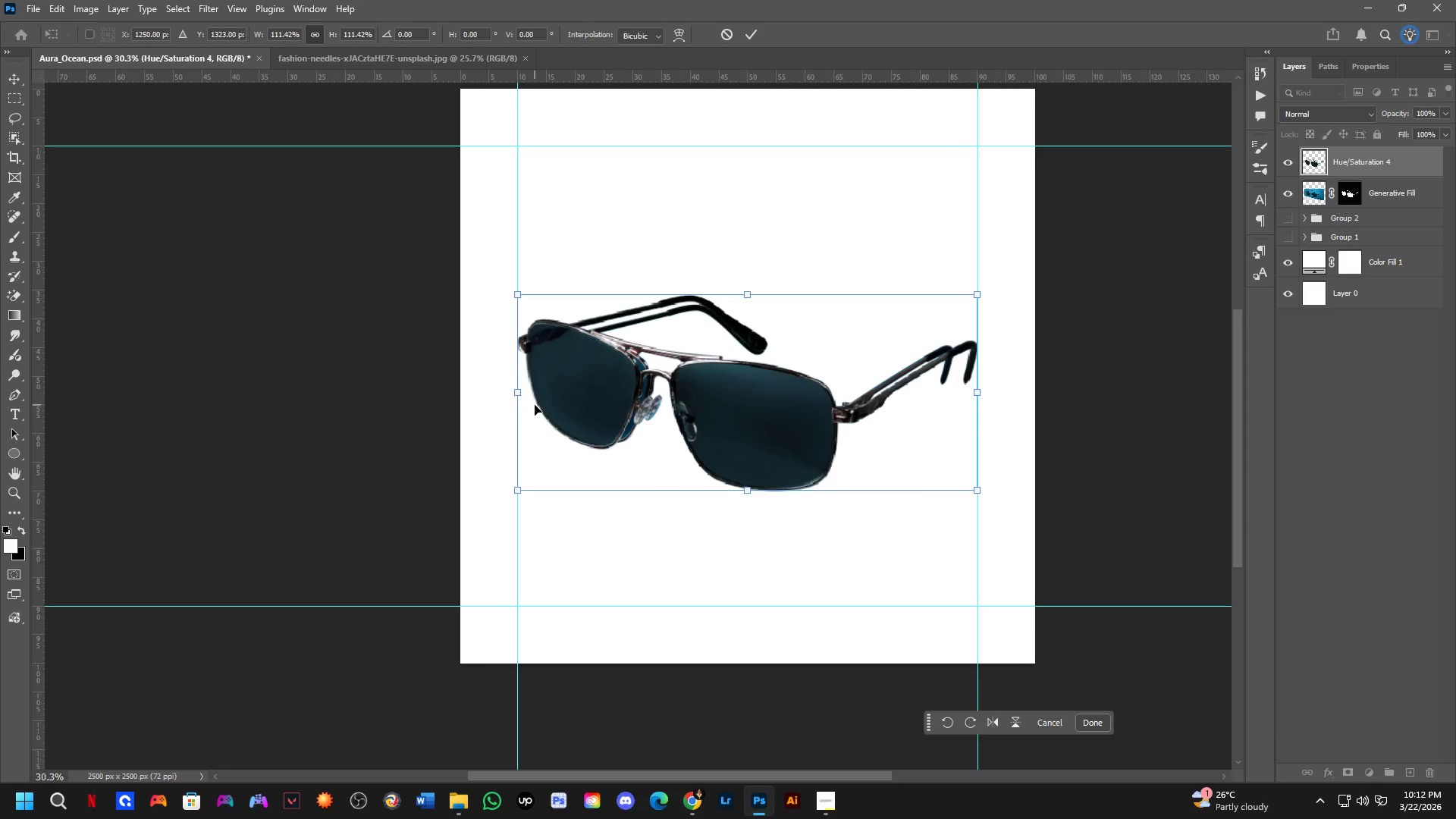 
key(NumpadEnter)
 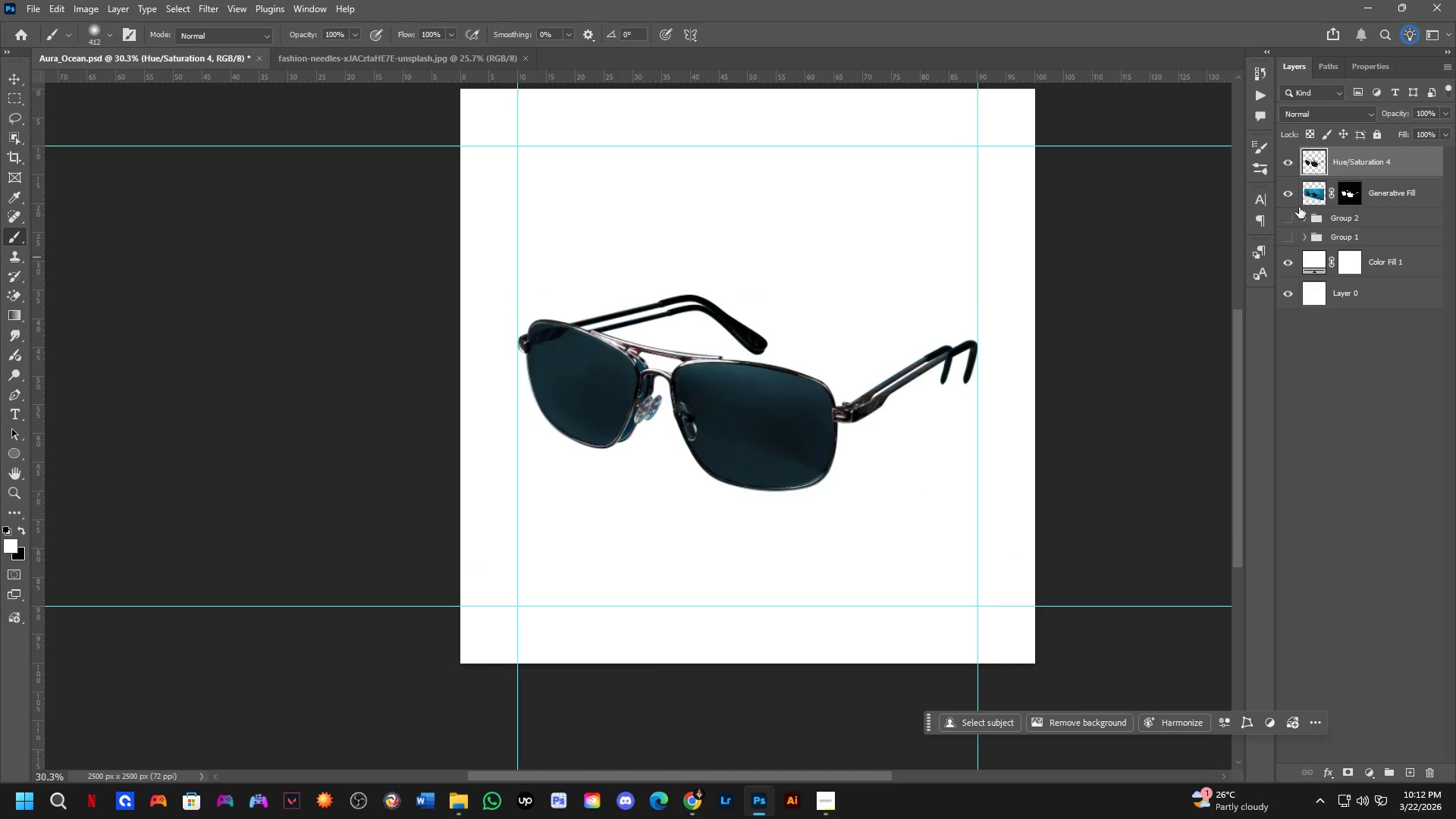 
left_click([1291, 194])
 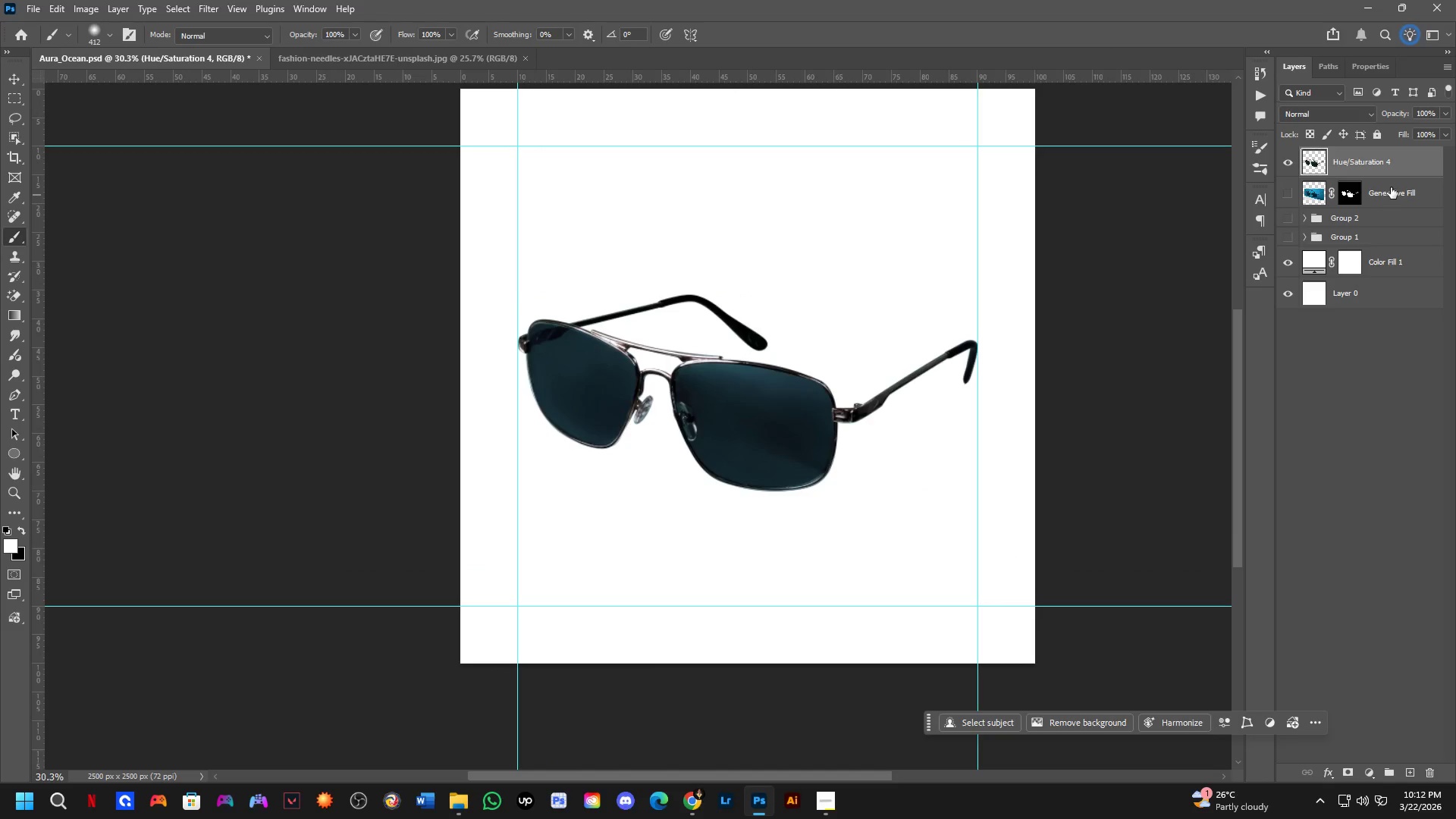 
key(Control+J)
 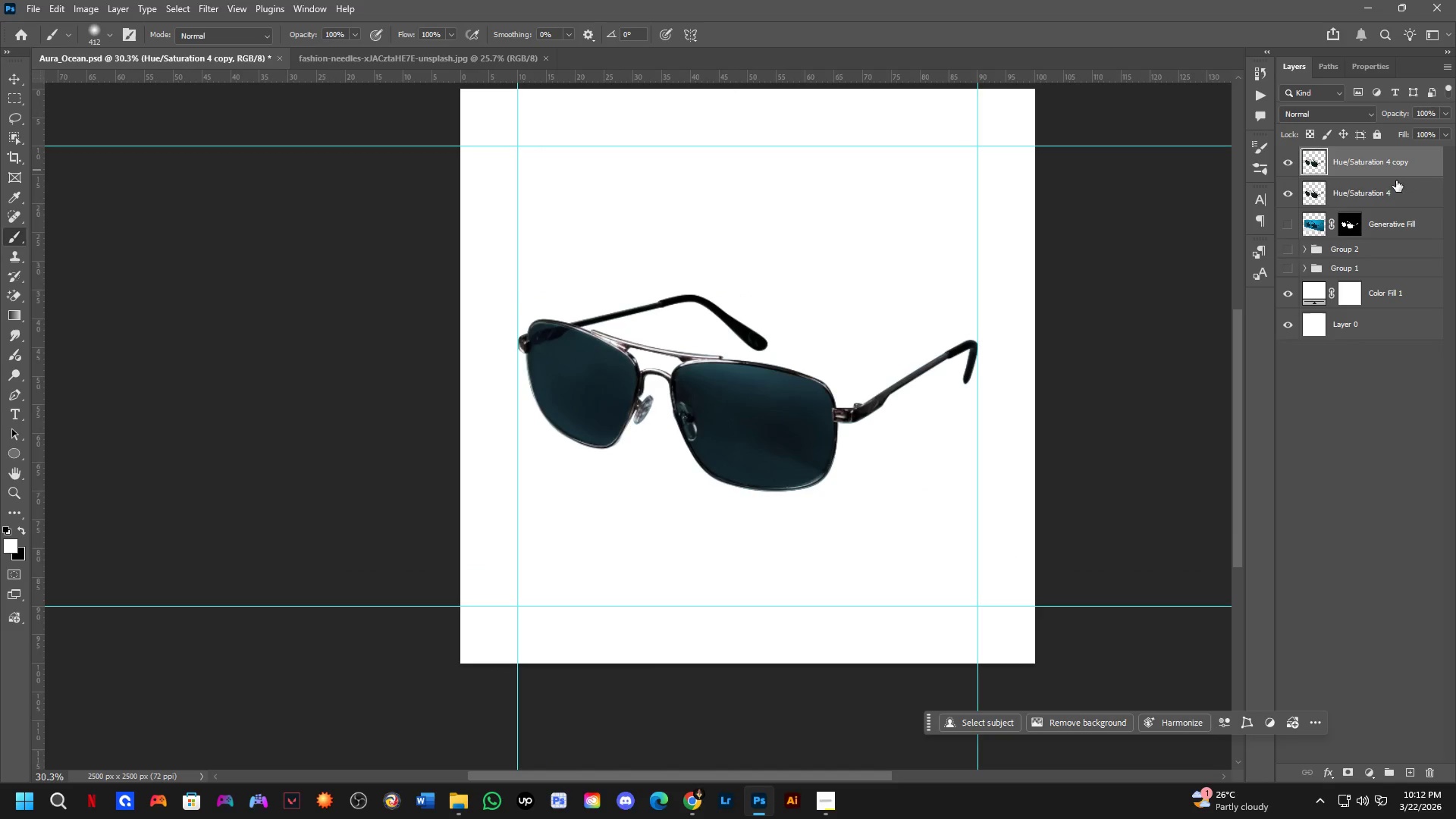 
left_click([1393, 207])
 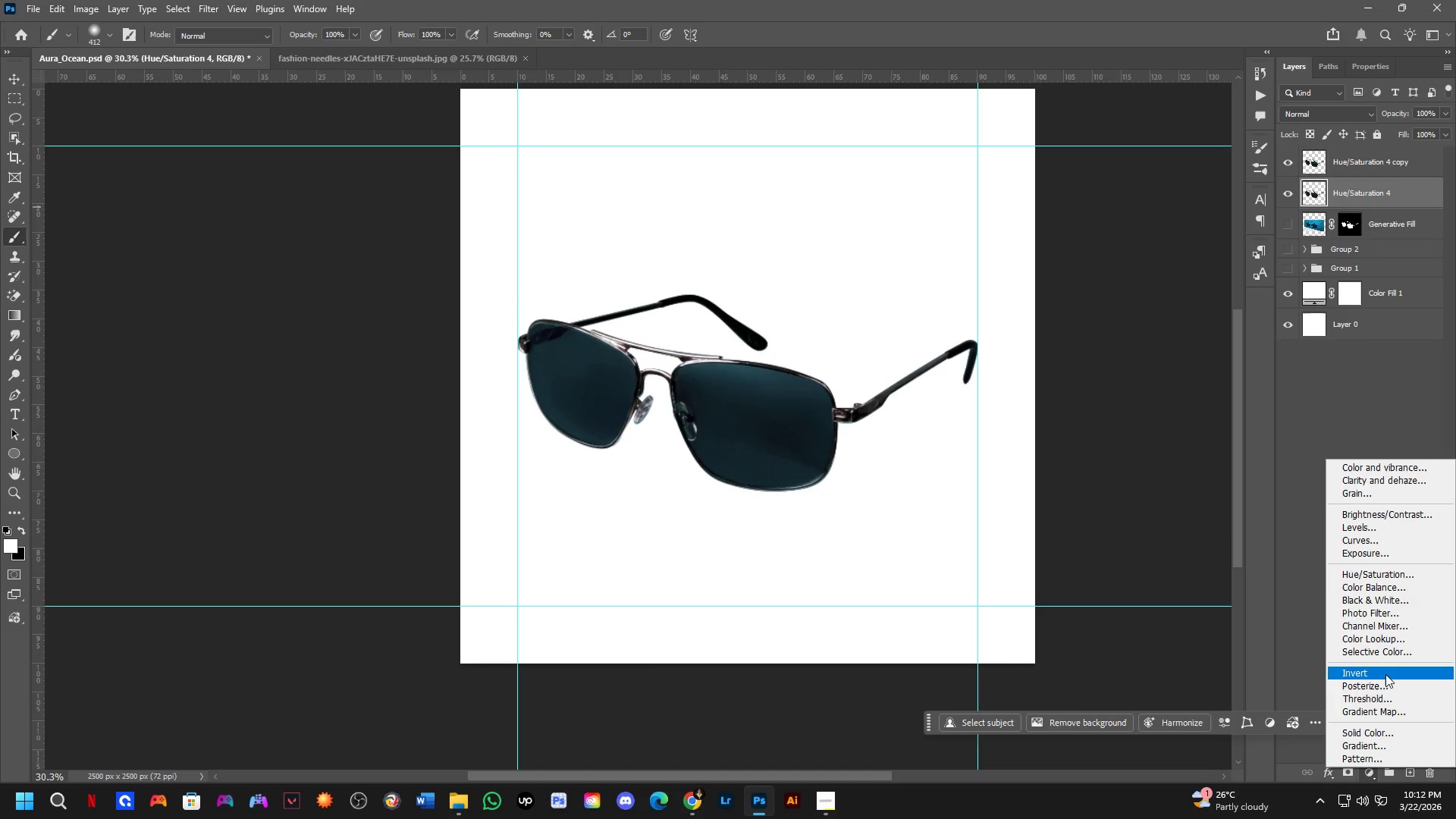 
left_click_drag(start_coordinate=[1401, 585], to_coordinate=[1401, 574])
 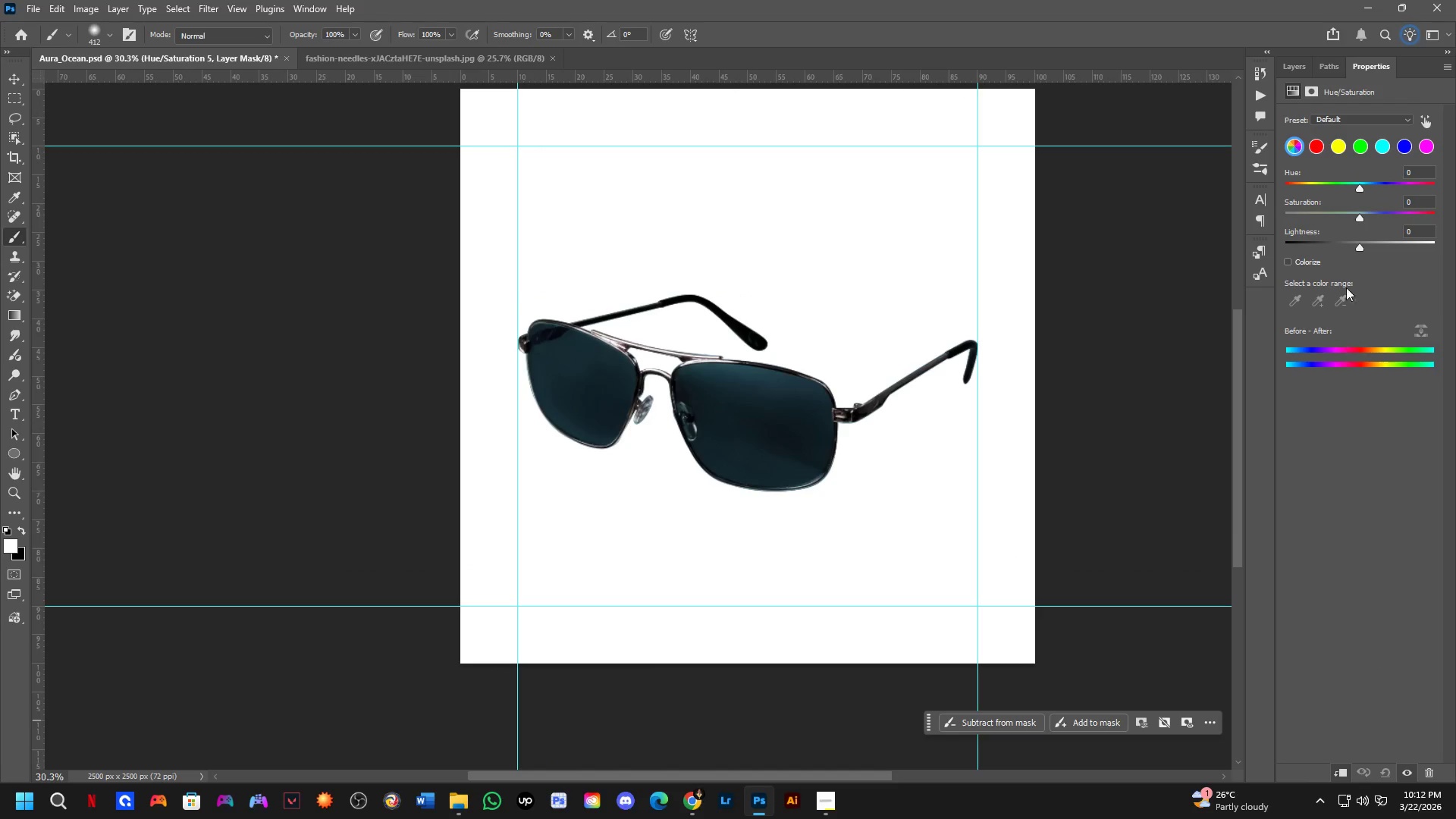 
left_click_drag(start_coordinate=[1357, 246], to_coordinate=[1232, 230])
 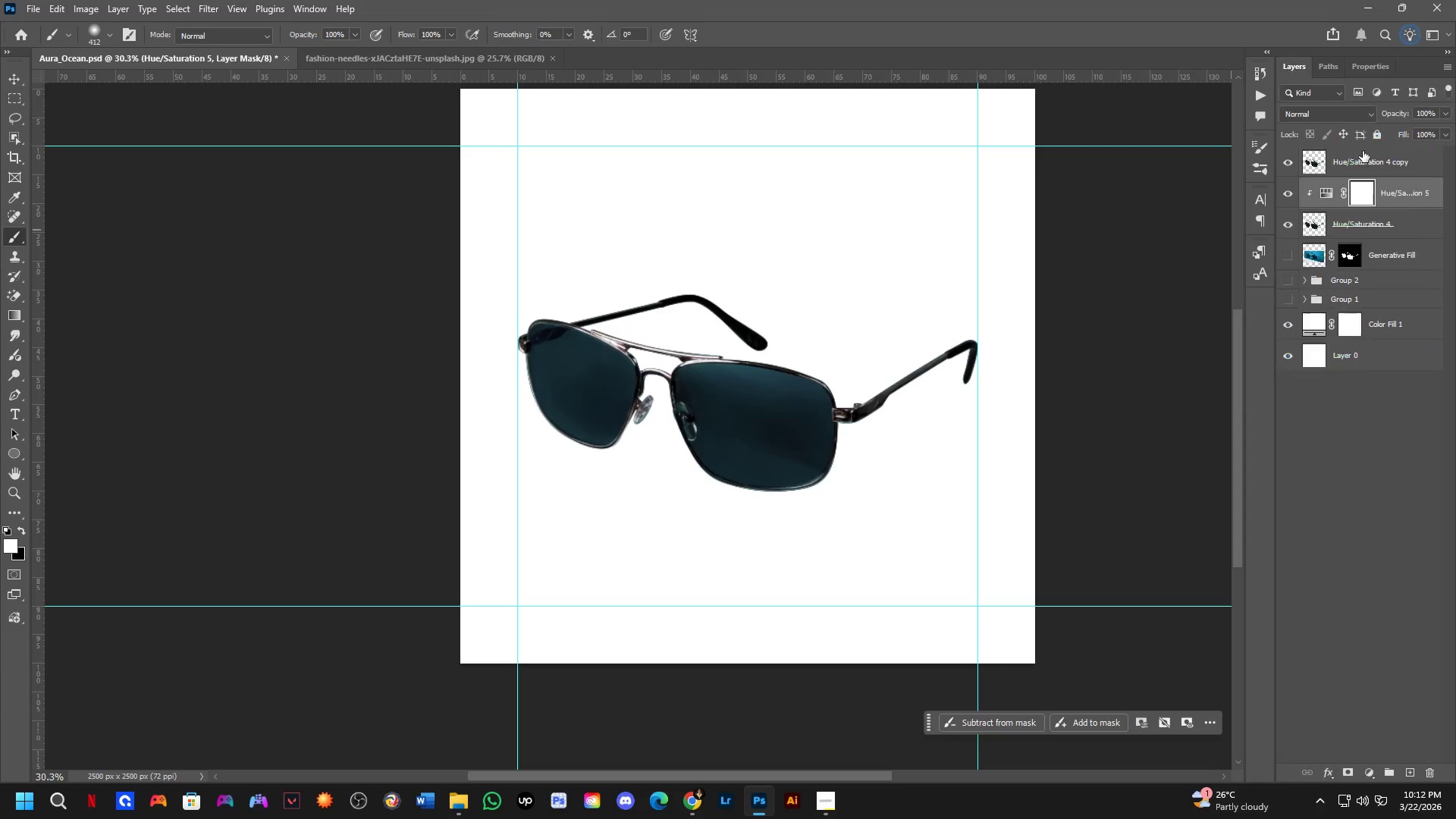 
key(Control+Shift+ShiftLeft)
 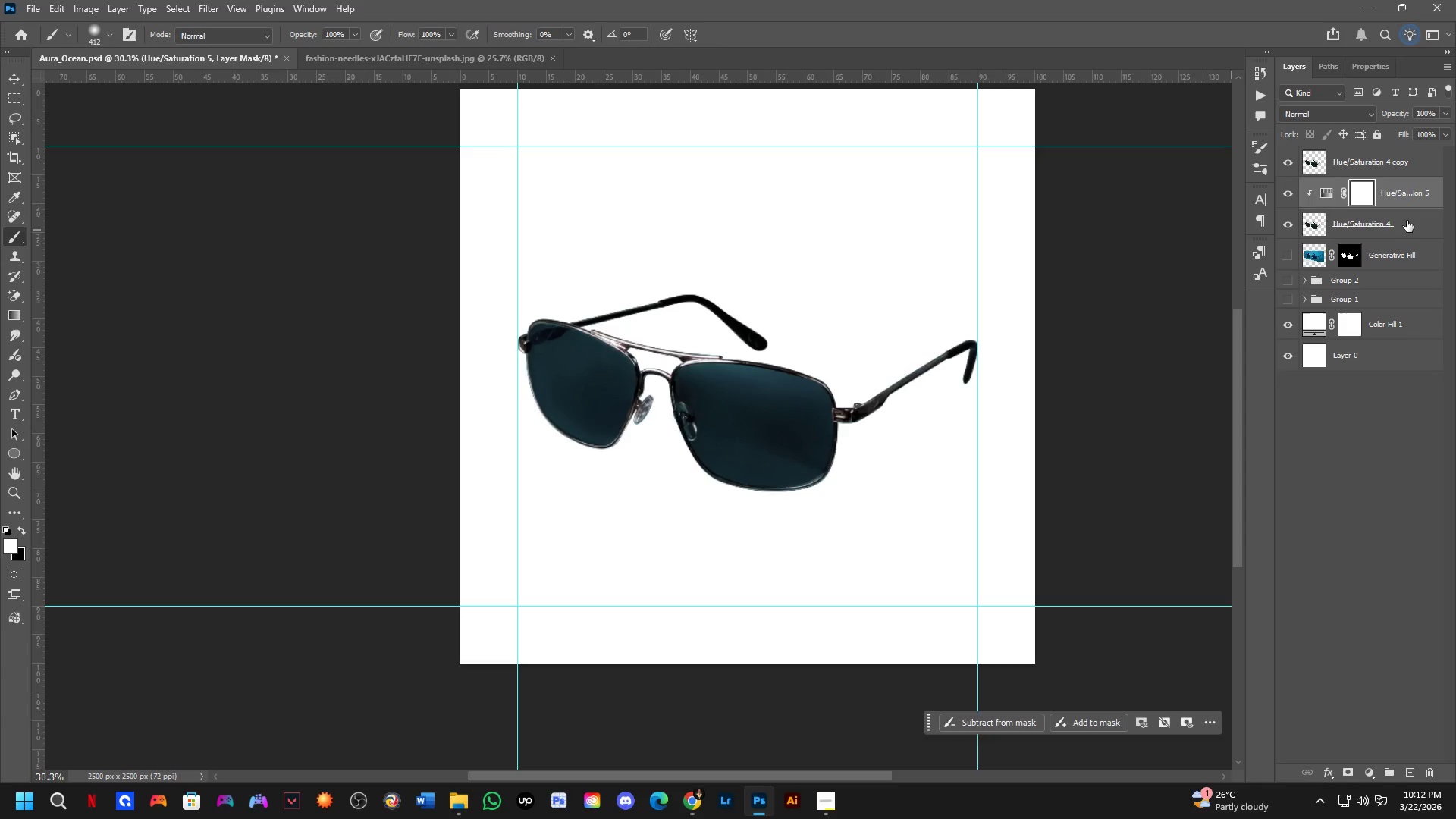 
left_click([1407, 221])
 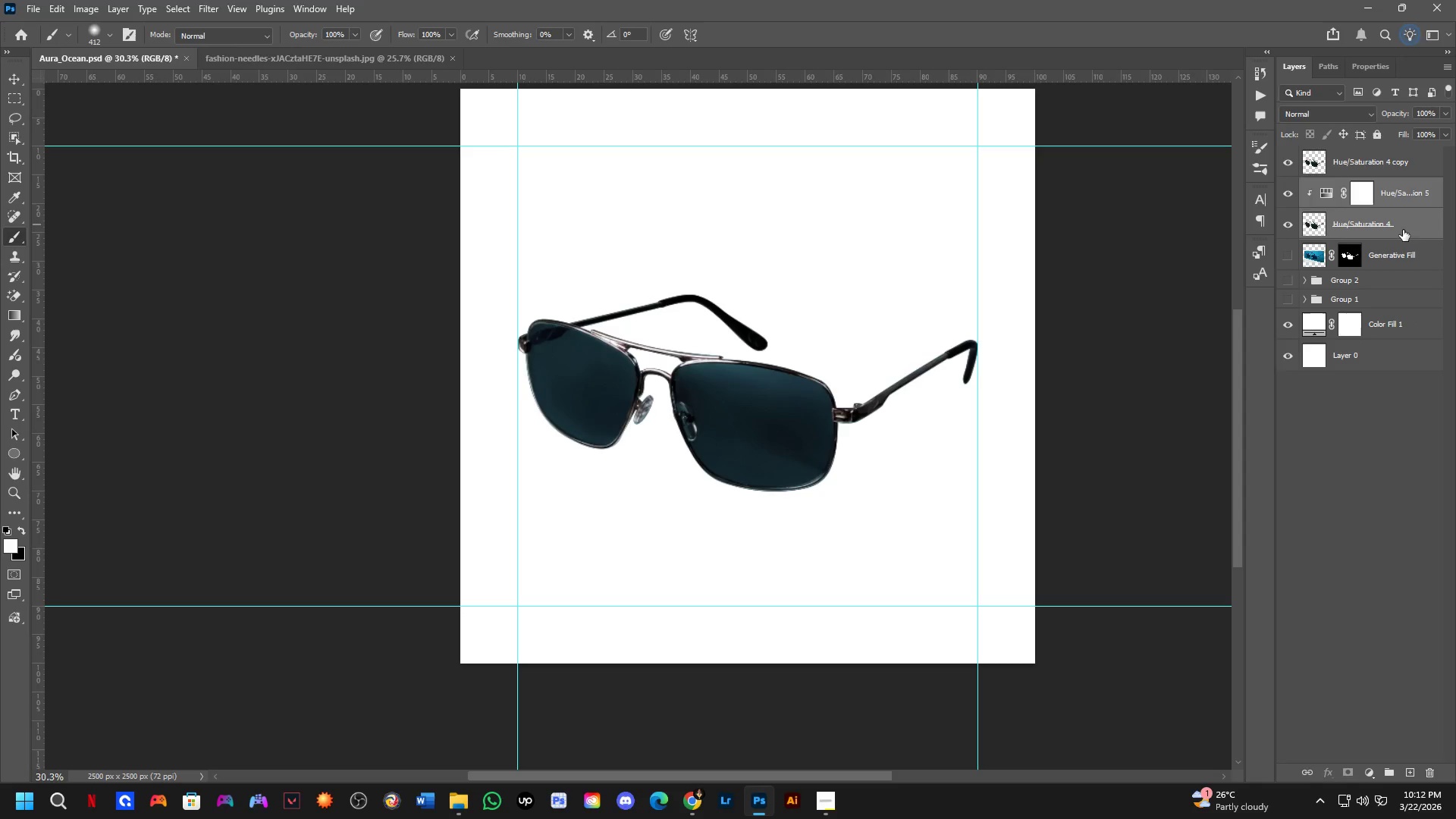 
key(Control+E)
 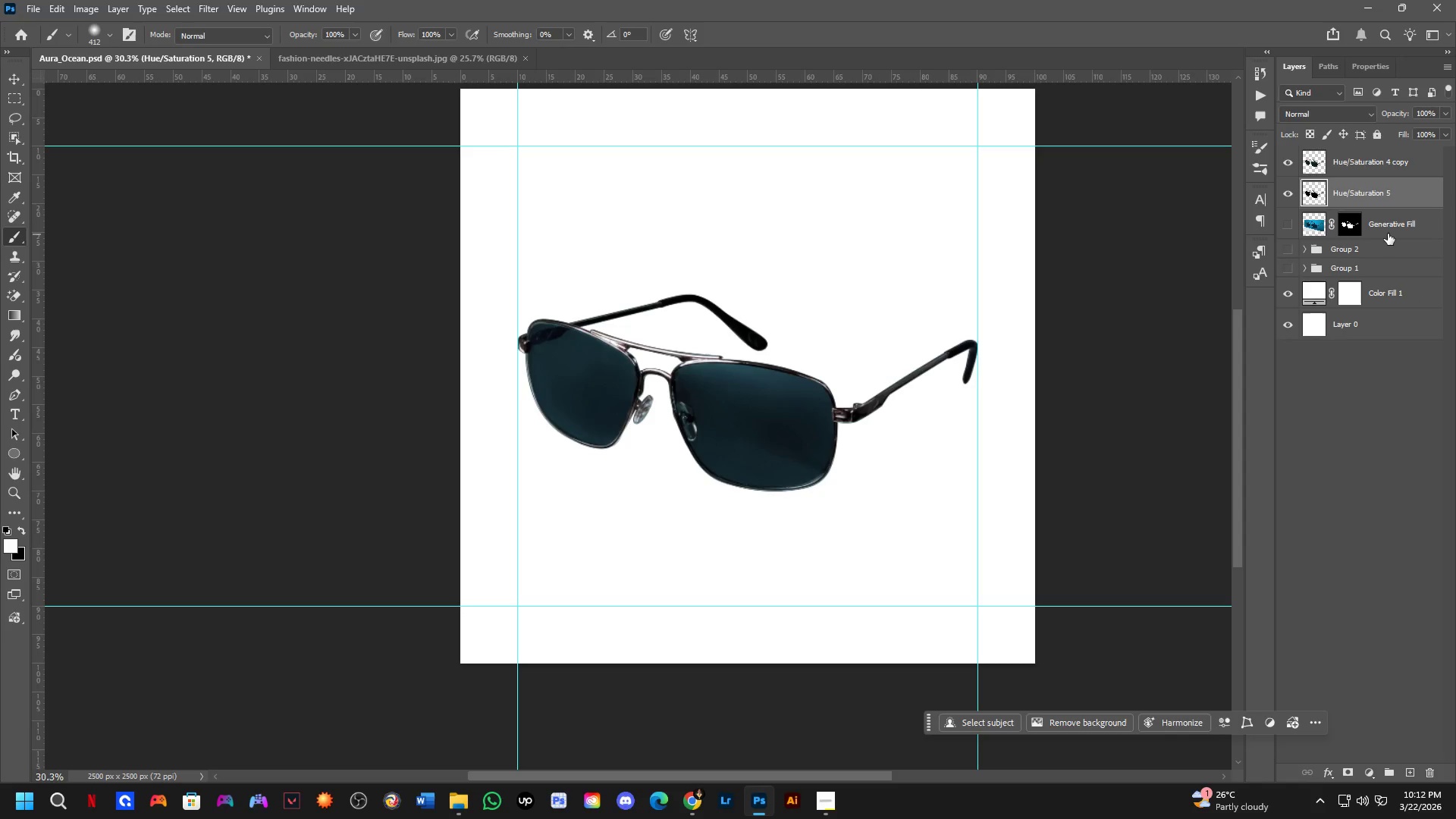 
key(Control+S)
 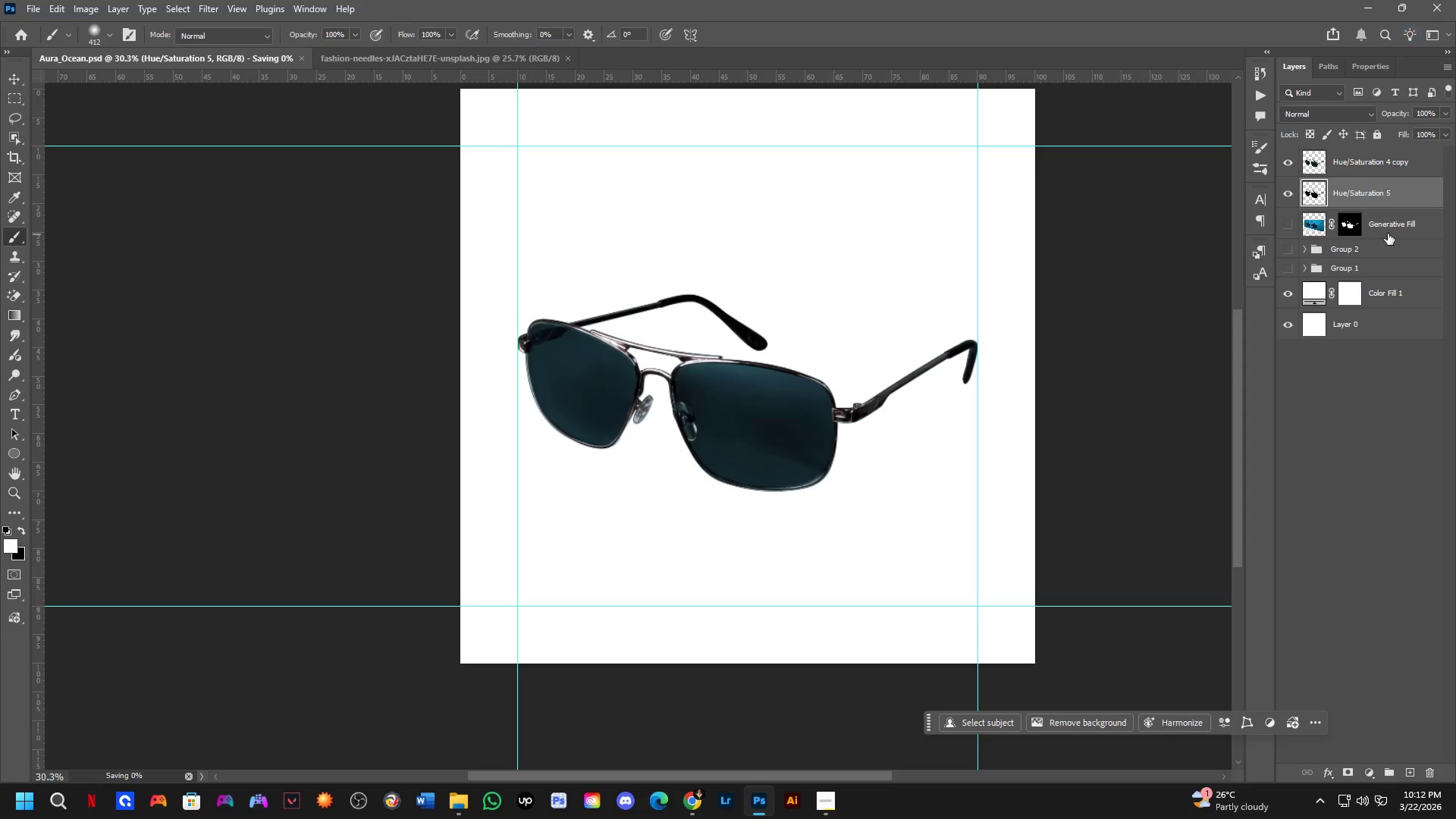 
key(Control+T)
 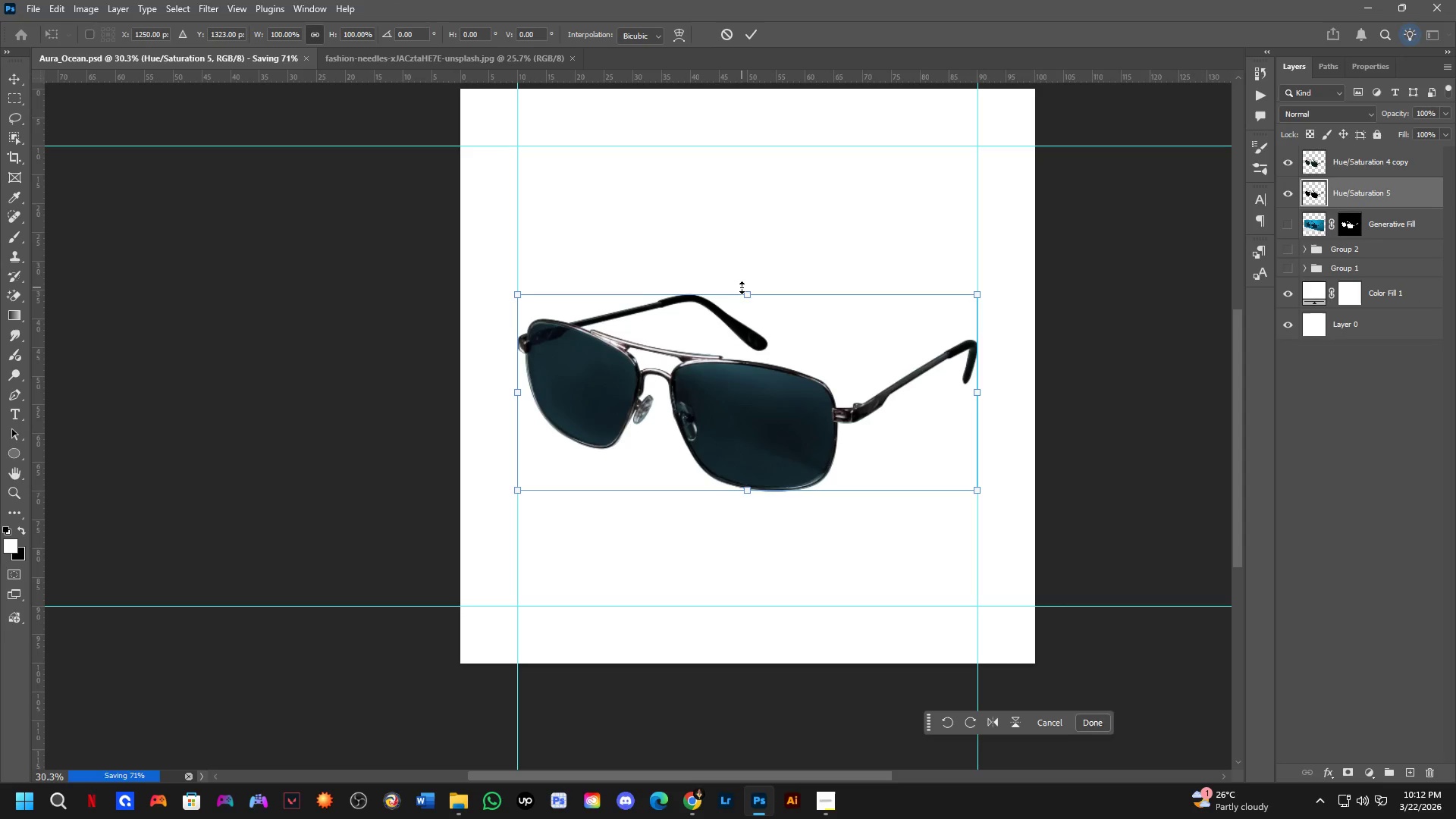 
hold_key(key=ShiftLeft, duration=1.36)
left_click_drag(start_coordinate=[746, 297], to_coordinate=[752, 320])
 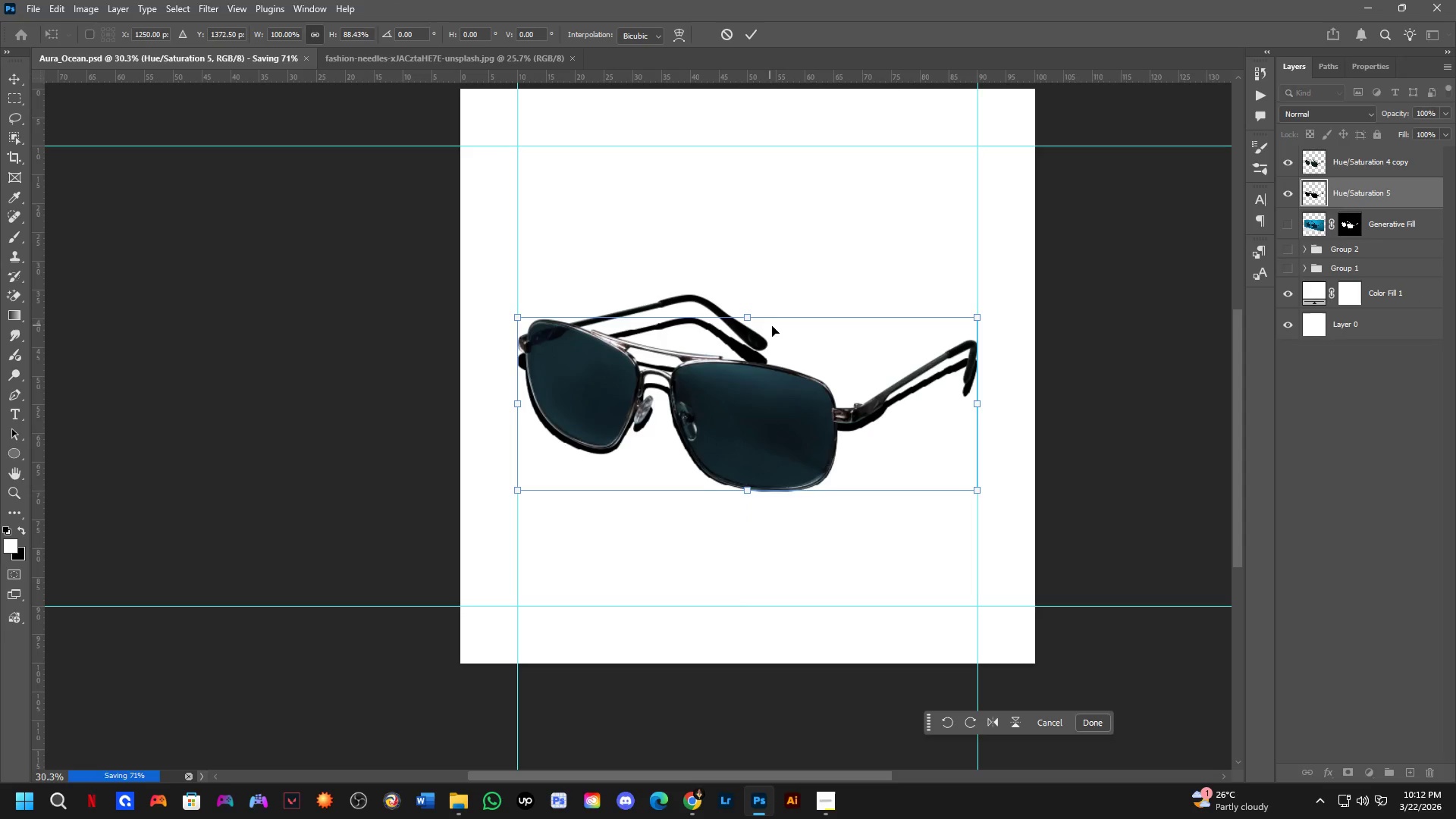 
key(Control+ControlLeft)
 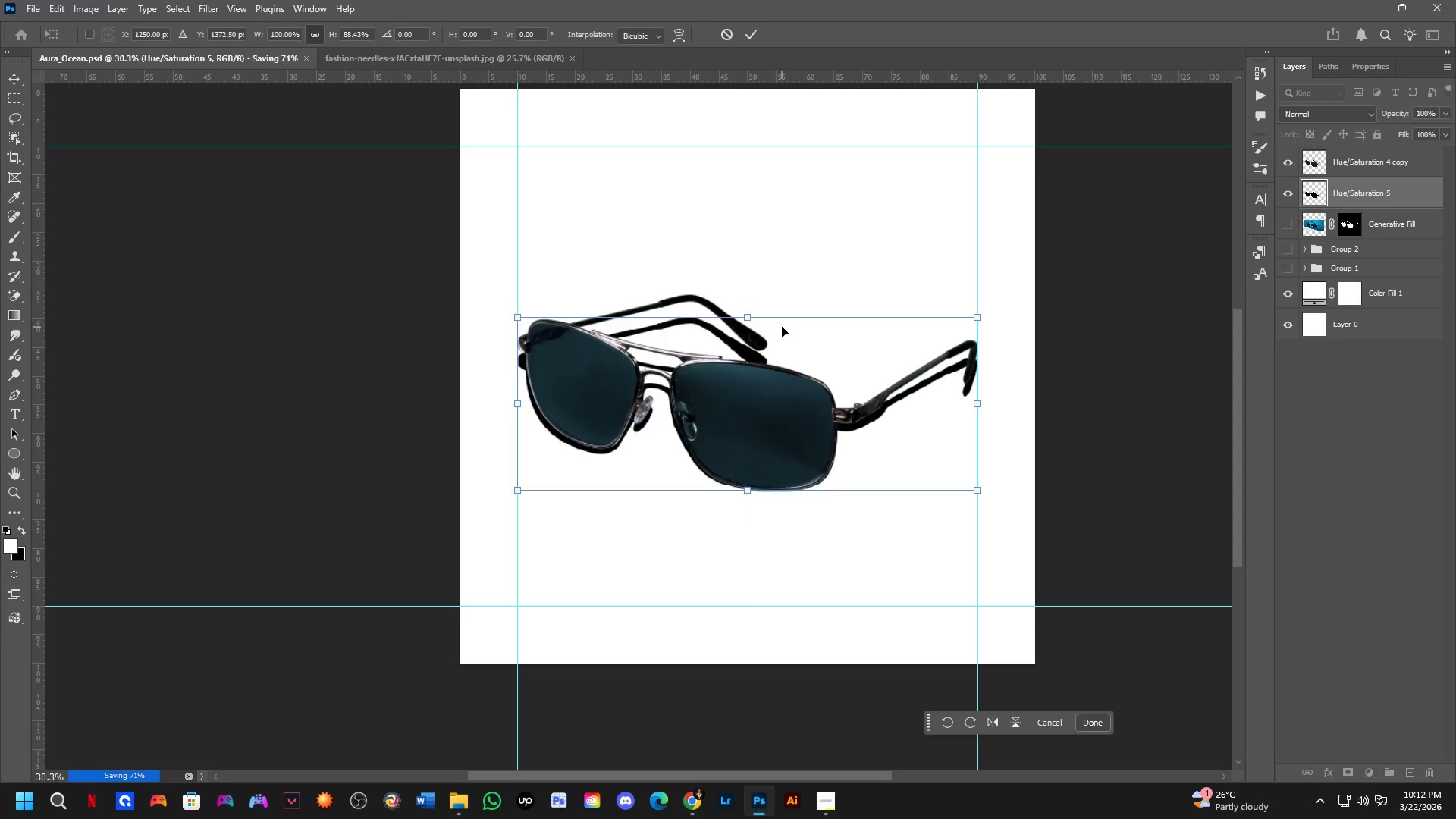 
key(Control+Z)
 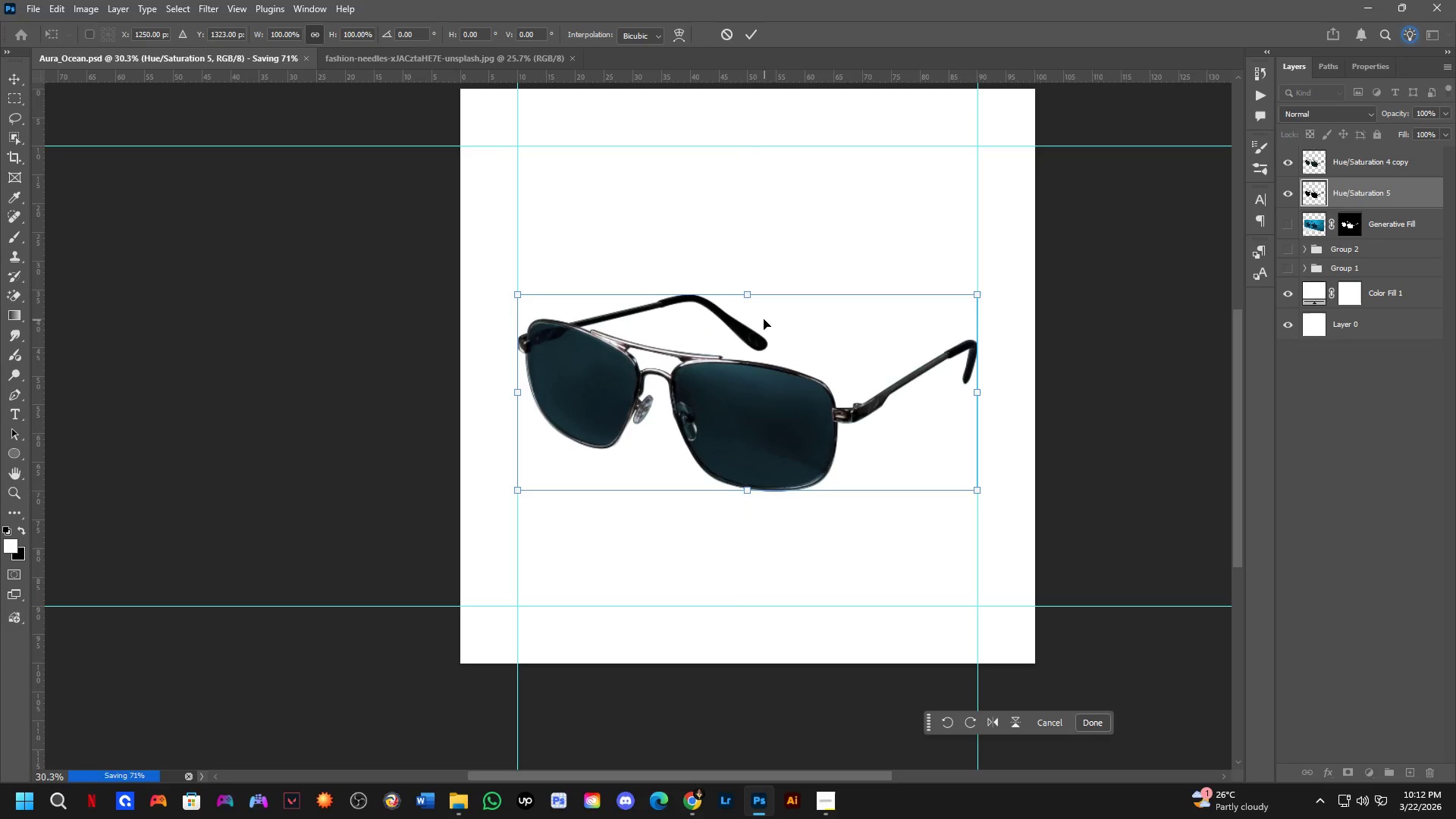 
hold_key(key=ControlLeft, duration=1.5)
left_click_drag(start_coordinate=[752, 297], to_coordinate=[799, 335])
 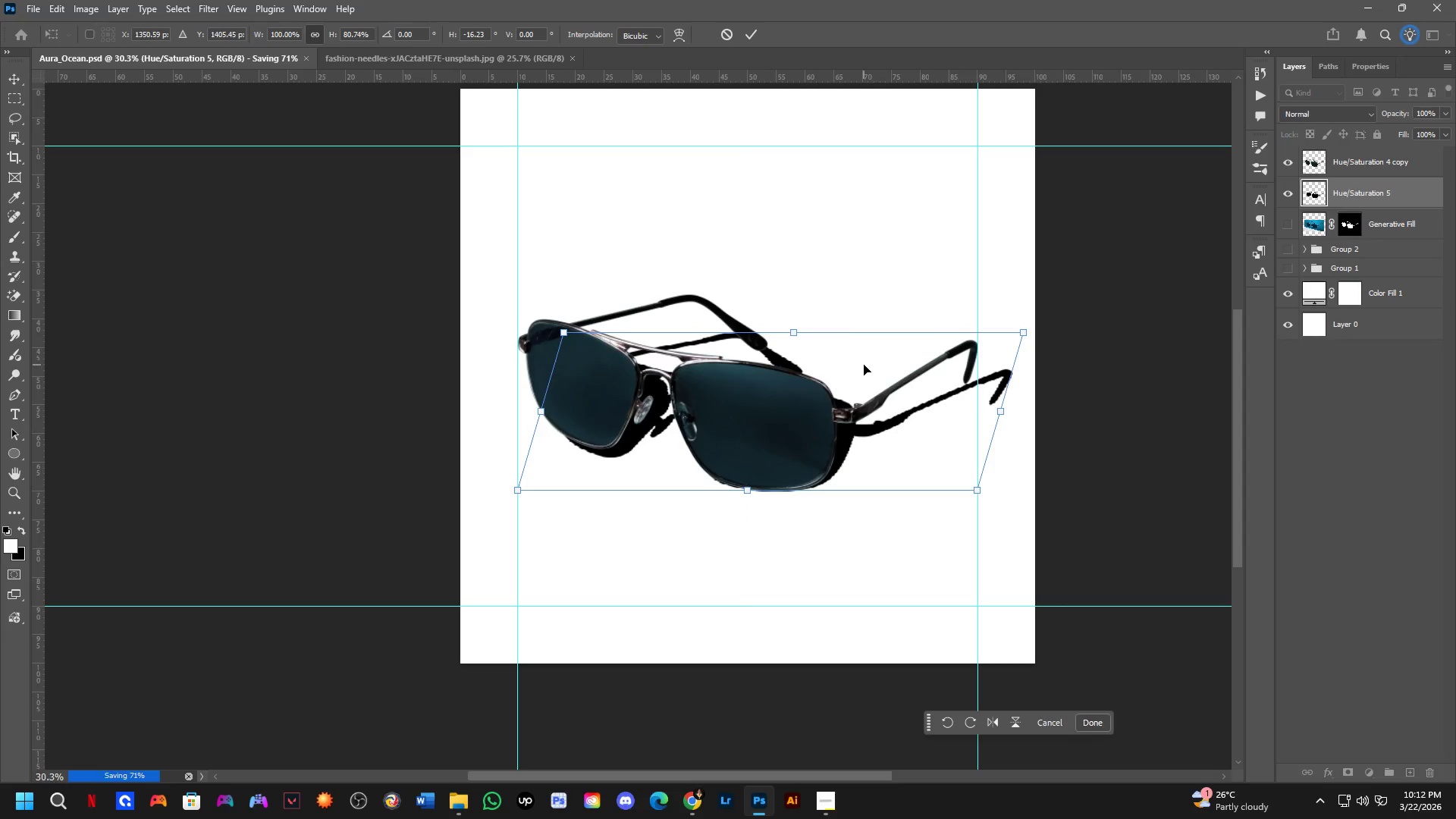 
hold_key(key=ControlLeft, duration=1.51)
 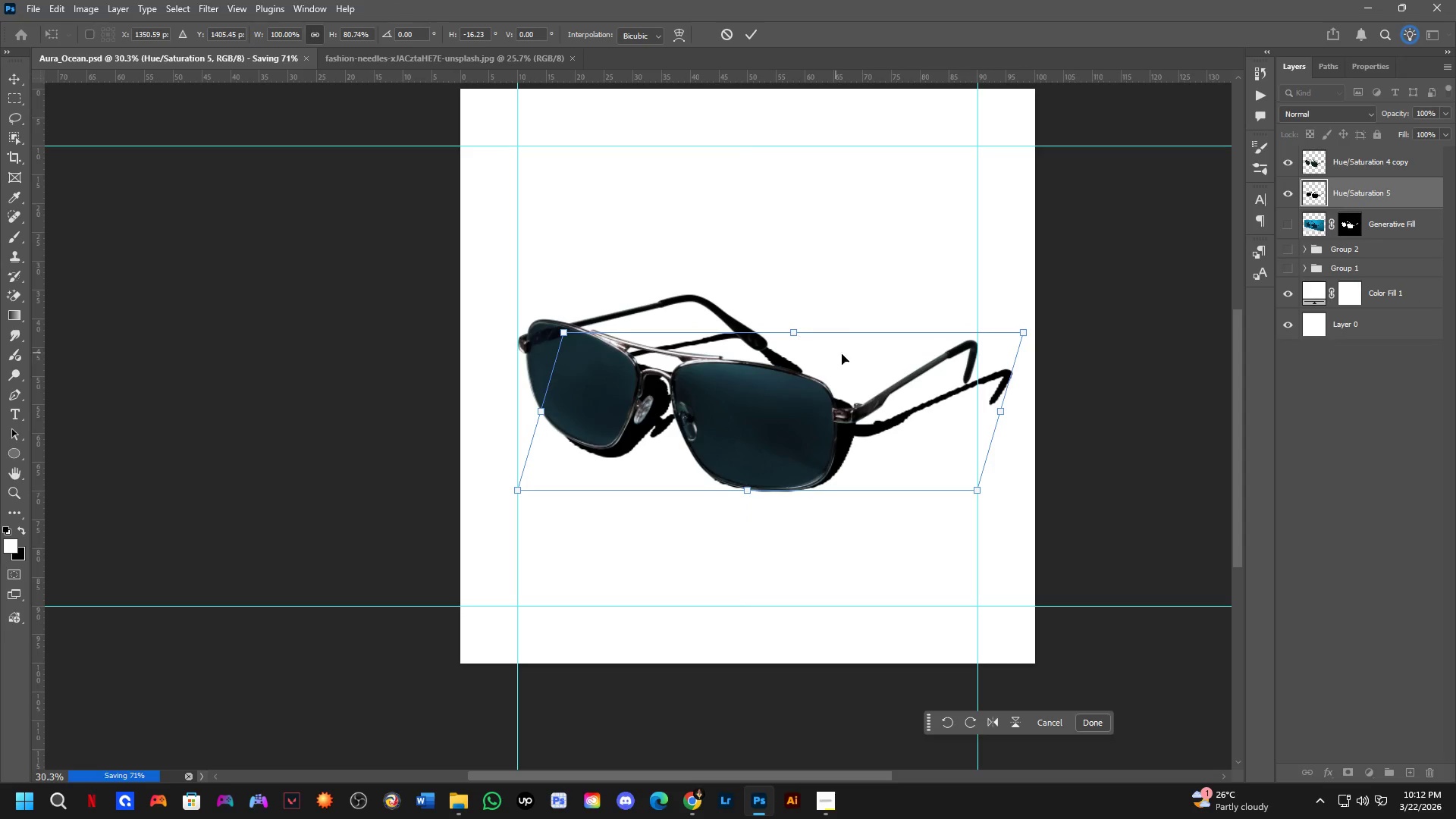 
key(Control+ControlLeft)
 